 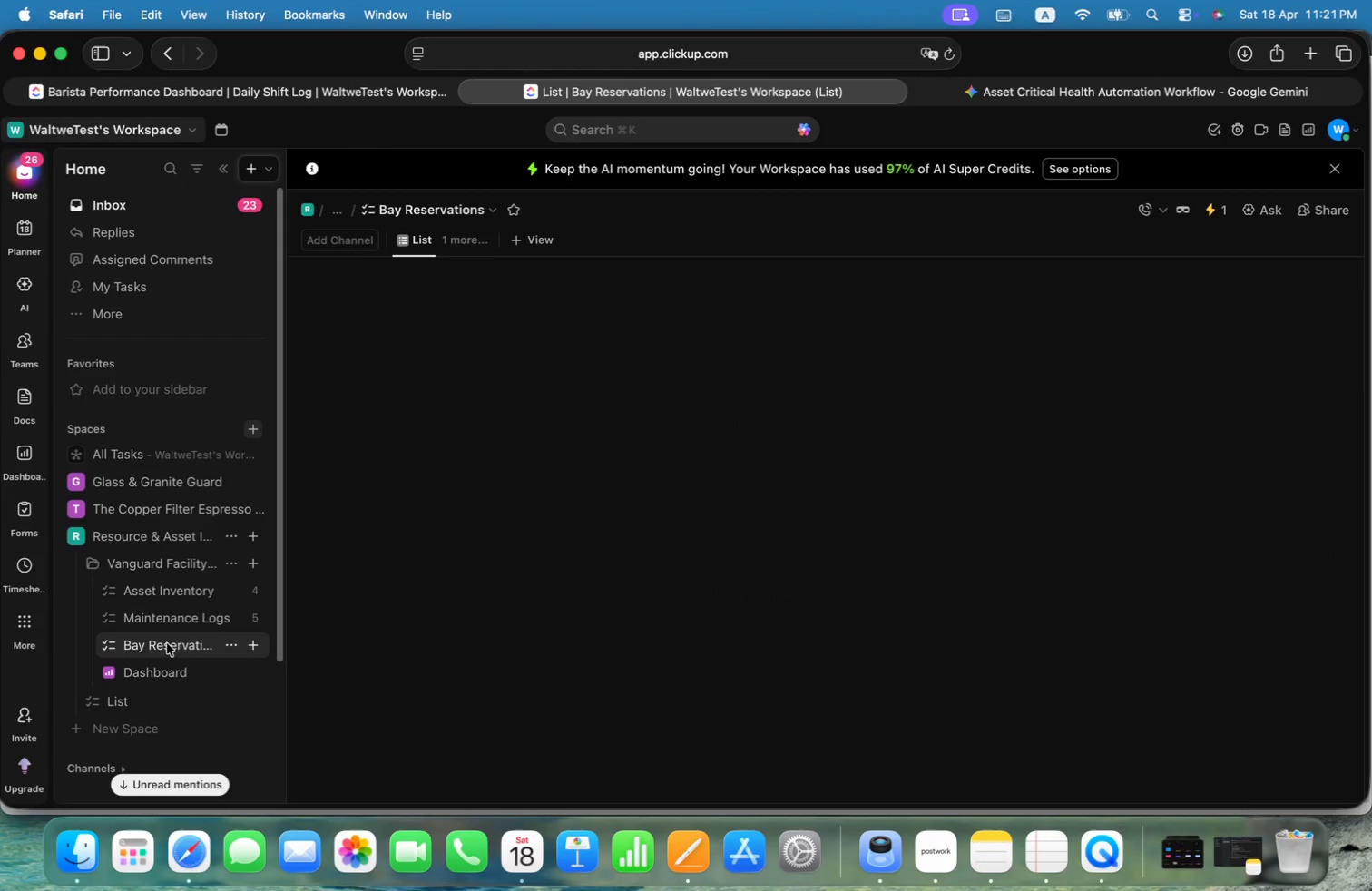 
mouse_move([1323, 343])
 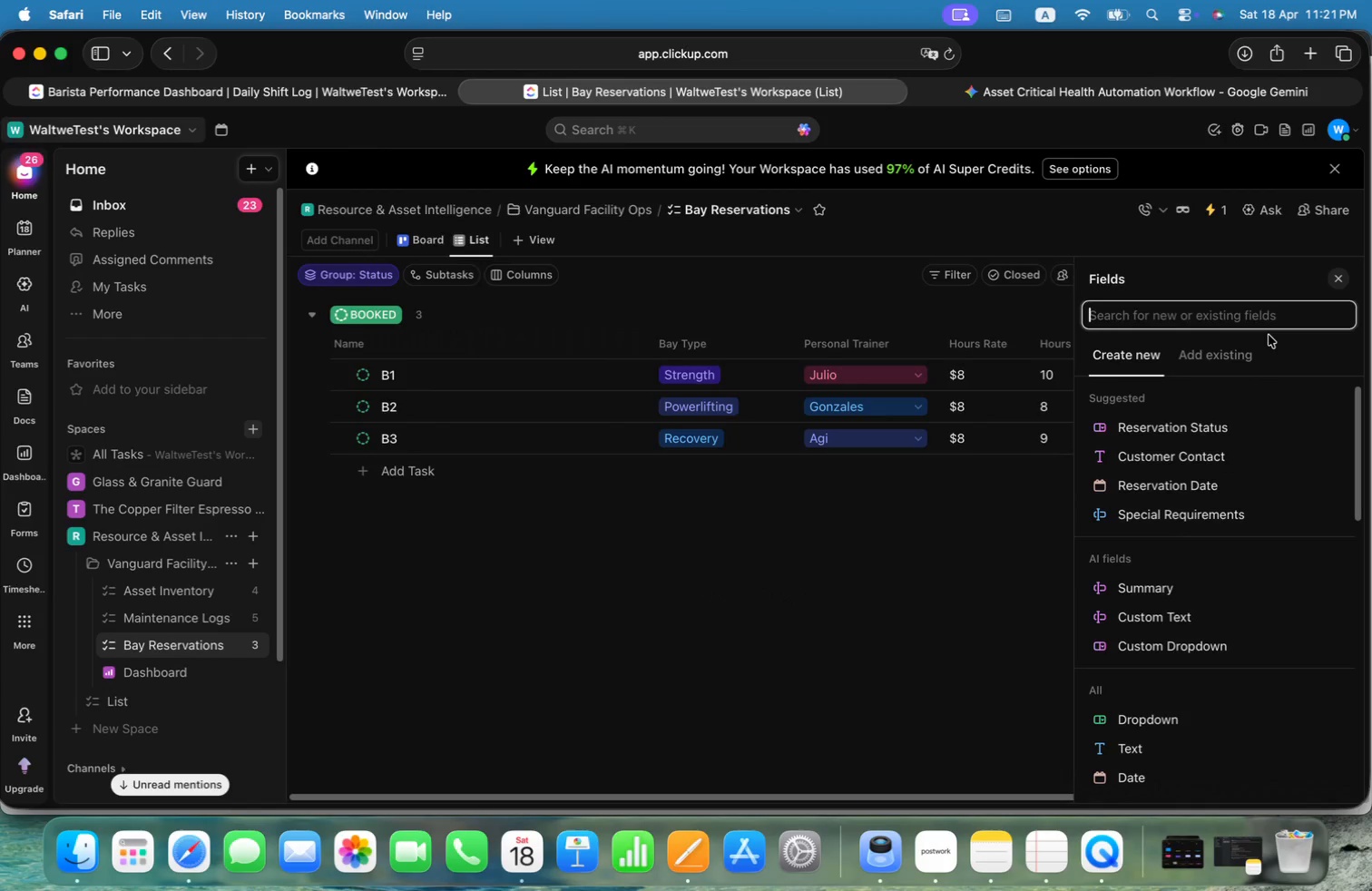 
key(Alt+N)
 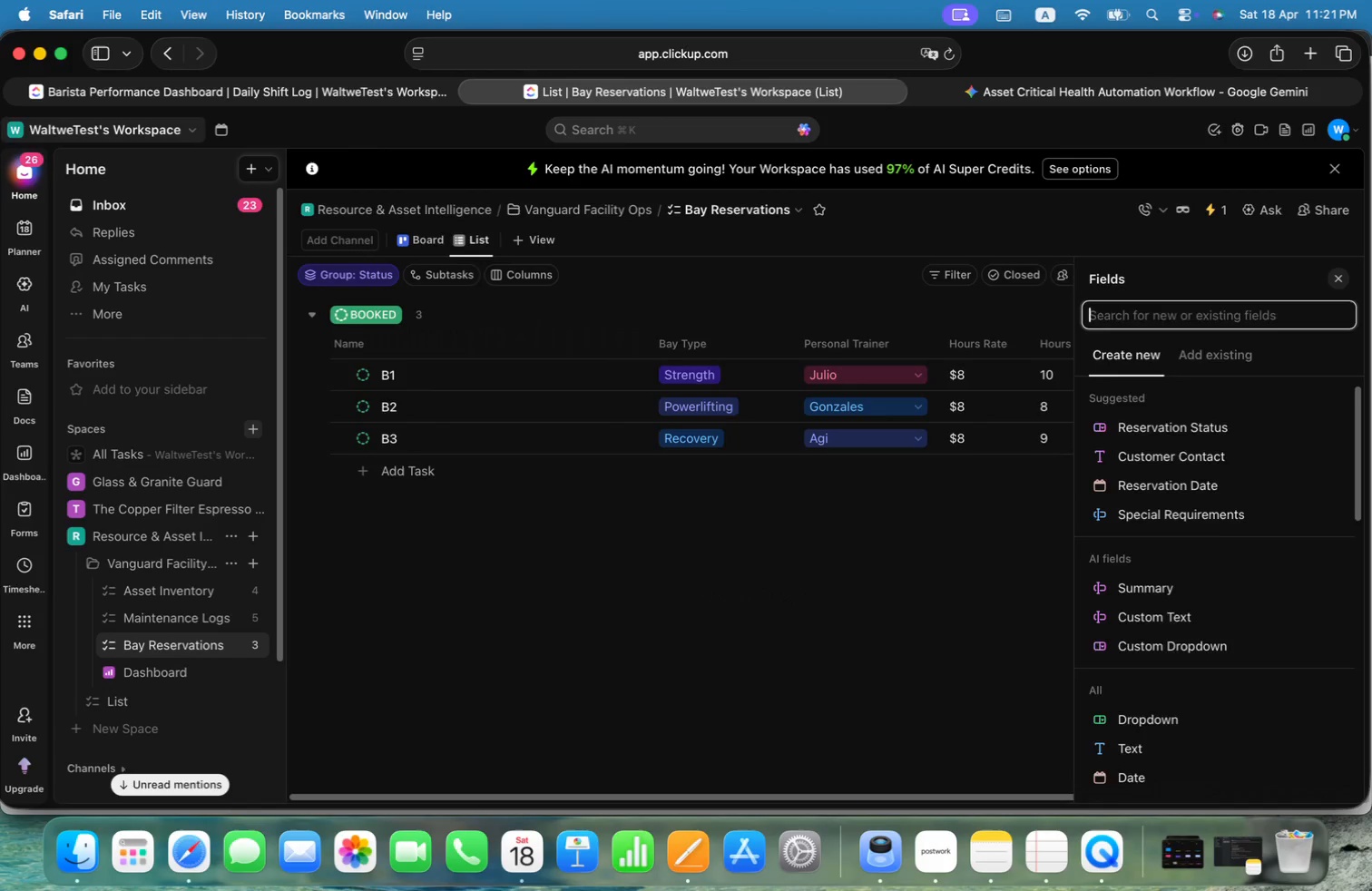 
key(Alt+U)
 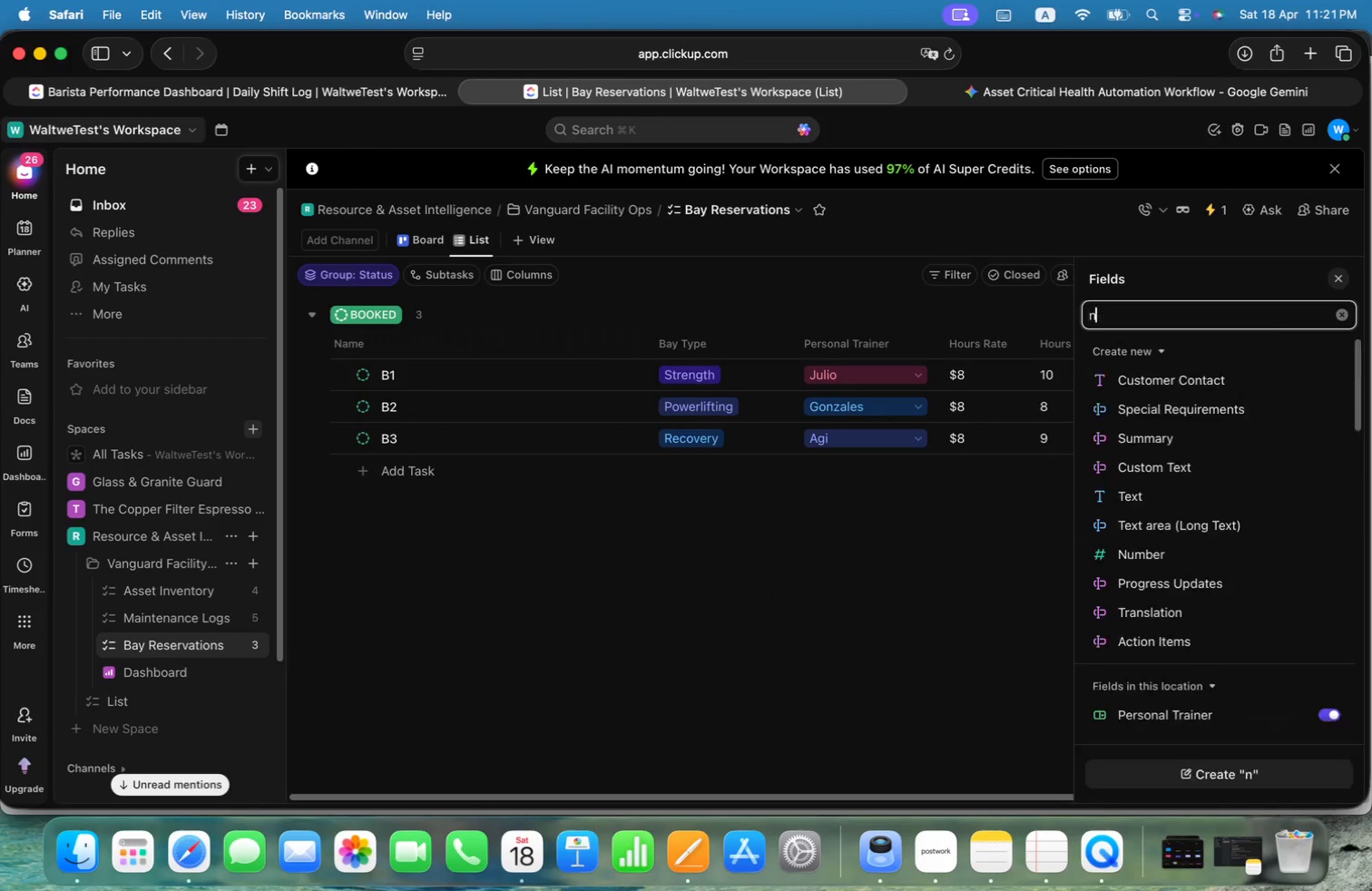 
key(Alt+M)
 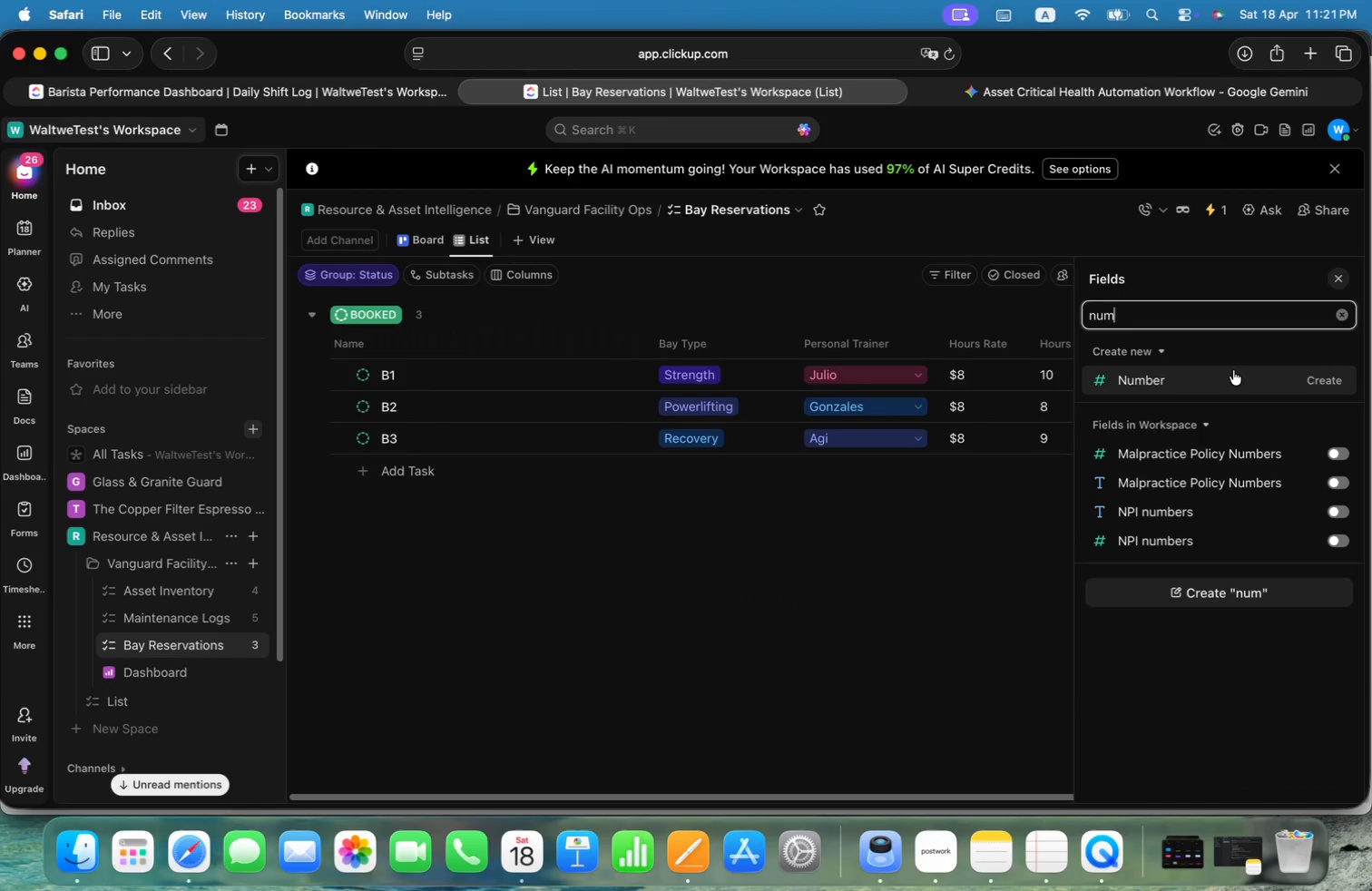 
left_click([1192, 374])
 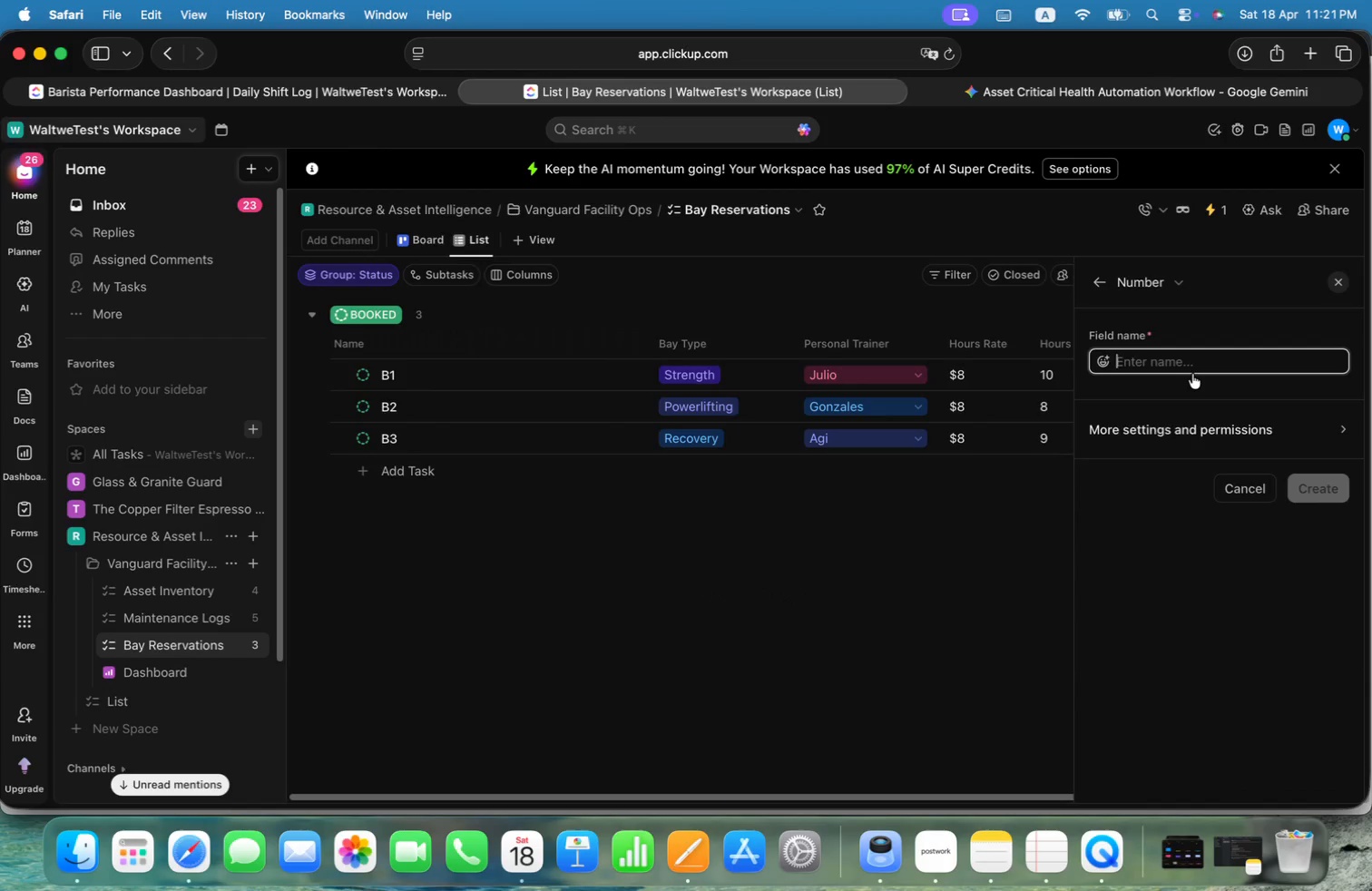 
key(Alt+Shift+A)
 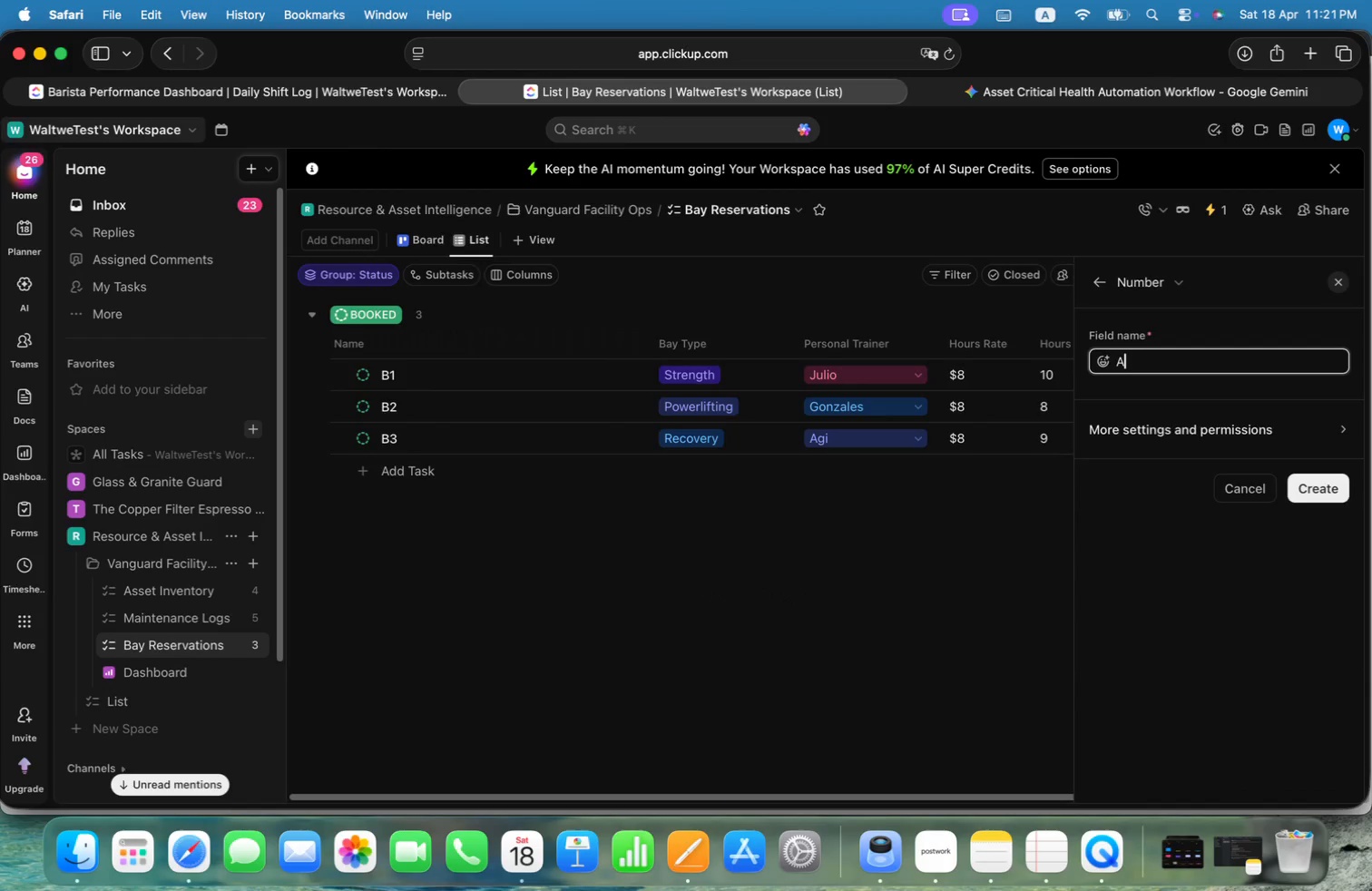 
key(Alt+V)
 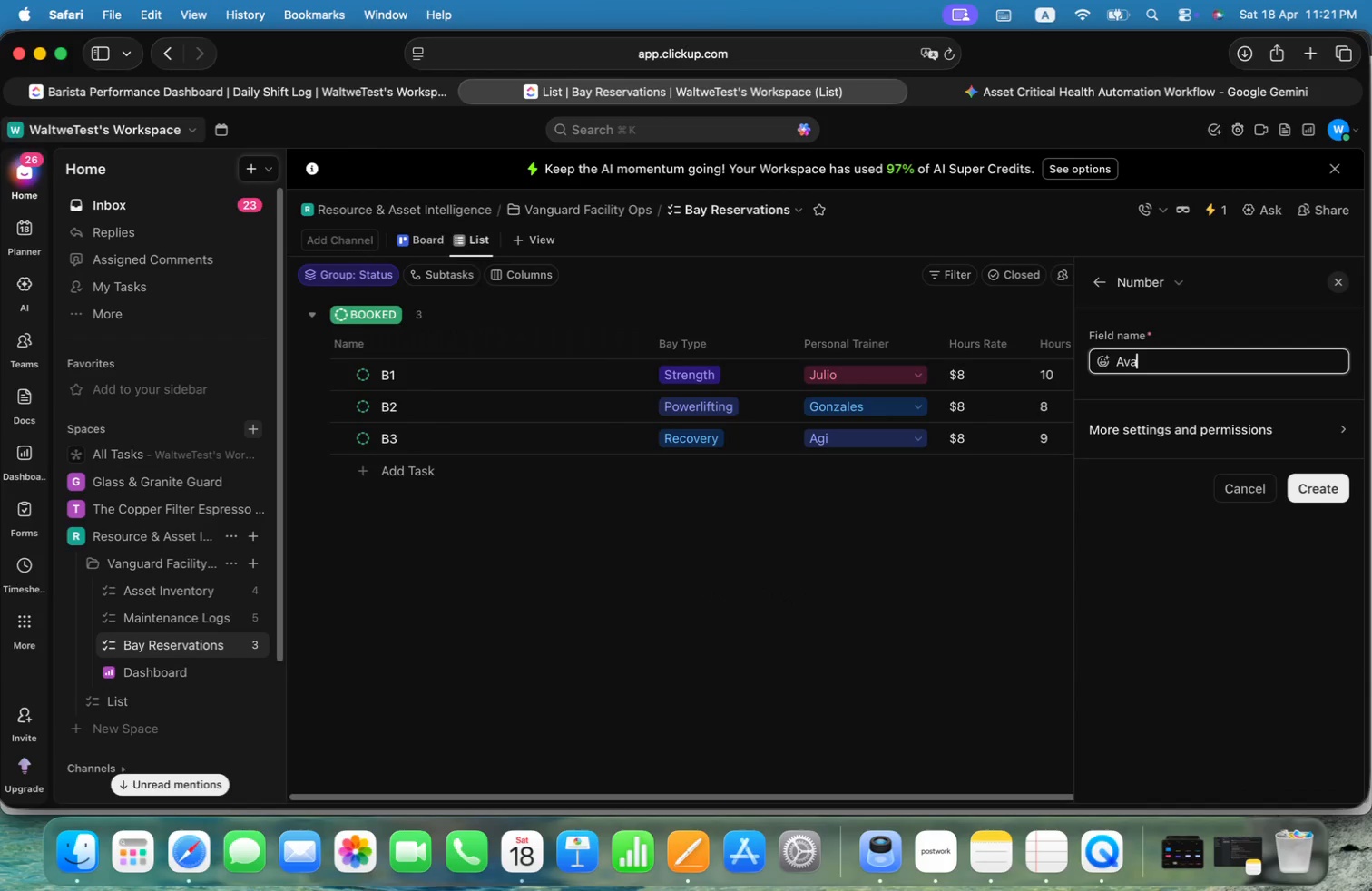 
key(Alt+A)
 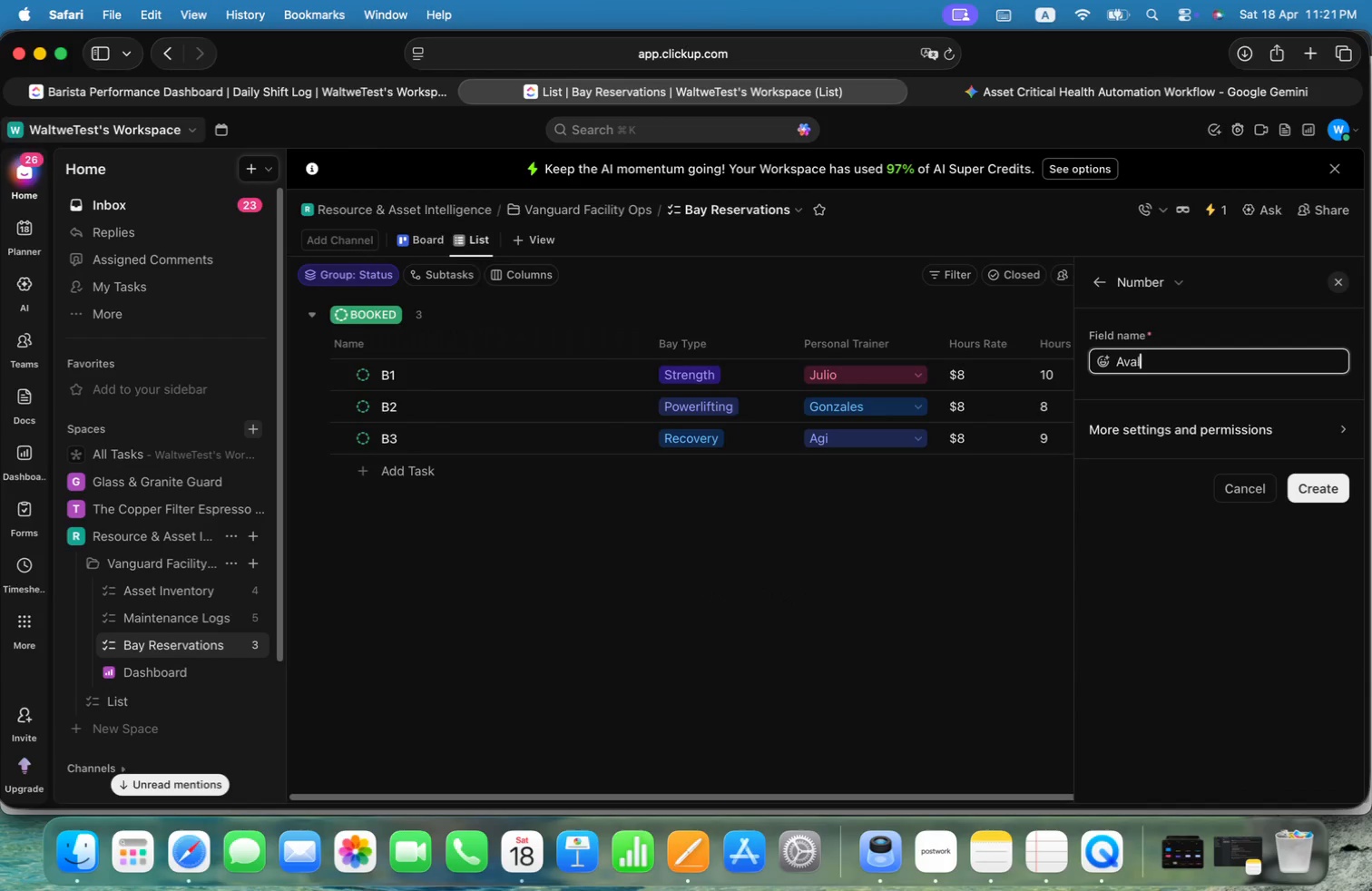 
key(Alt+L)
 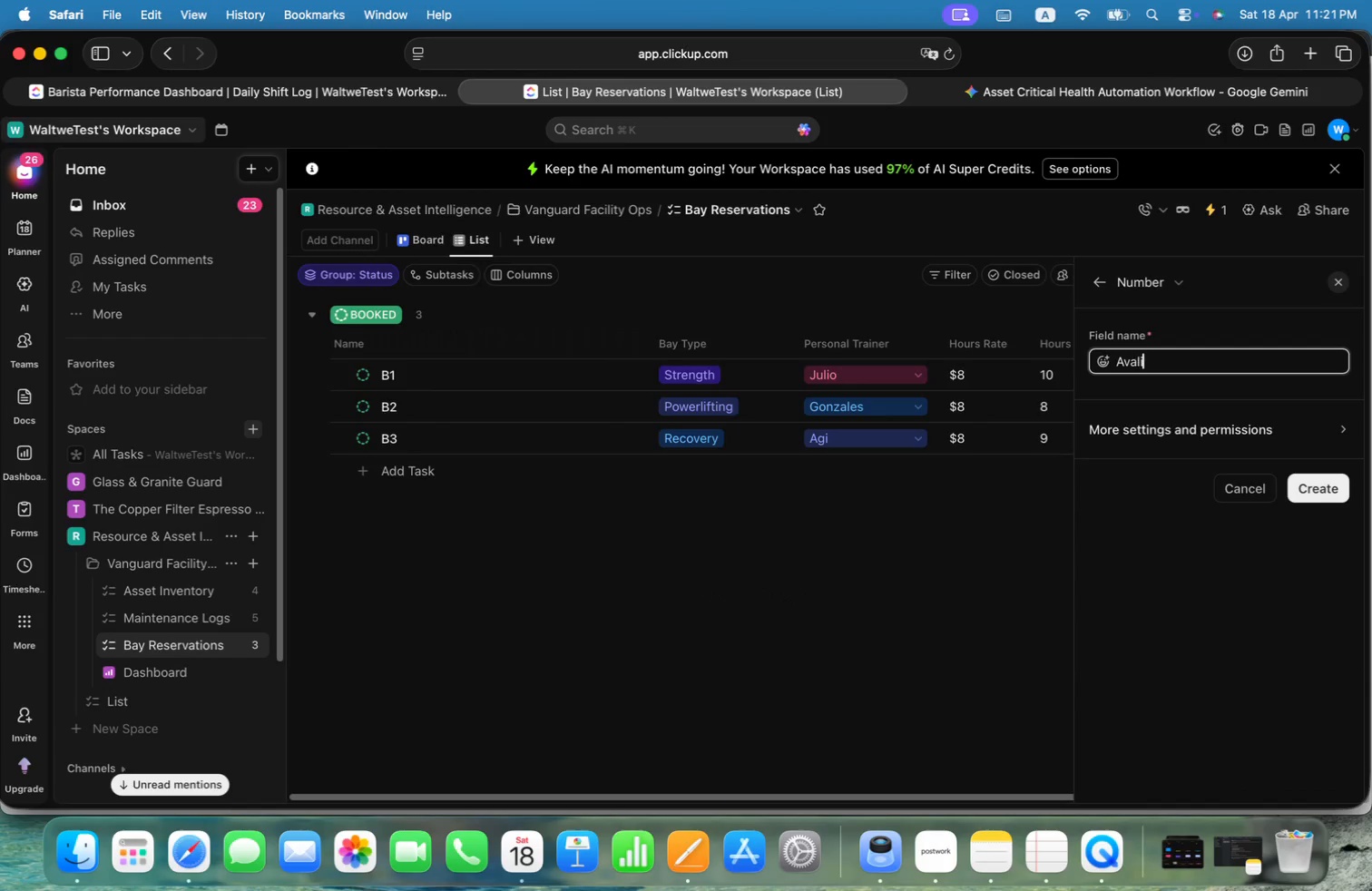 
key(Alt+I)
 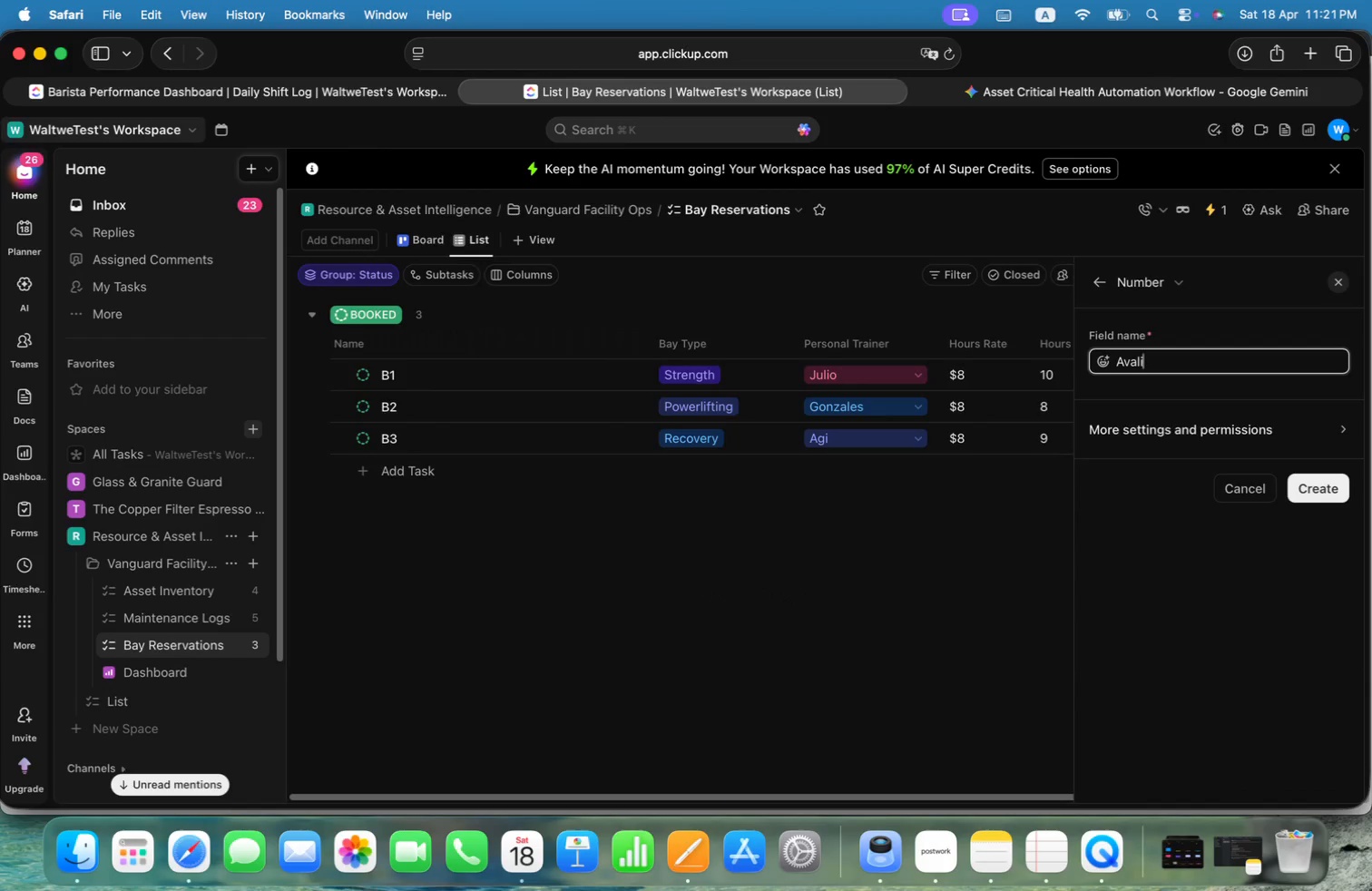 
key(Alt+Backspace)
 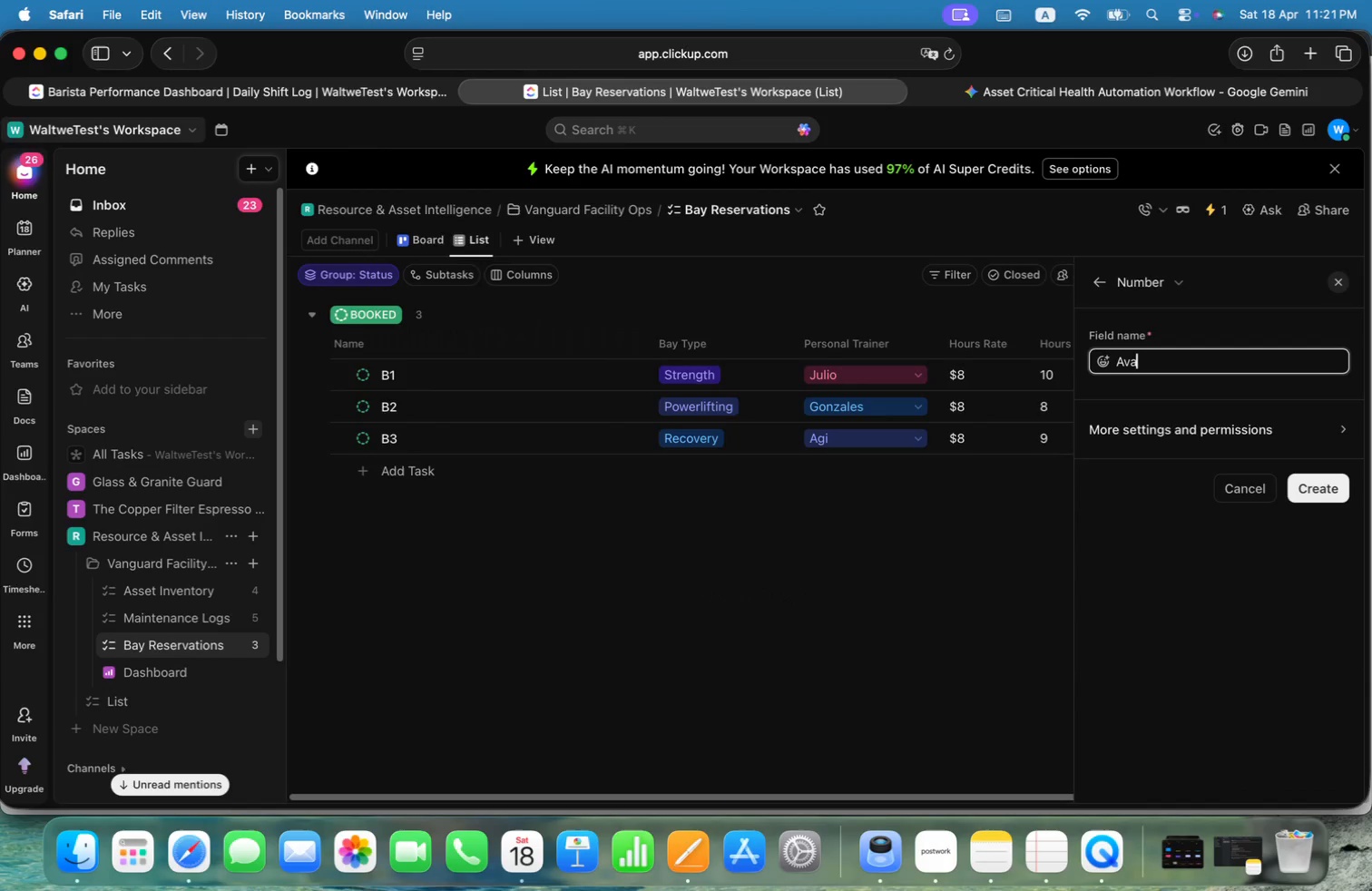 
key(Alt+Backspace)
 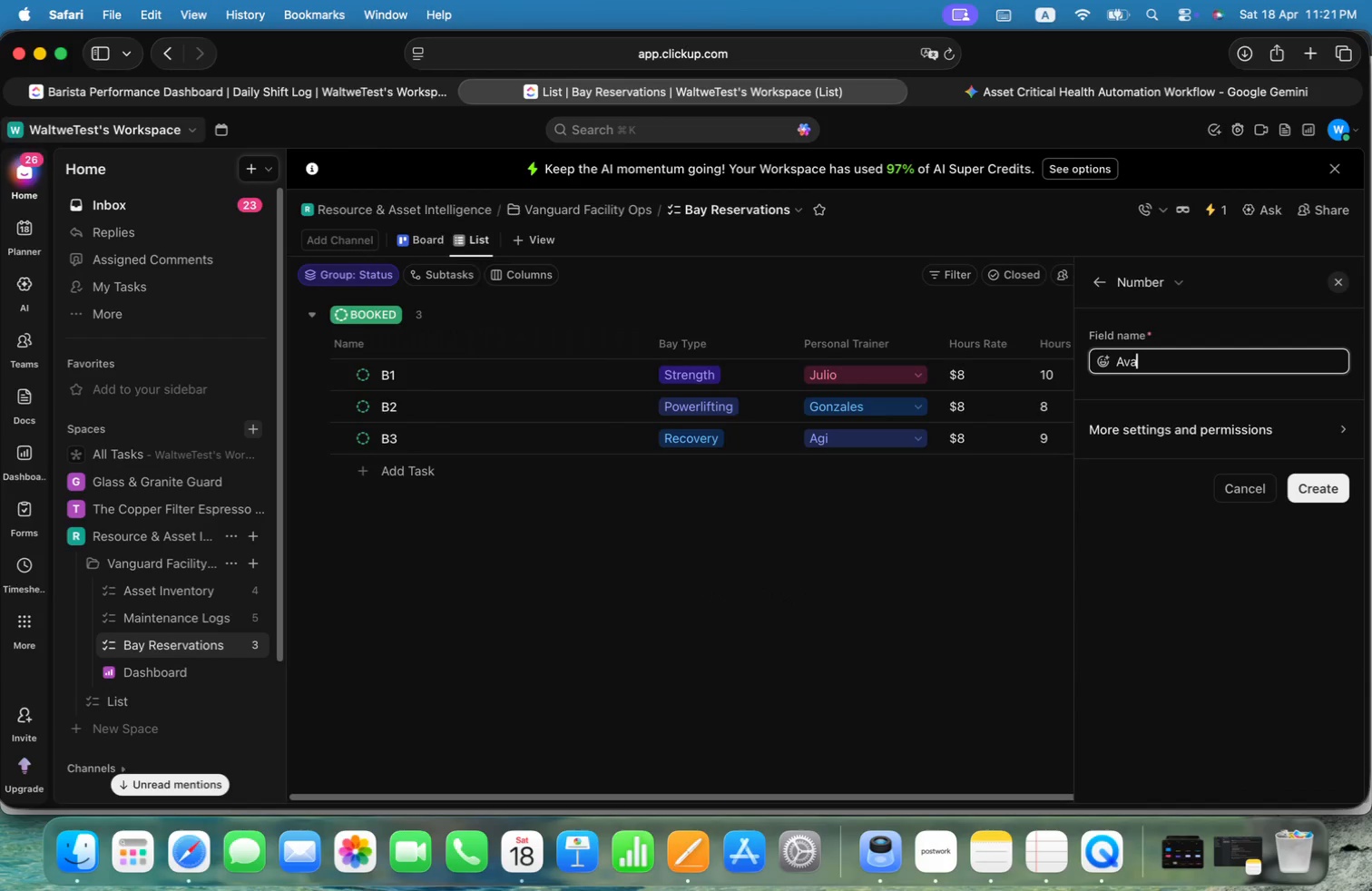 
key(Alt+I)
 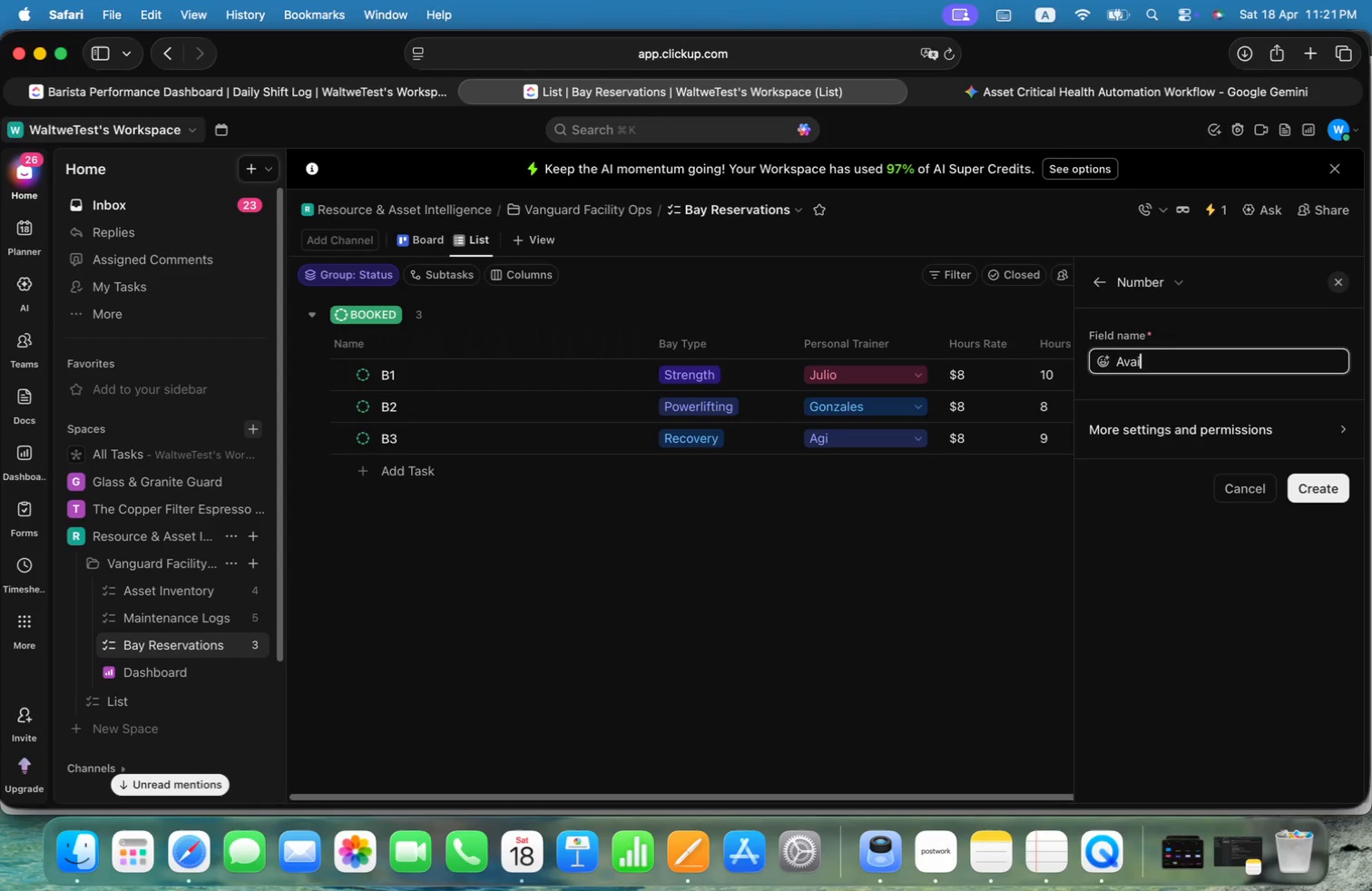 
key(Alt+L)
 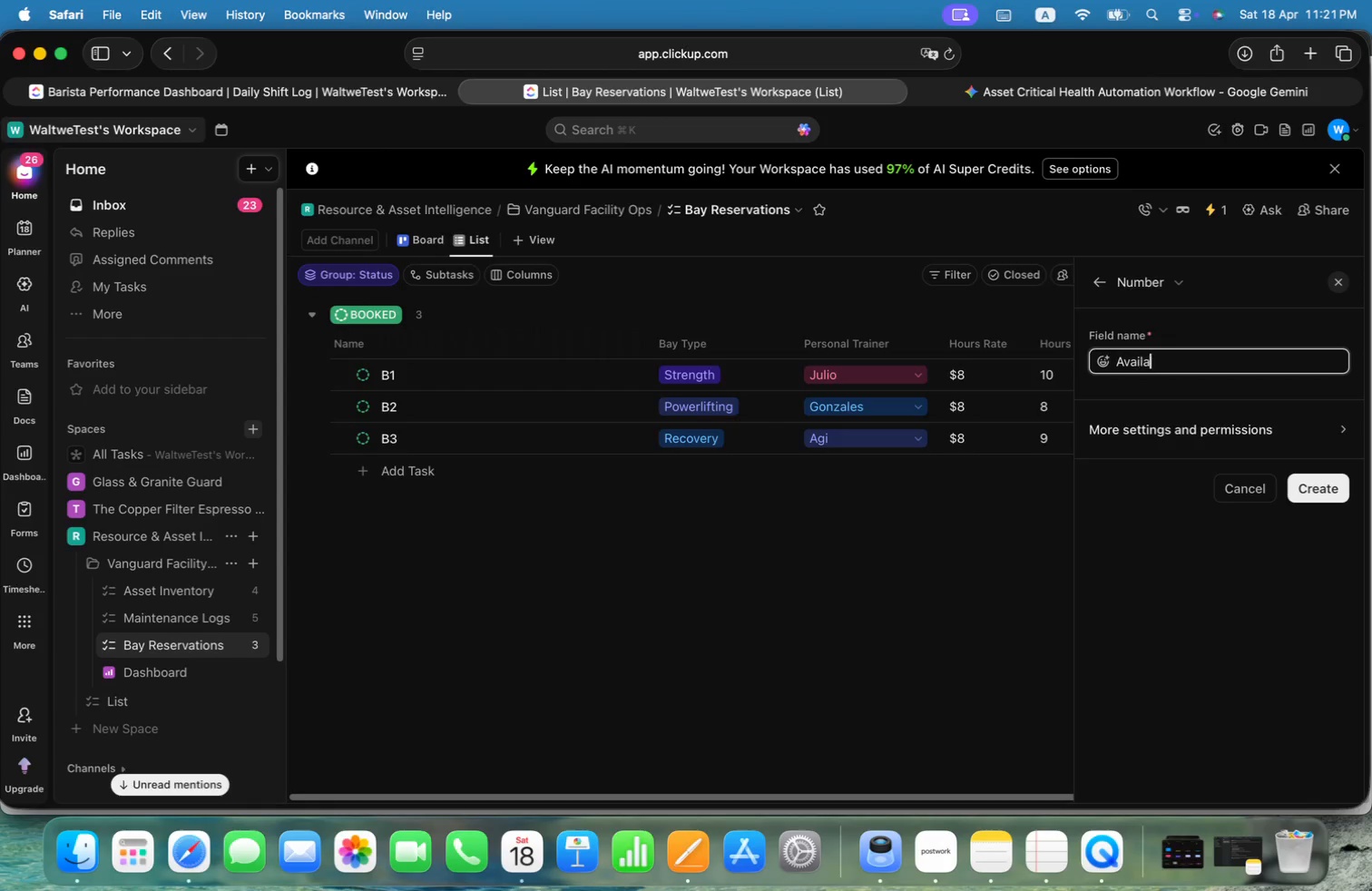 
key(Alt+A)
 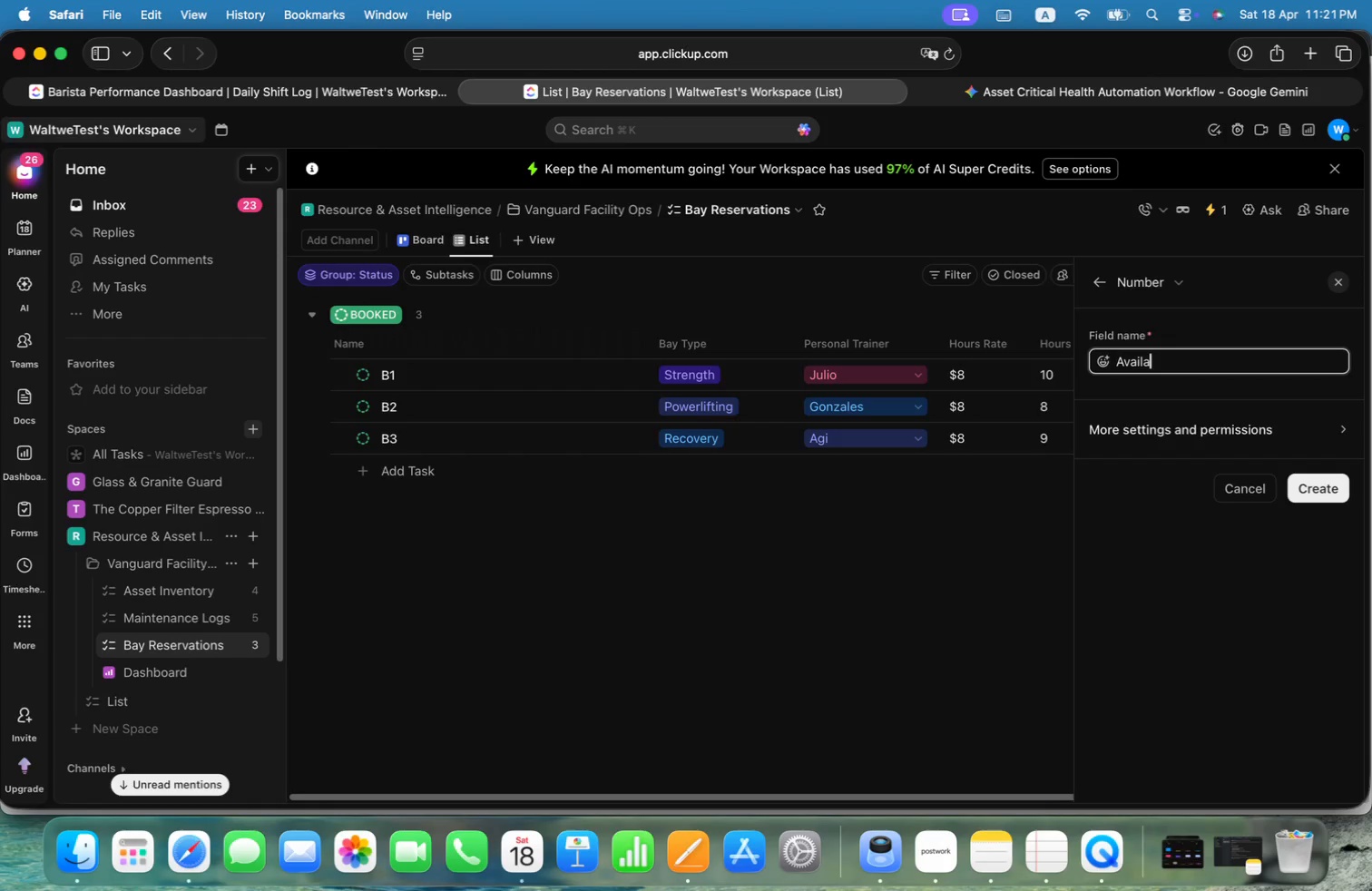 
key(Alt+B)
 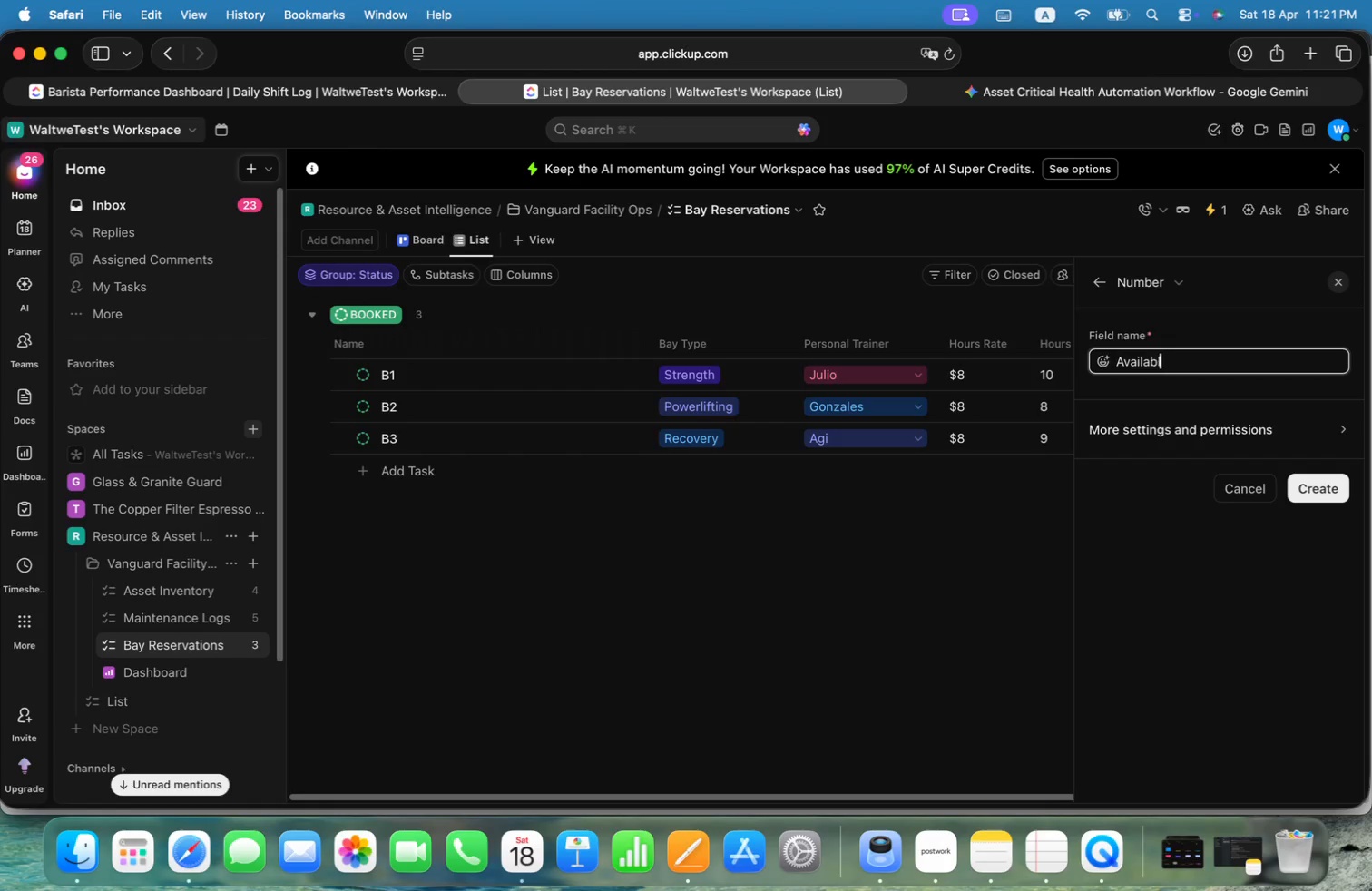 
key(Alt+L)
 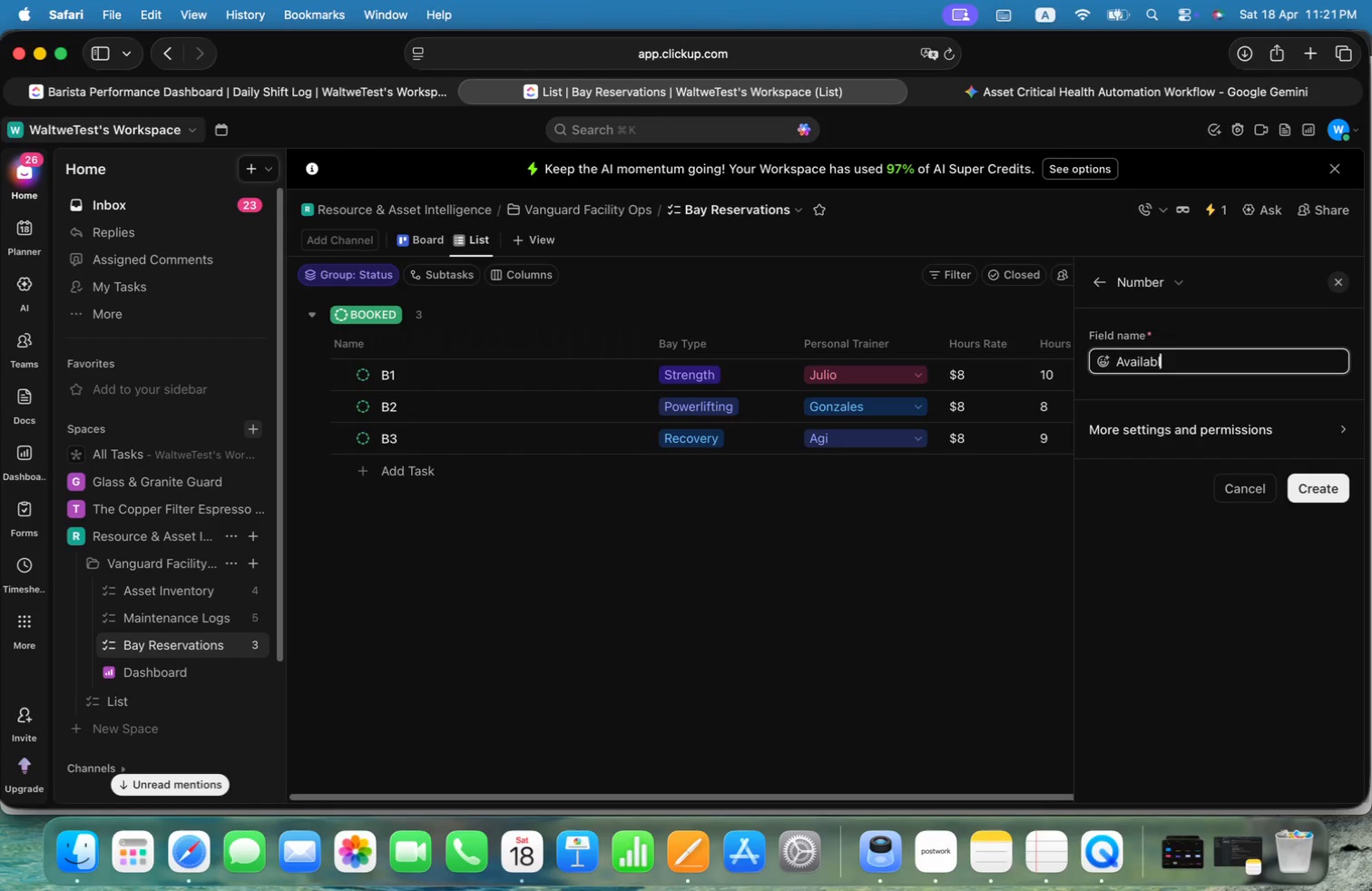 
key(Alt+E)
 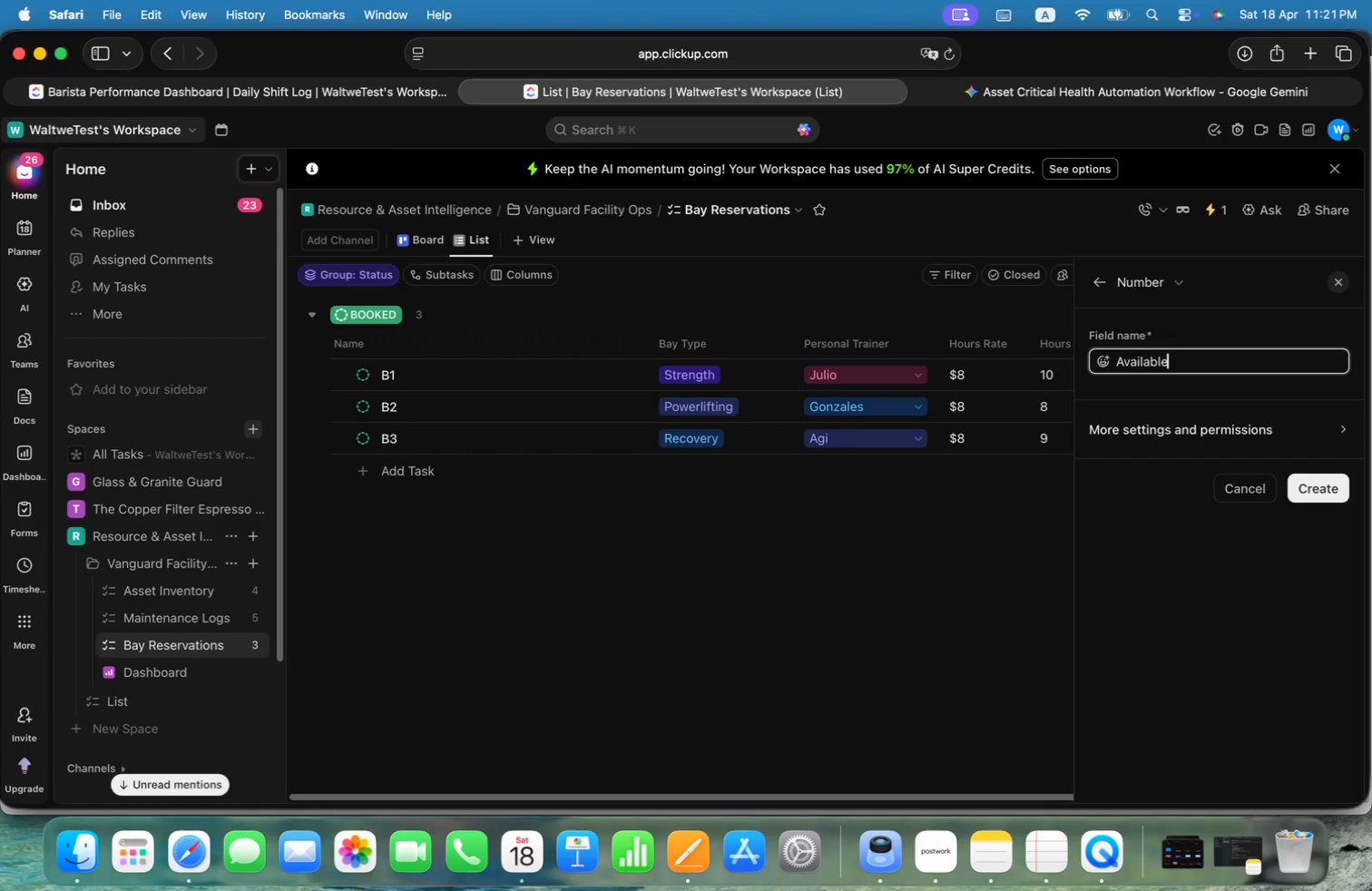 
key(Alt+Space)
 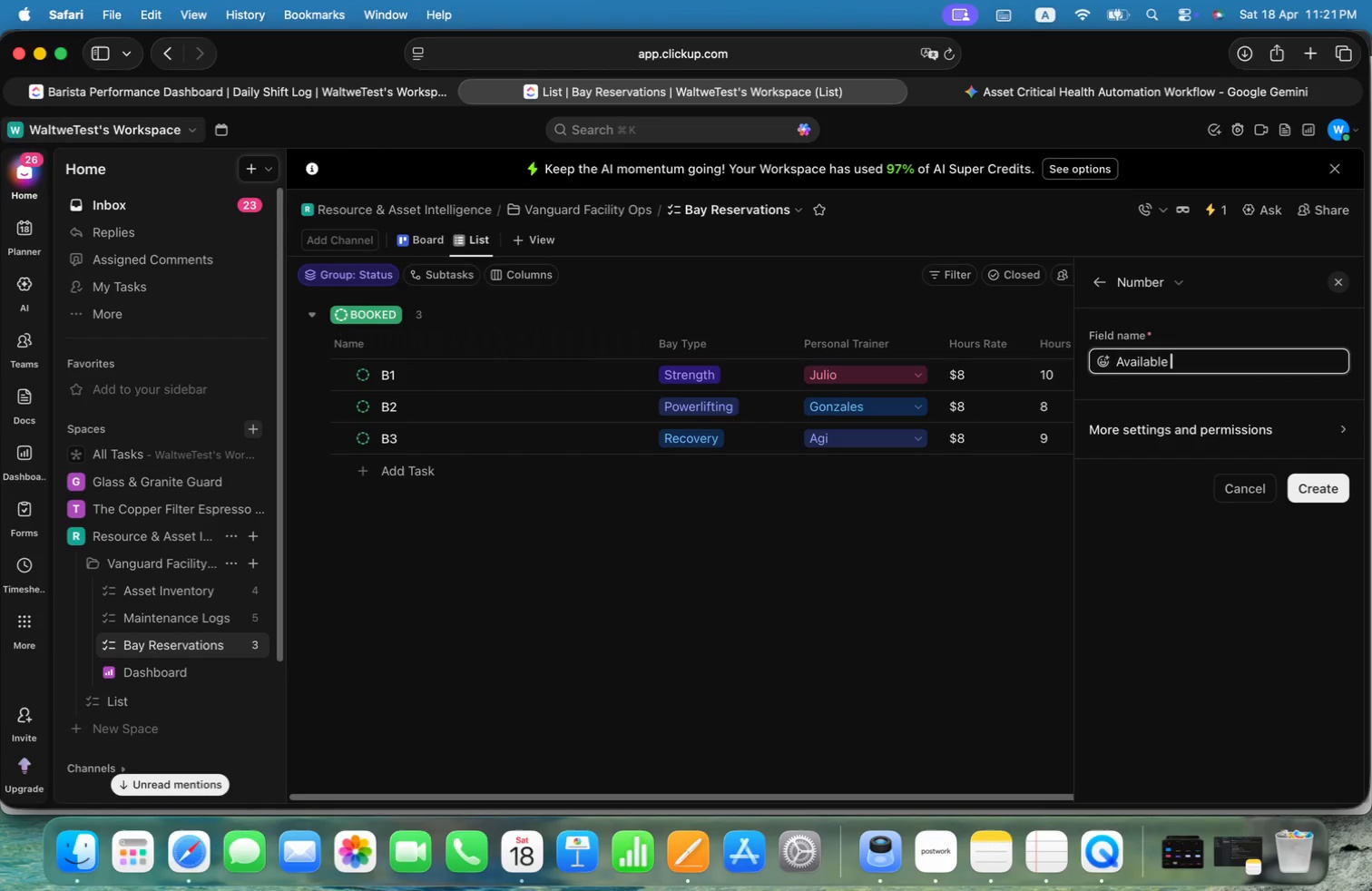 
key(Alt+Shift+H)
 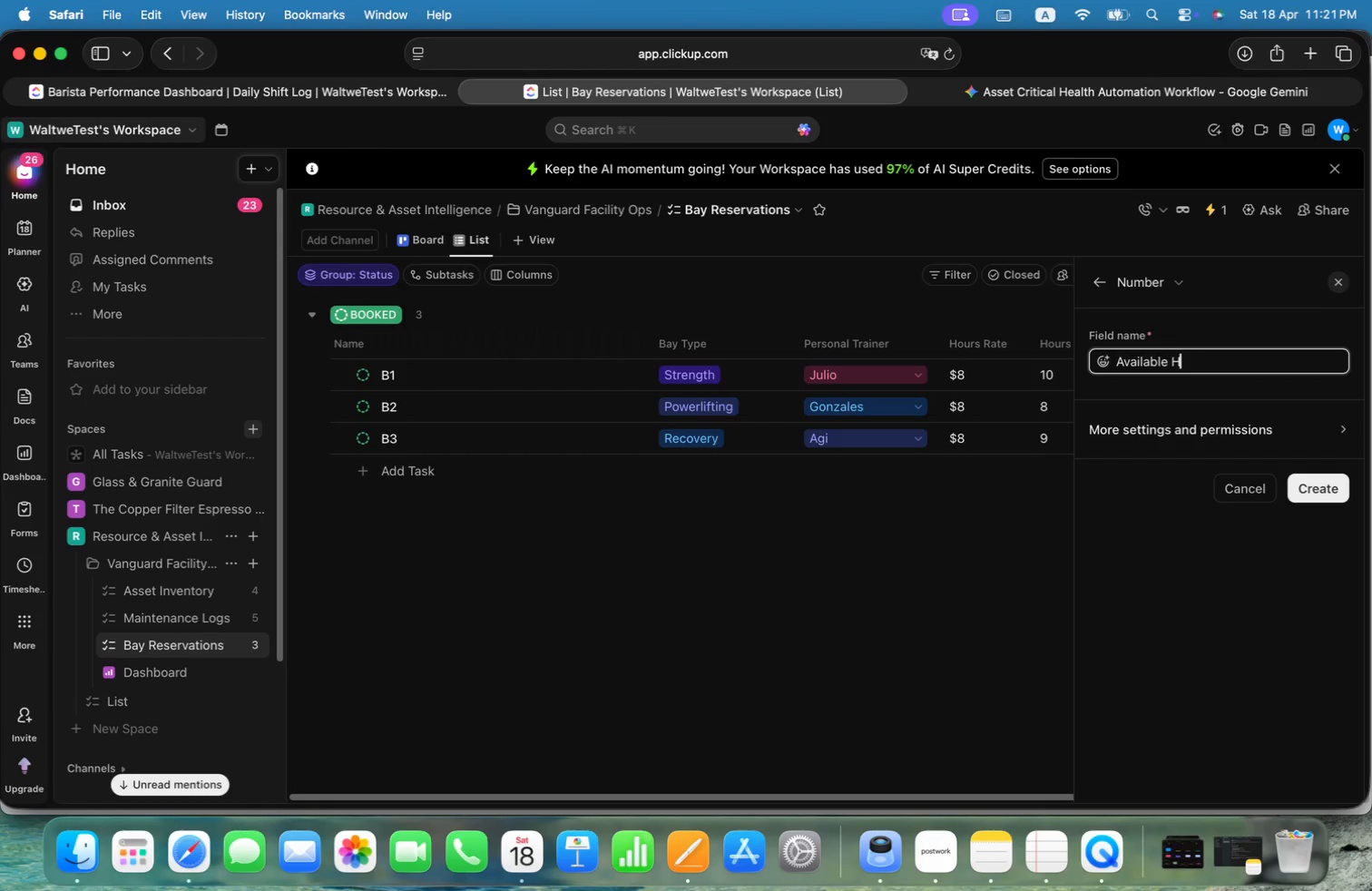 
key(Alt+O)
 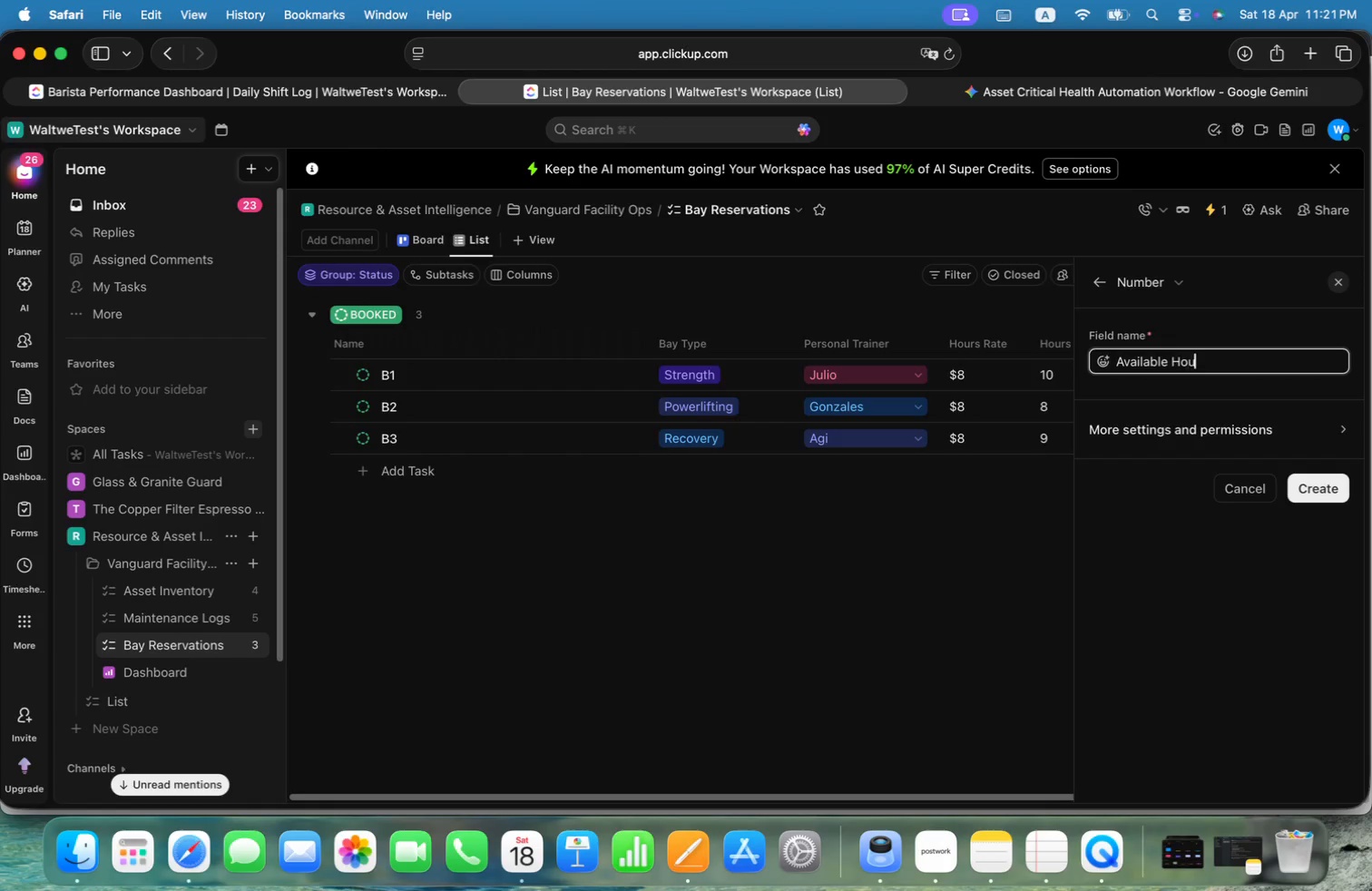 
key(Alt+U)
 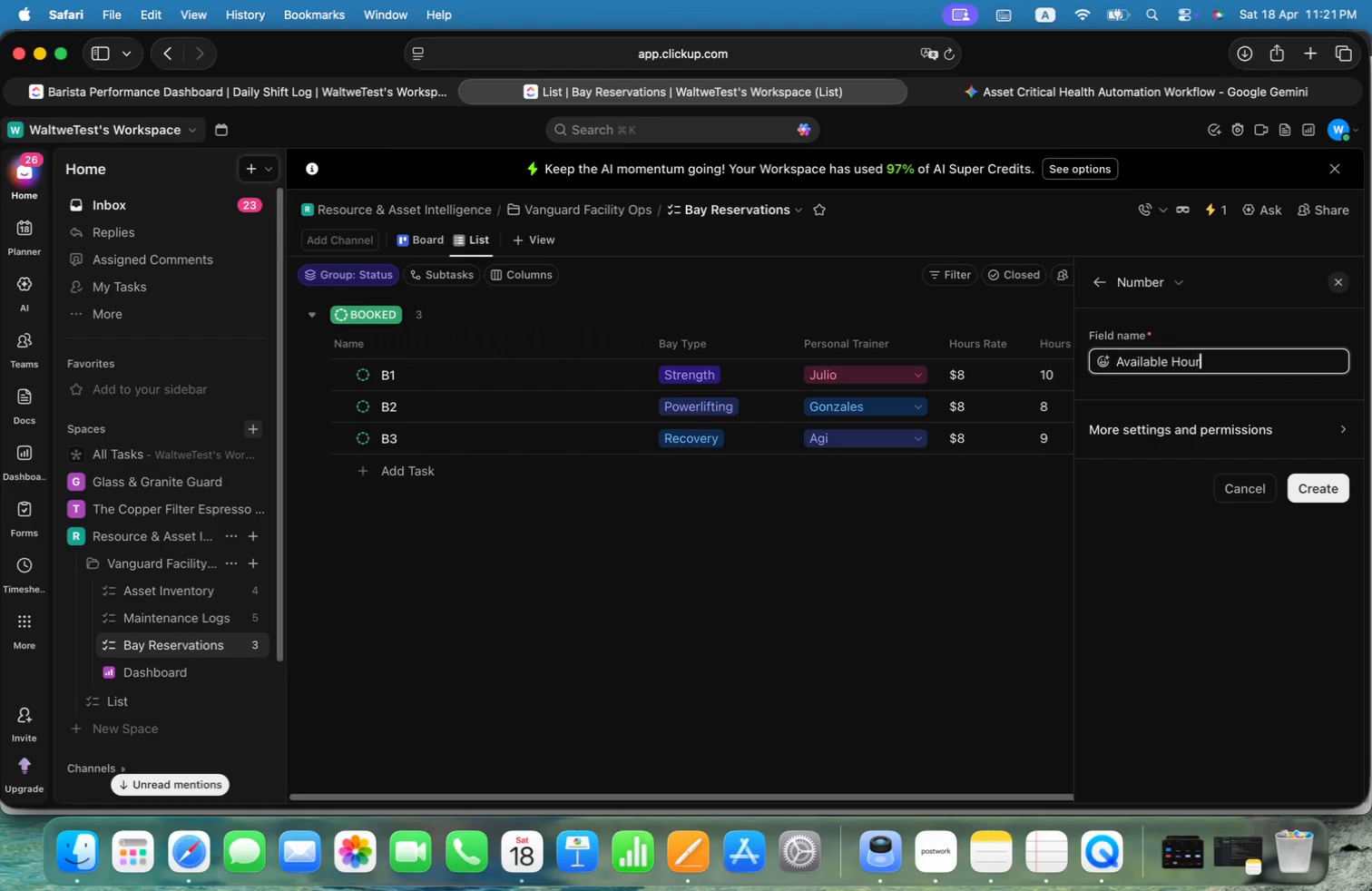 
key(Alt+R)
 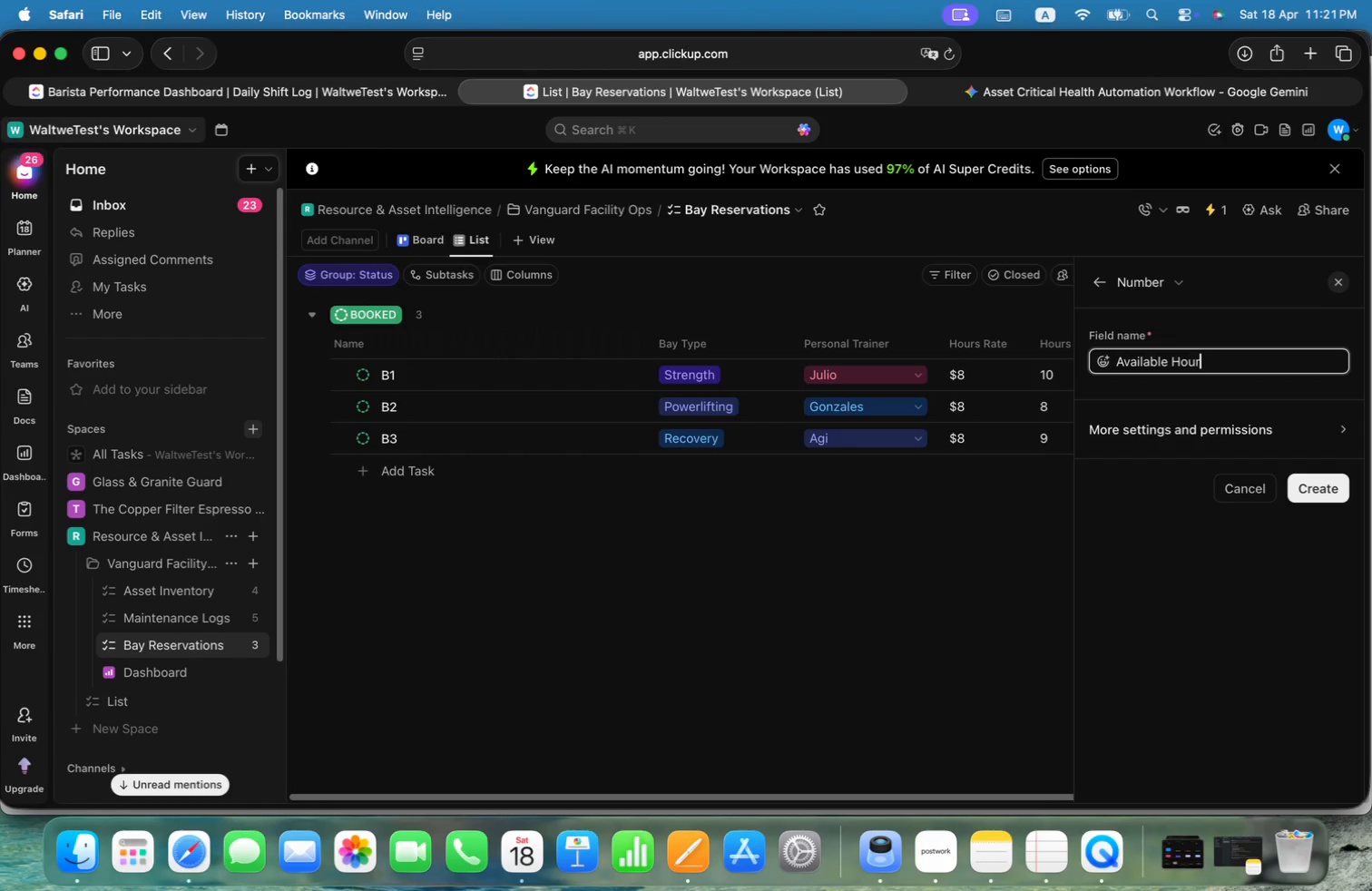 
key(Alt+S)
 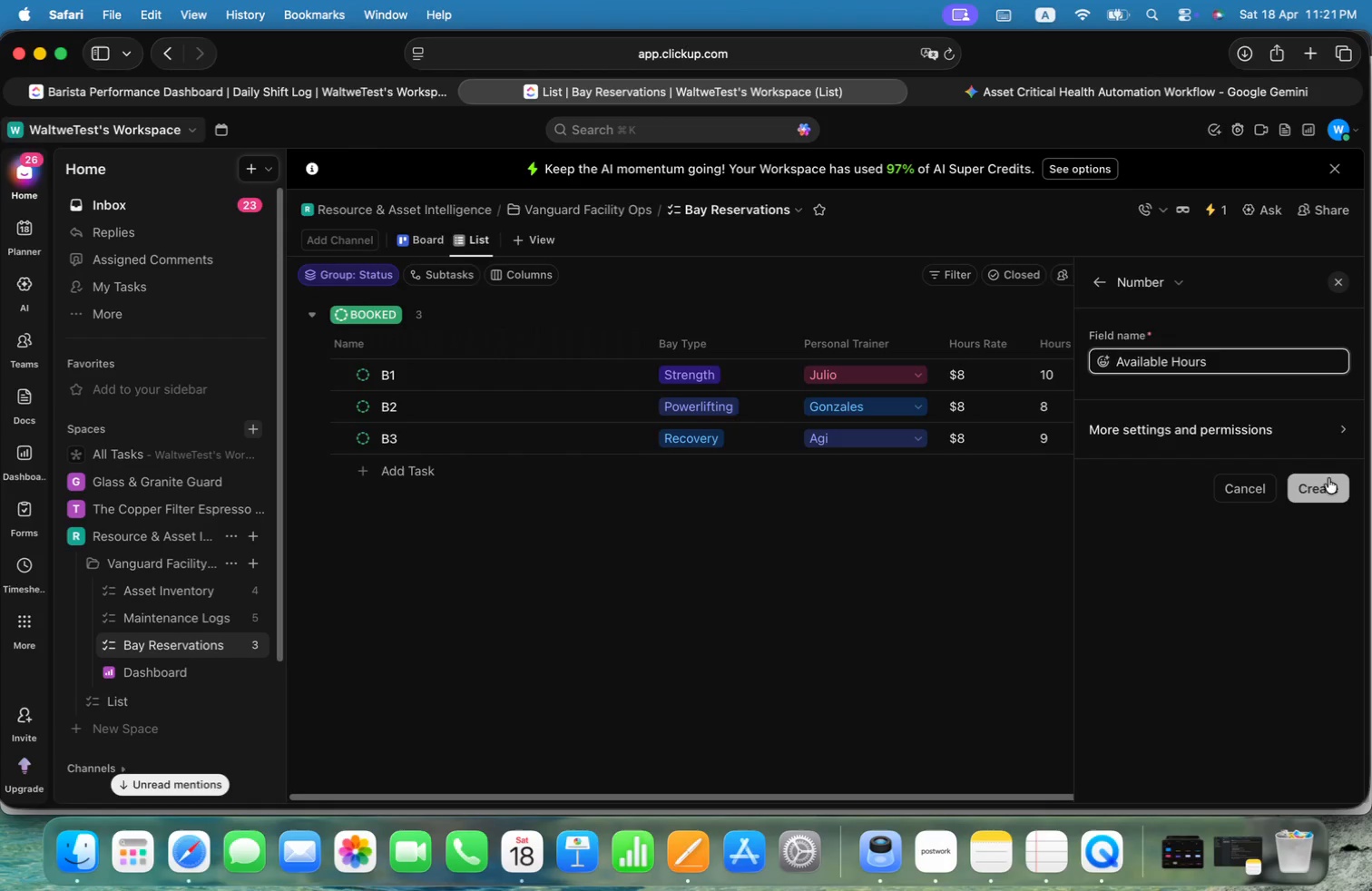 
left_click([1256, 435])
 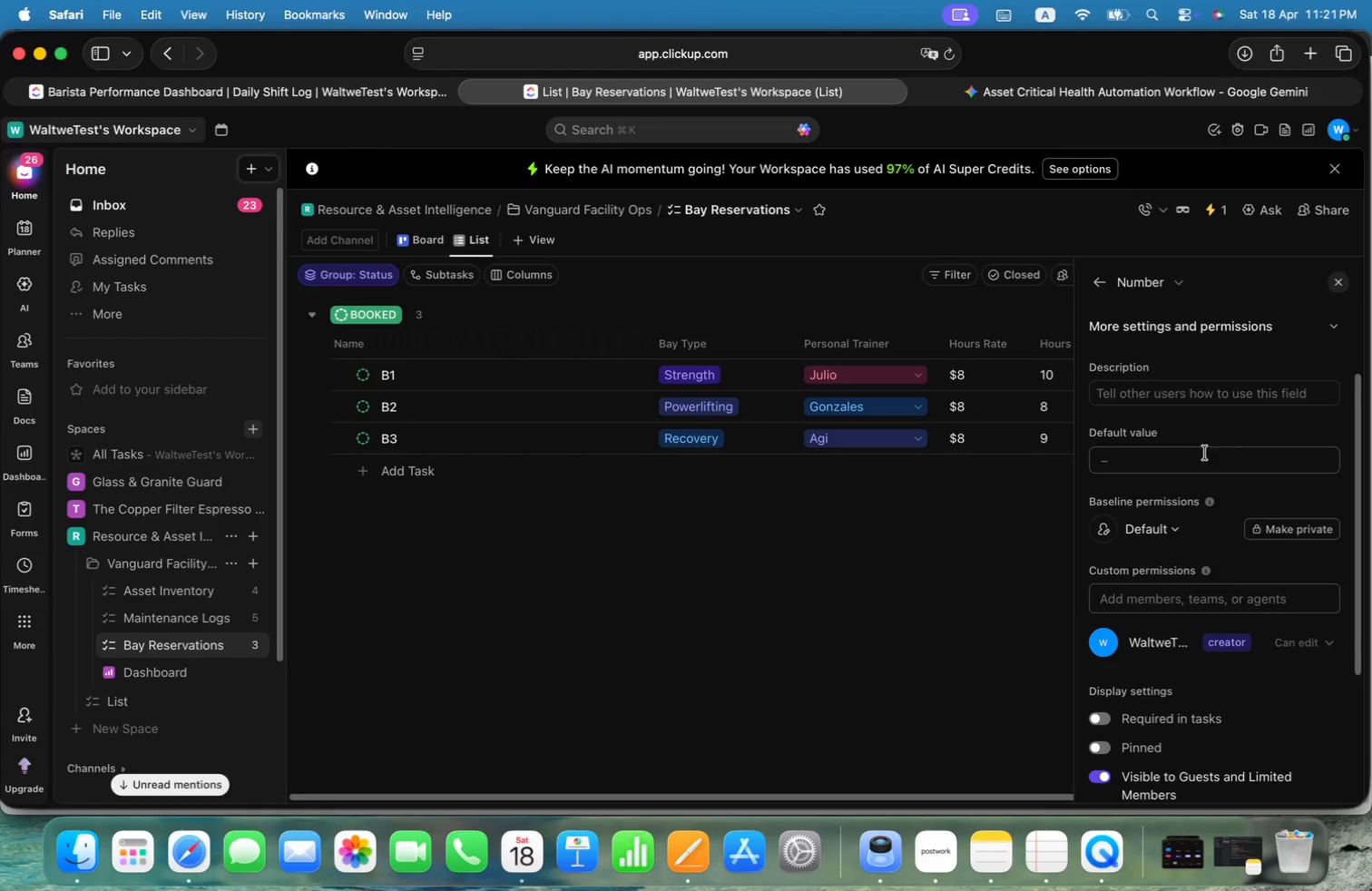 
left_click([1200, 461])
 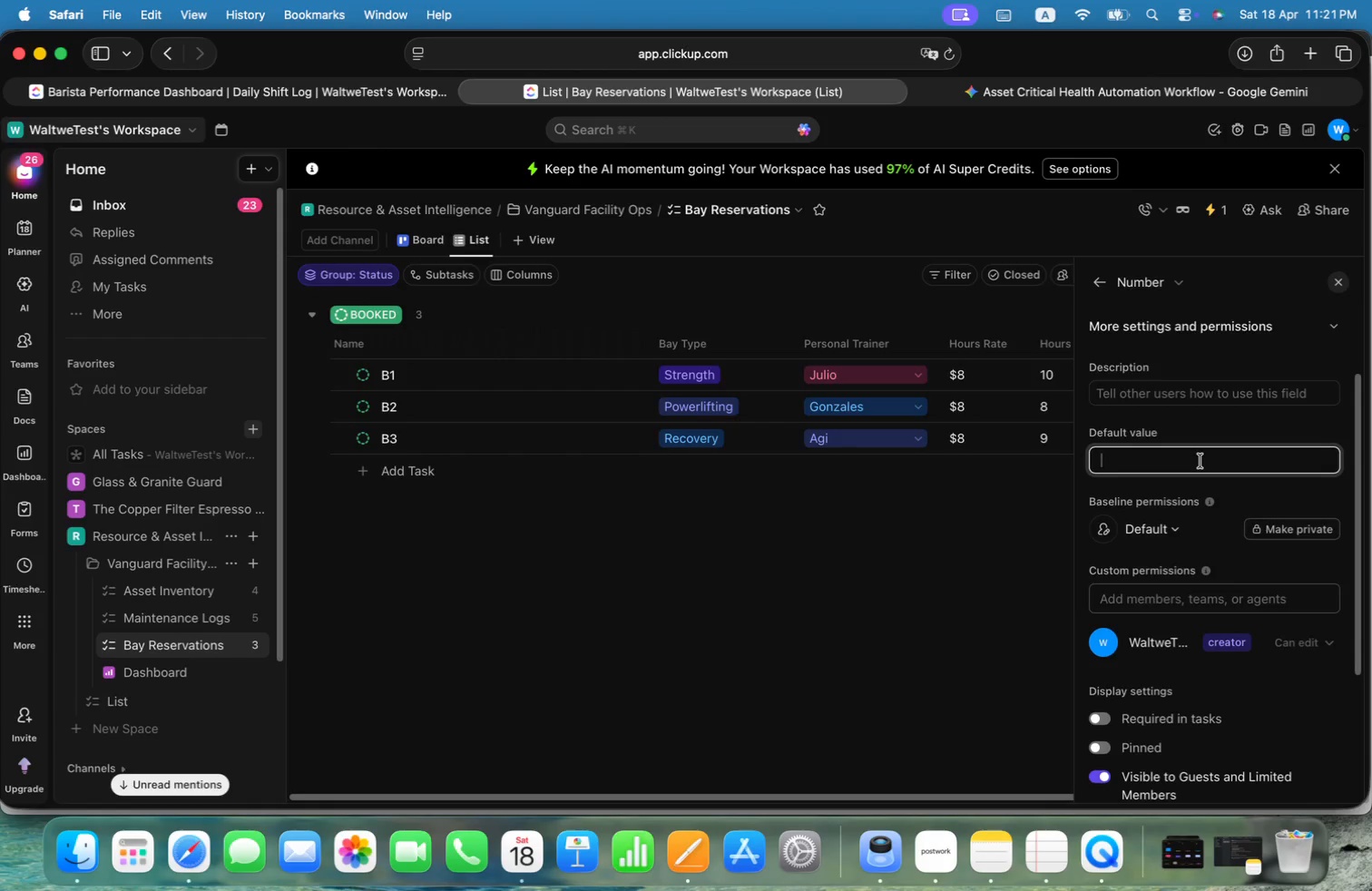 
key(Alt+4)
 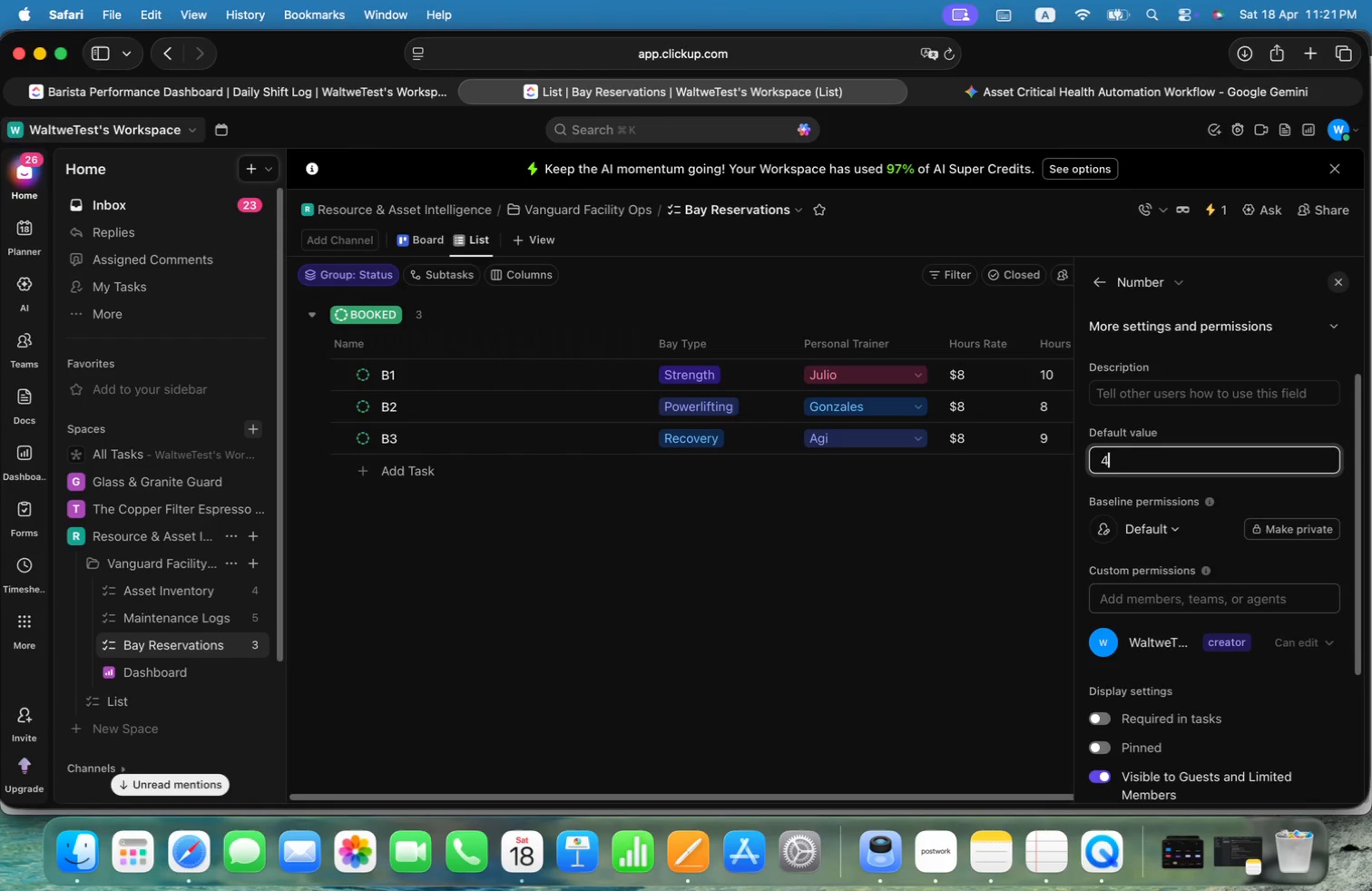 
key(Alt+0)
 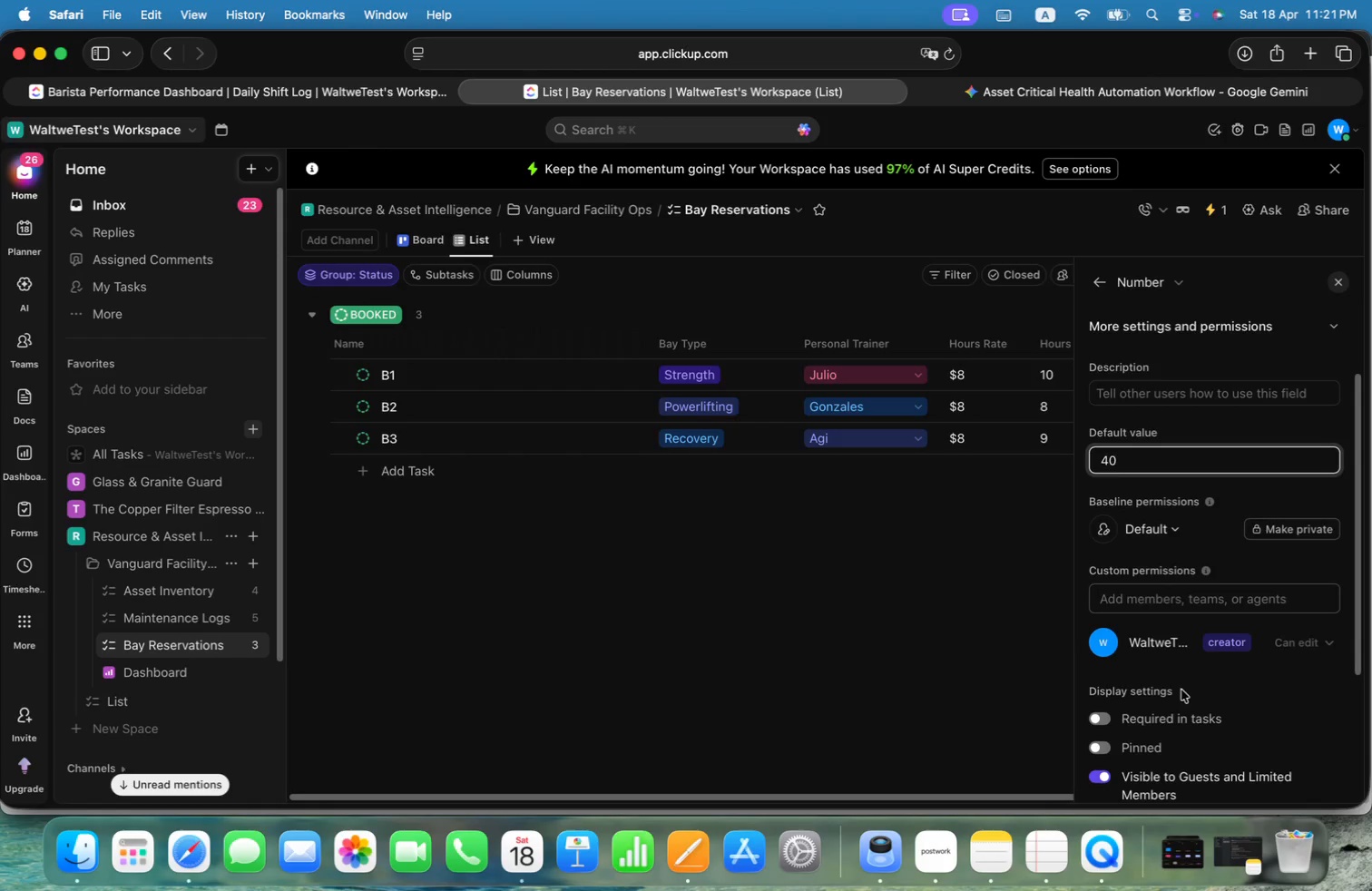 
left_click([1200, 719])
 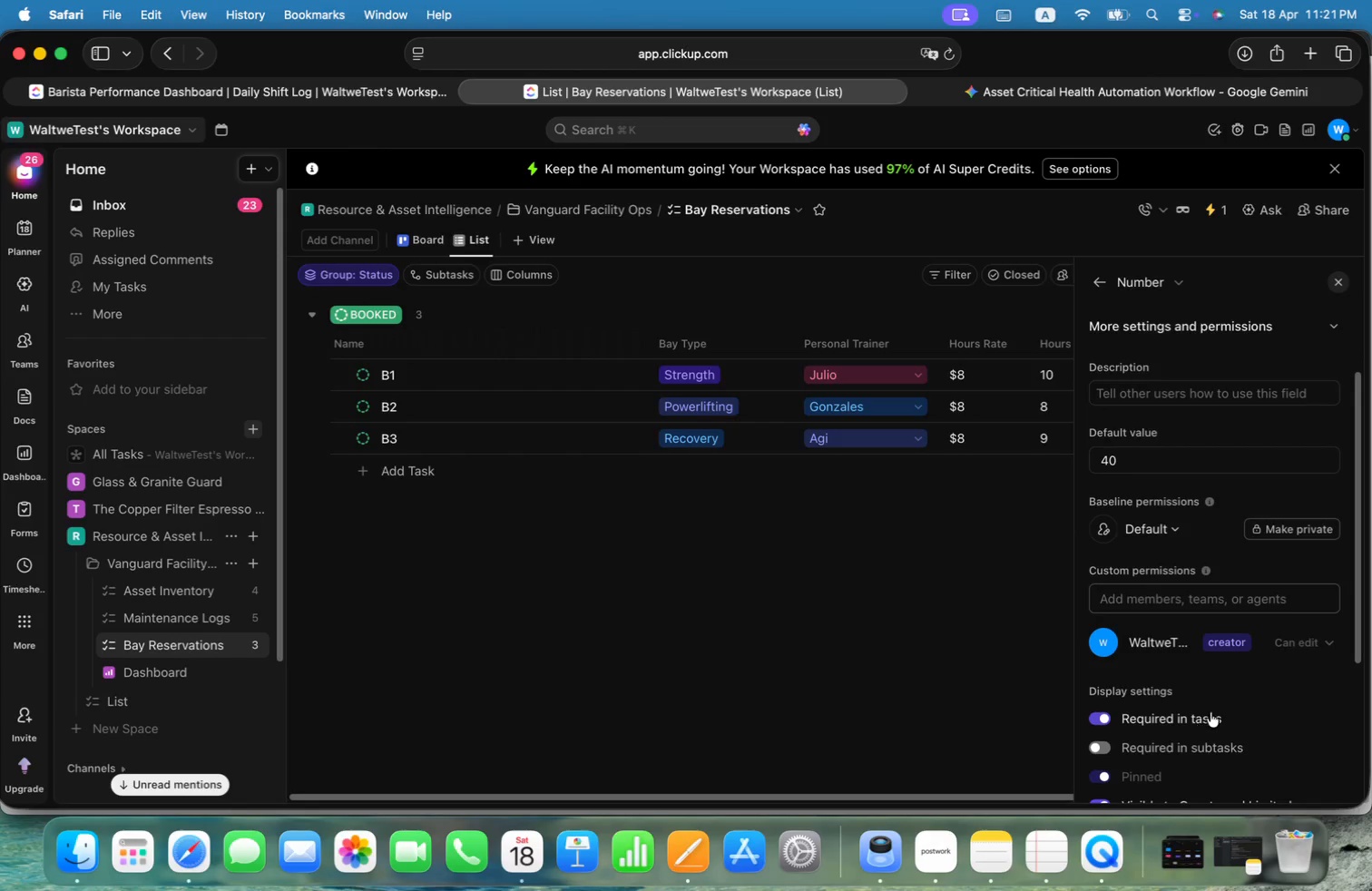 
scroll: coordinate [1217, 707], scroll_direction: down, amount: 9.0
 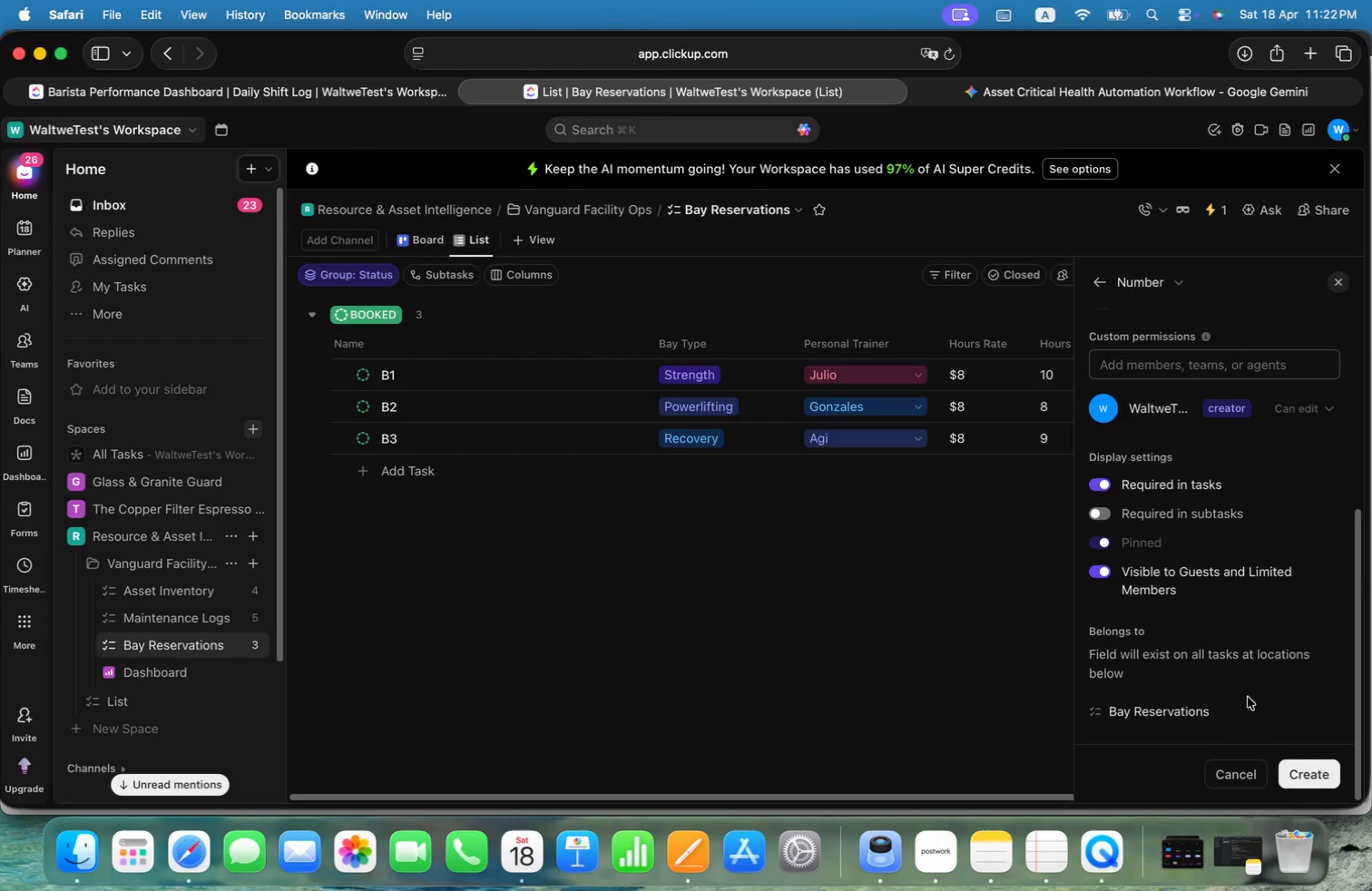 
scroll: coordinate [1257, 685], scroll_direction: up, amount: 10.0
 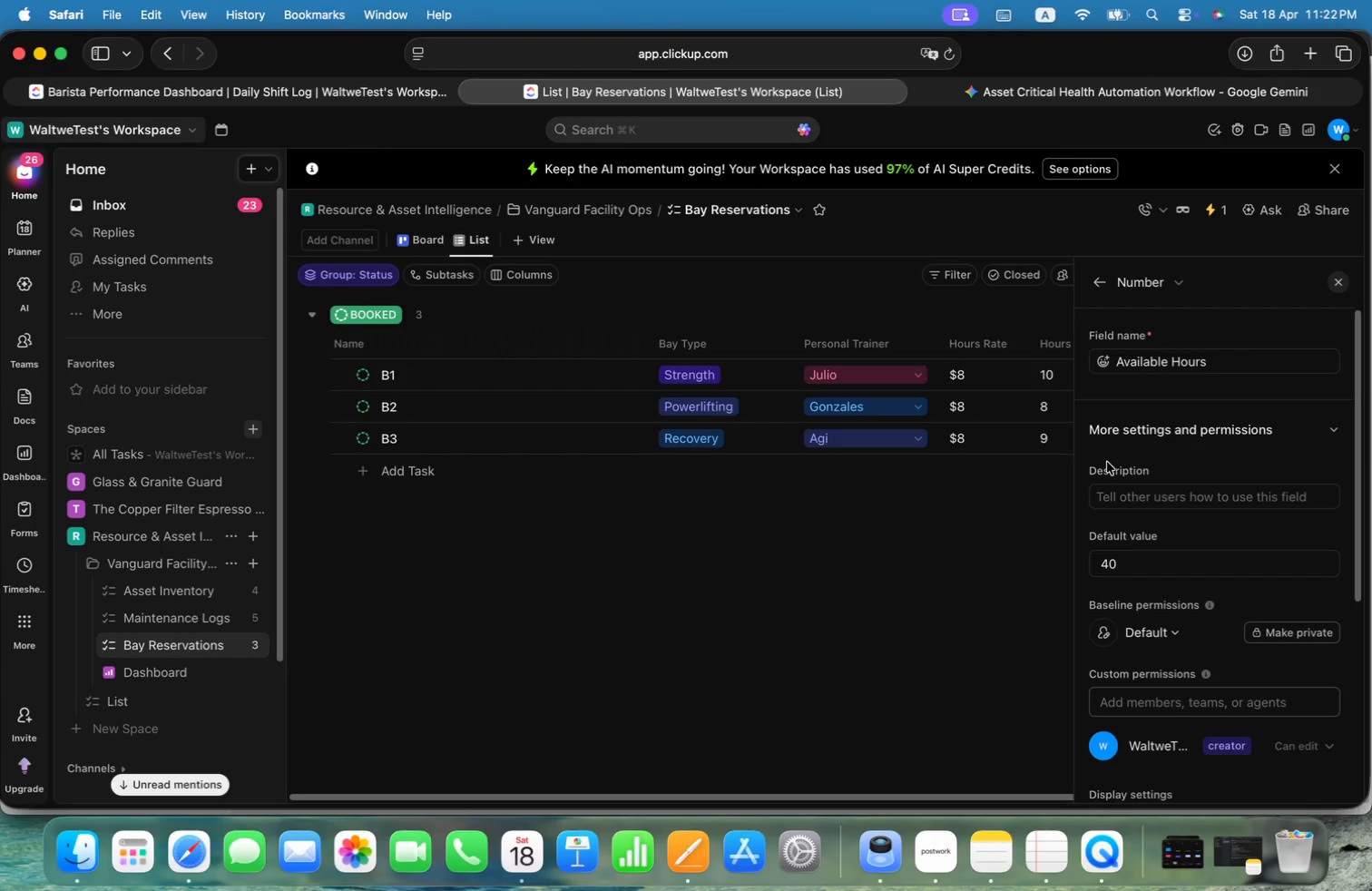 
left_click([1148, 494])
 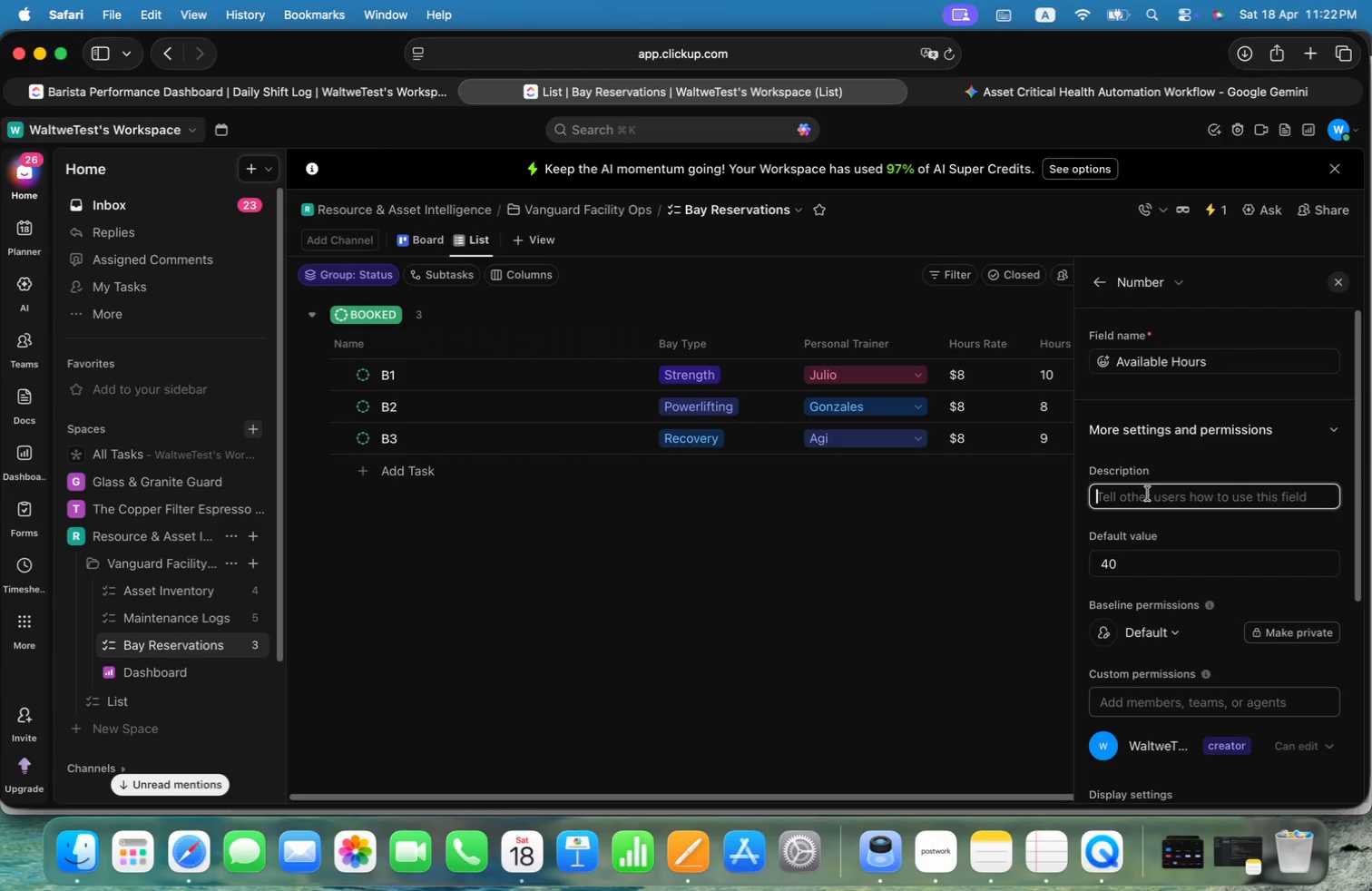 
key(Alt+Shift+T)
 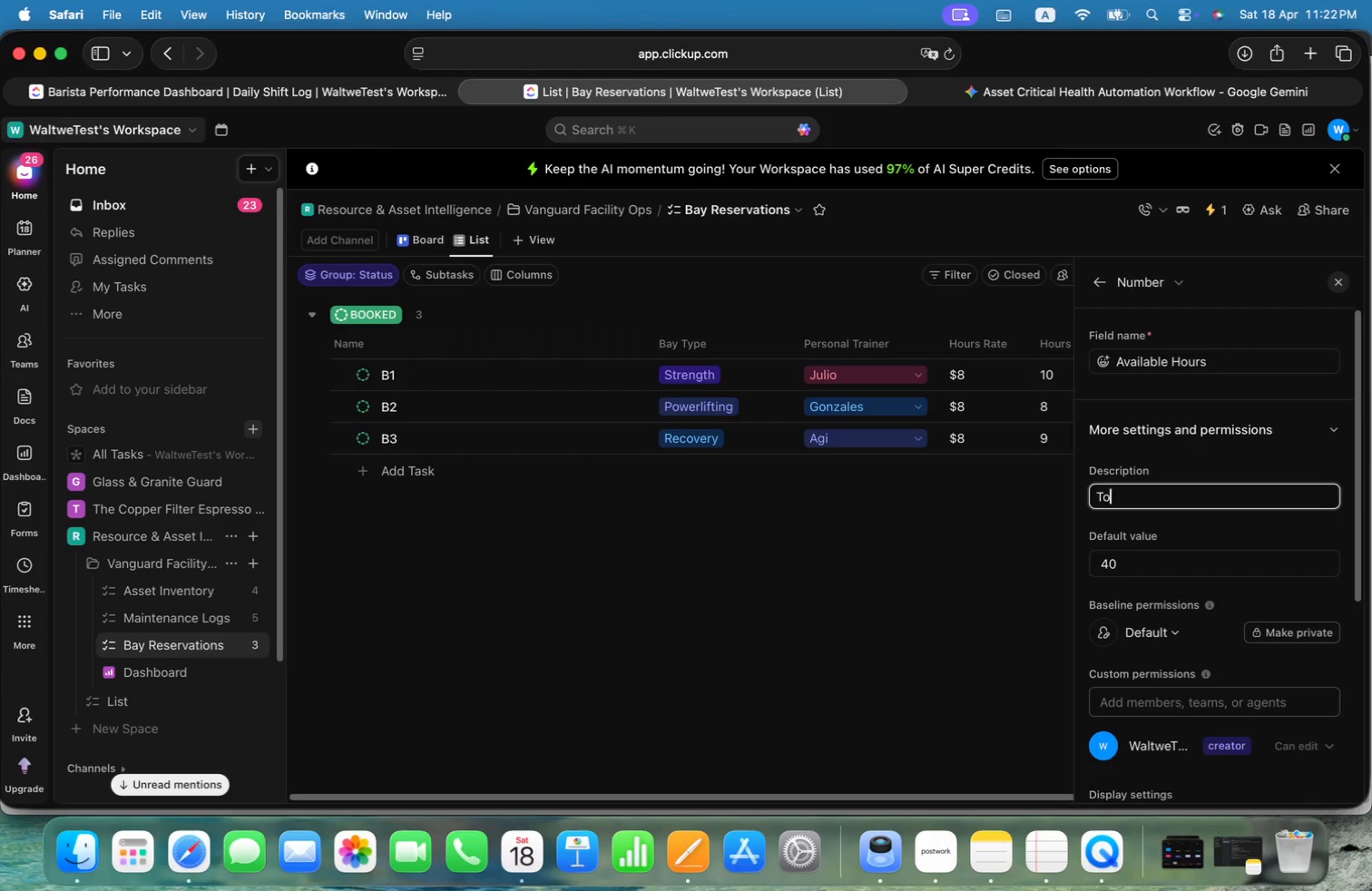 
key(Alt+O)
 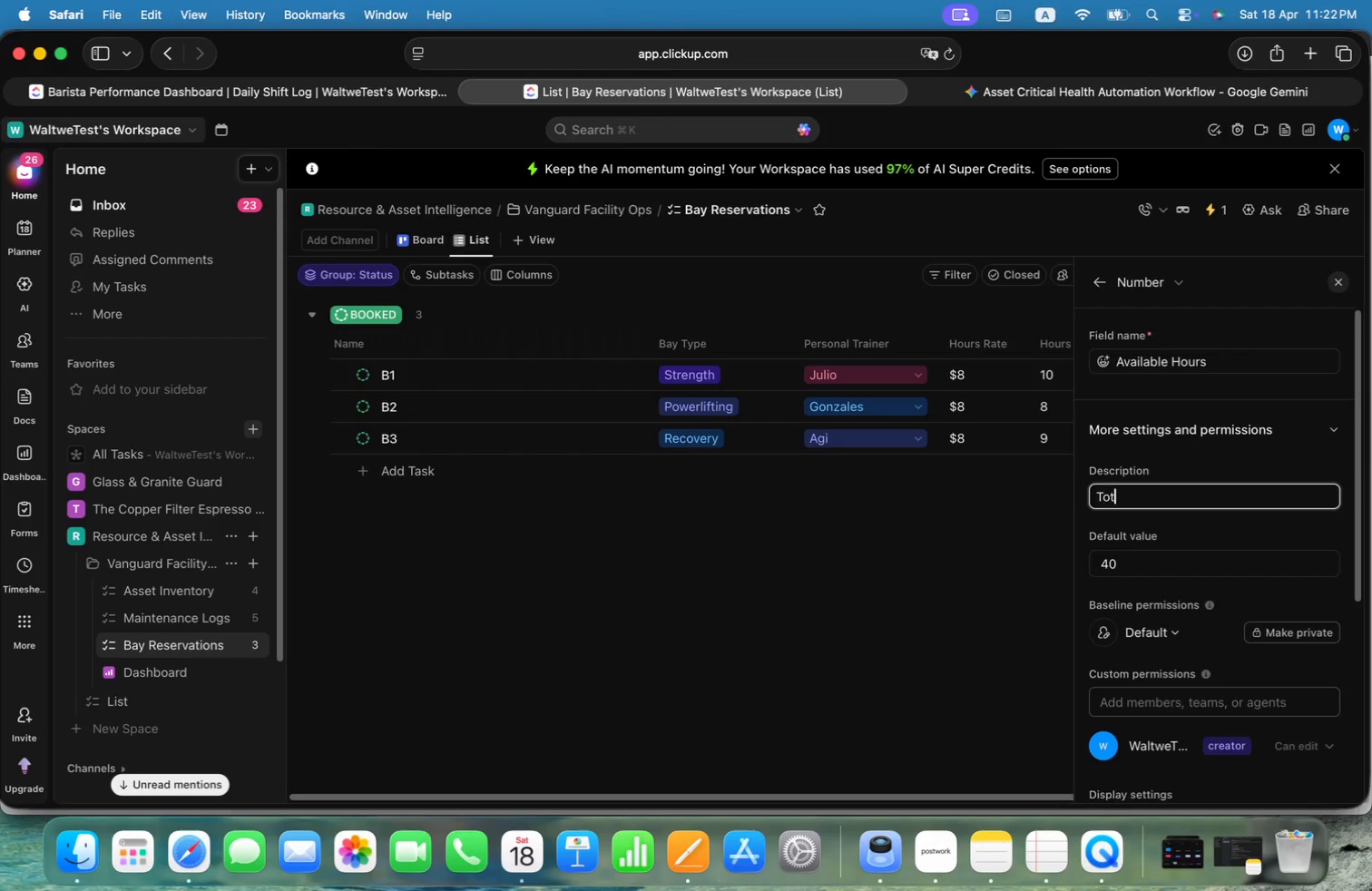 
key(Alt+T)
 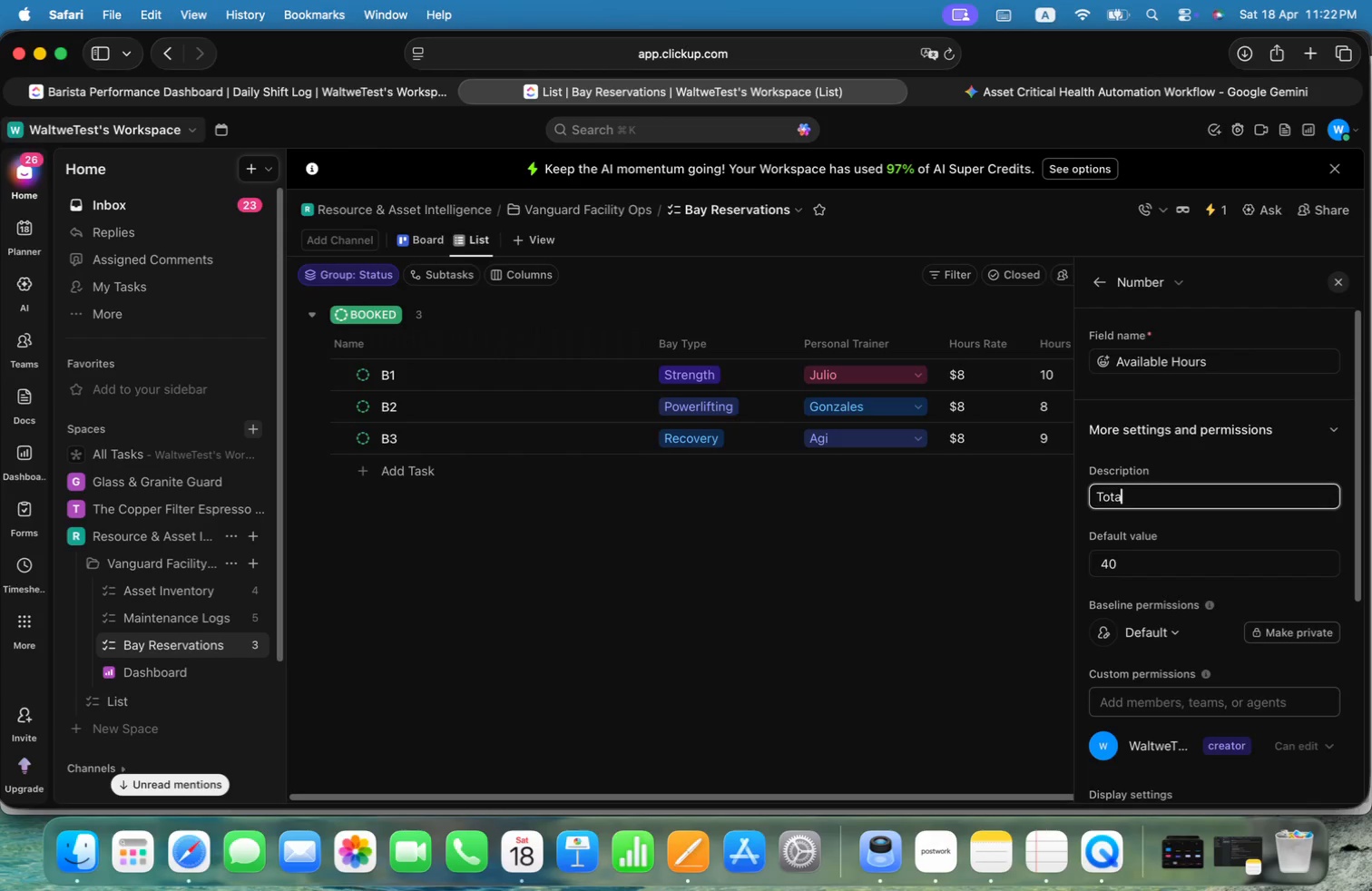 
key(Alt+A)
 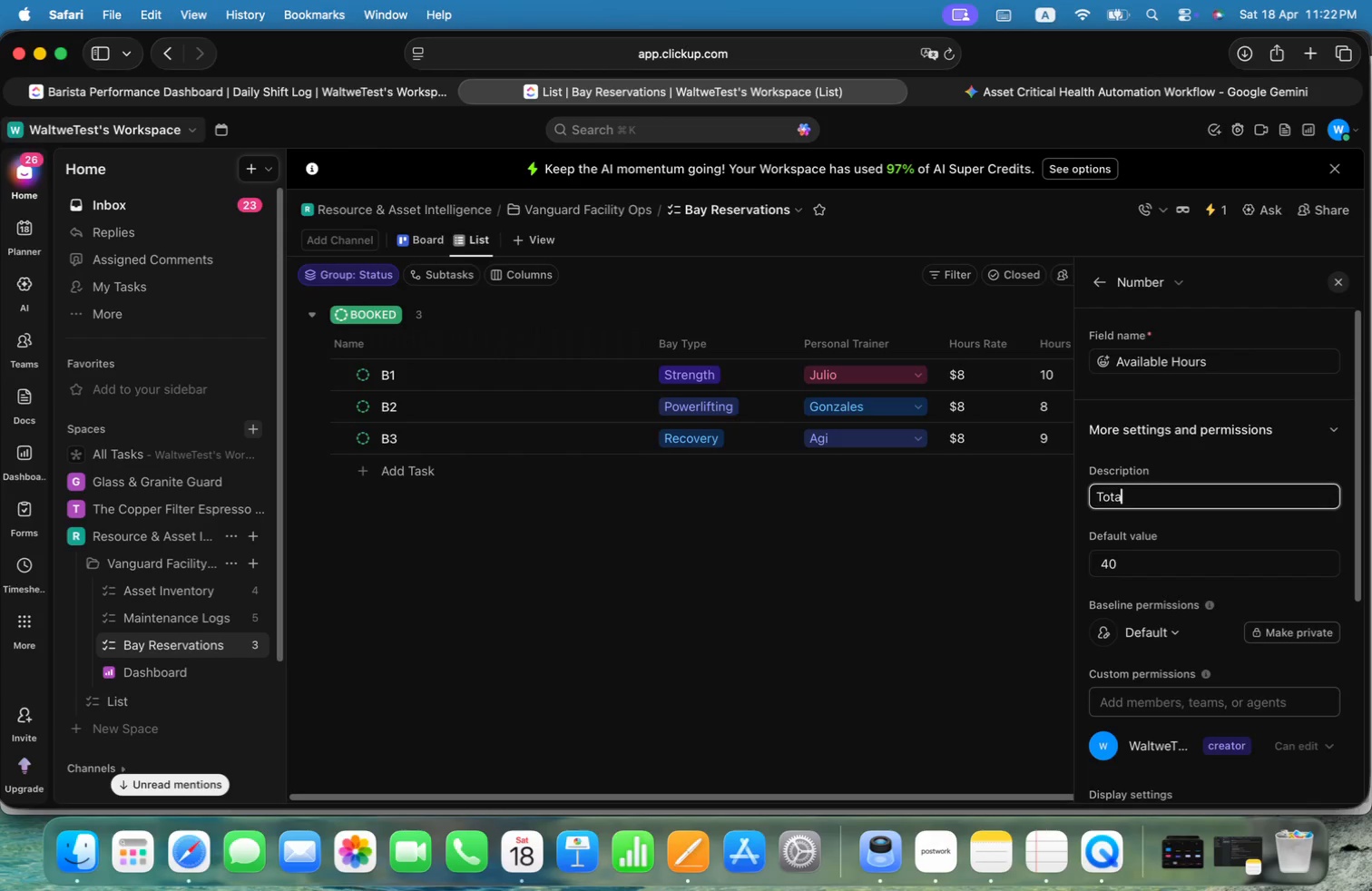 
key(Alt+L)
 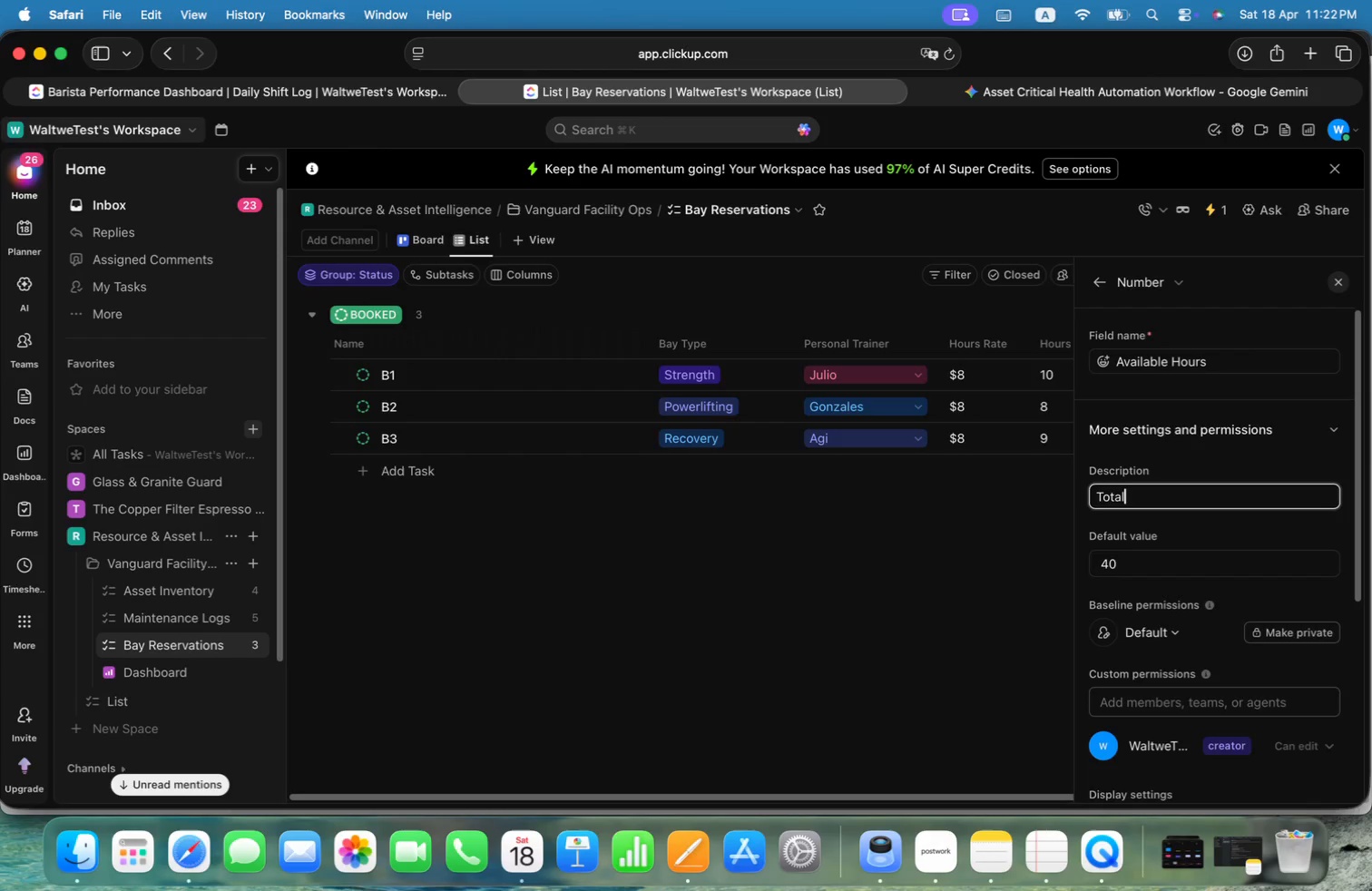 
key(Alt+Space)
 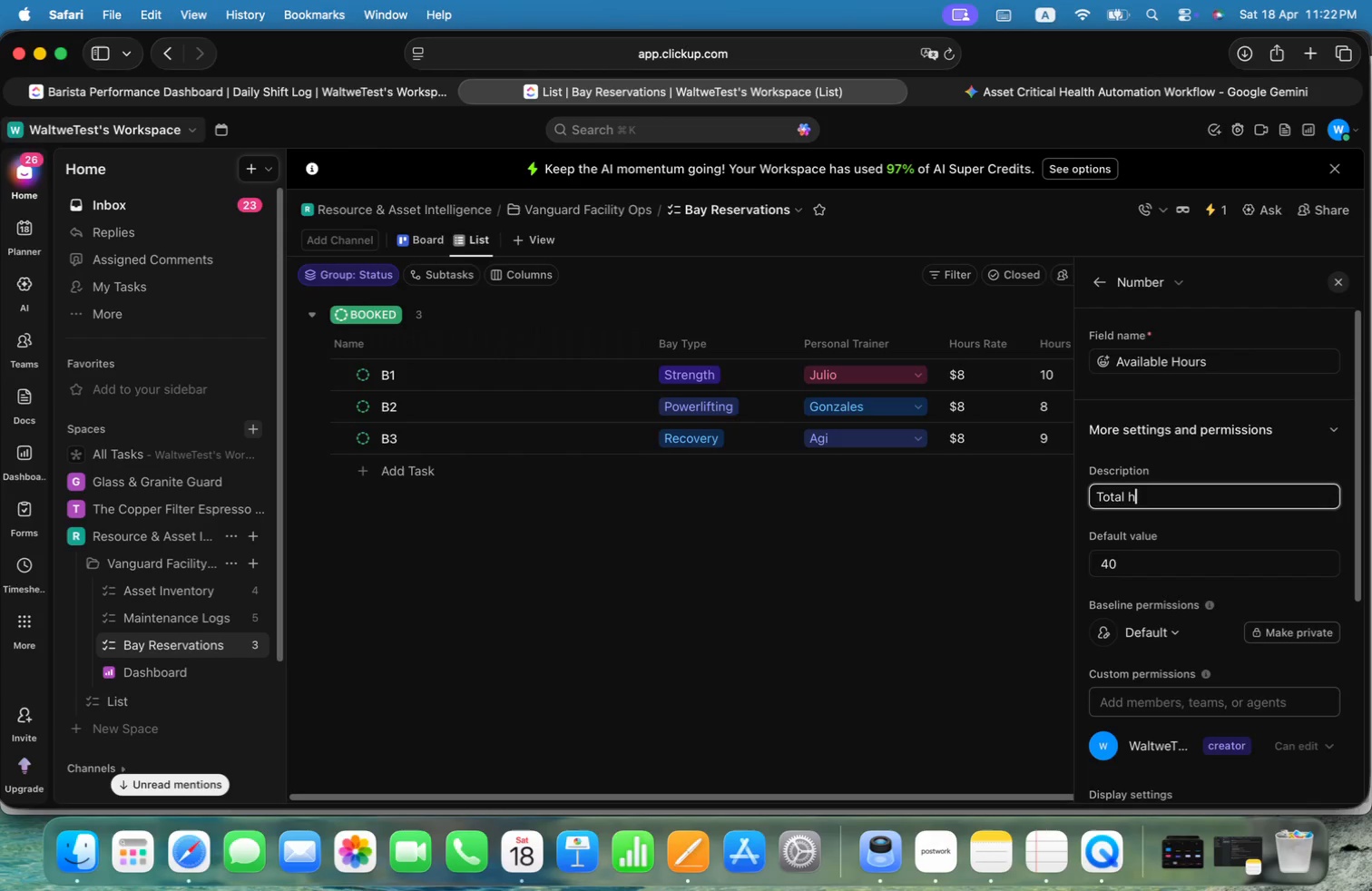 
key(Alt+H)
 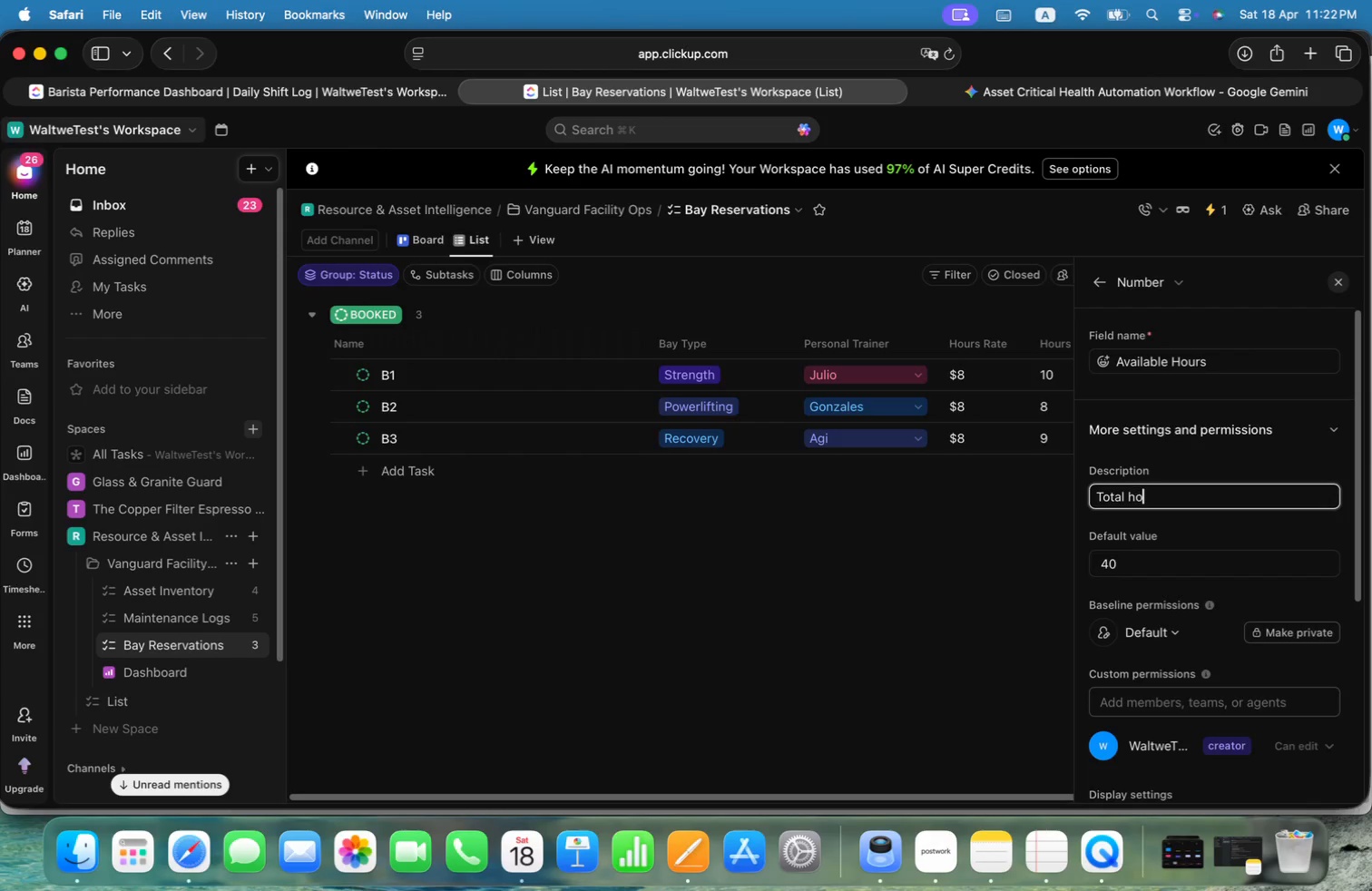 
key(Alt+O)
 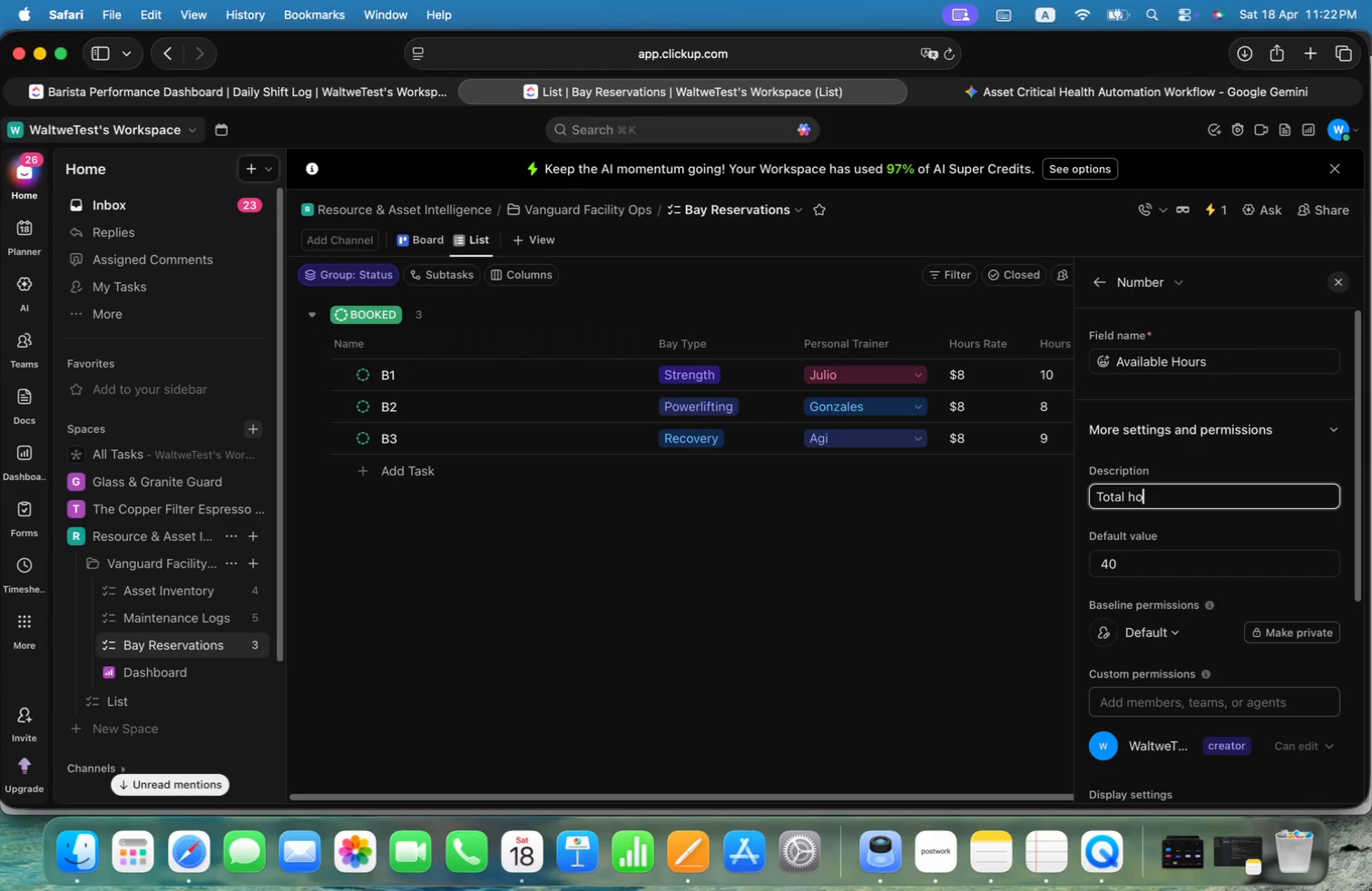 
key(Alt+U)
 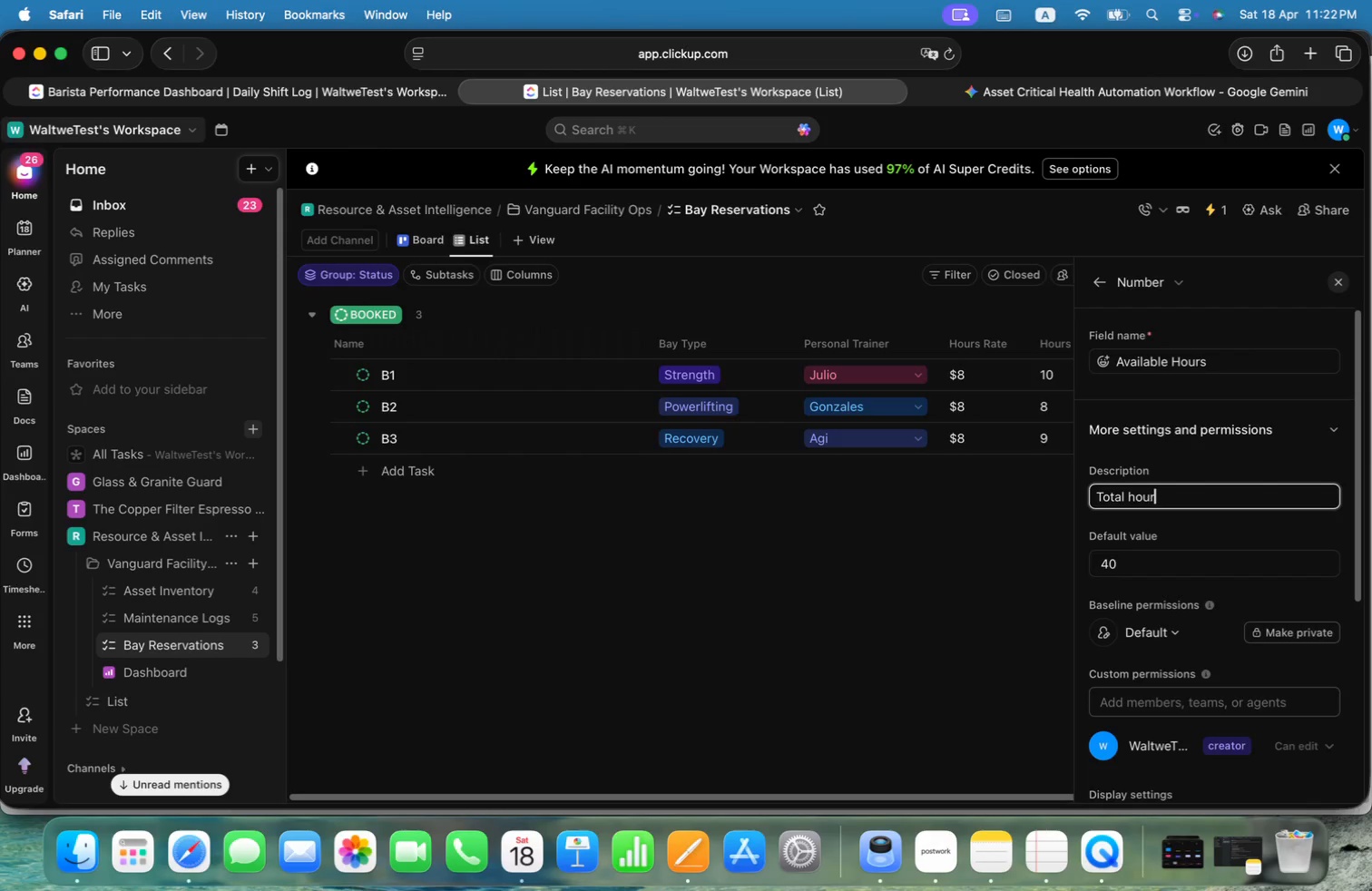 
key(Alt+R)
 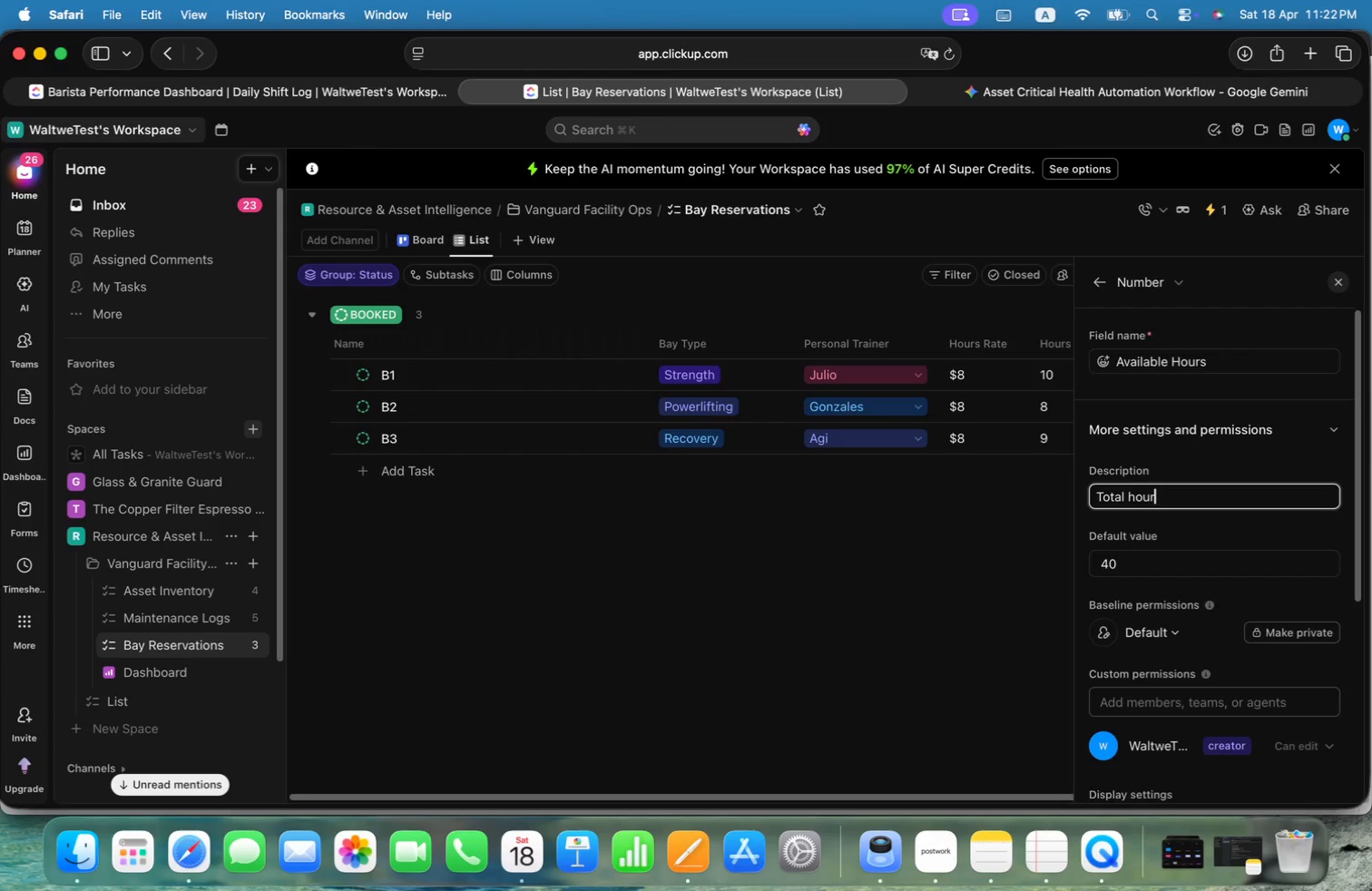 
key(Alt+S)
 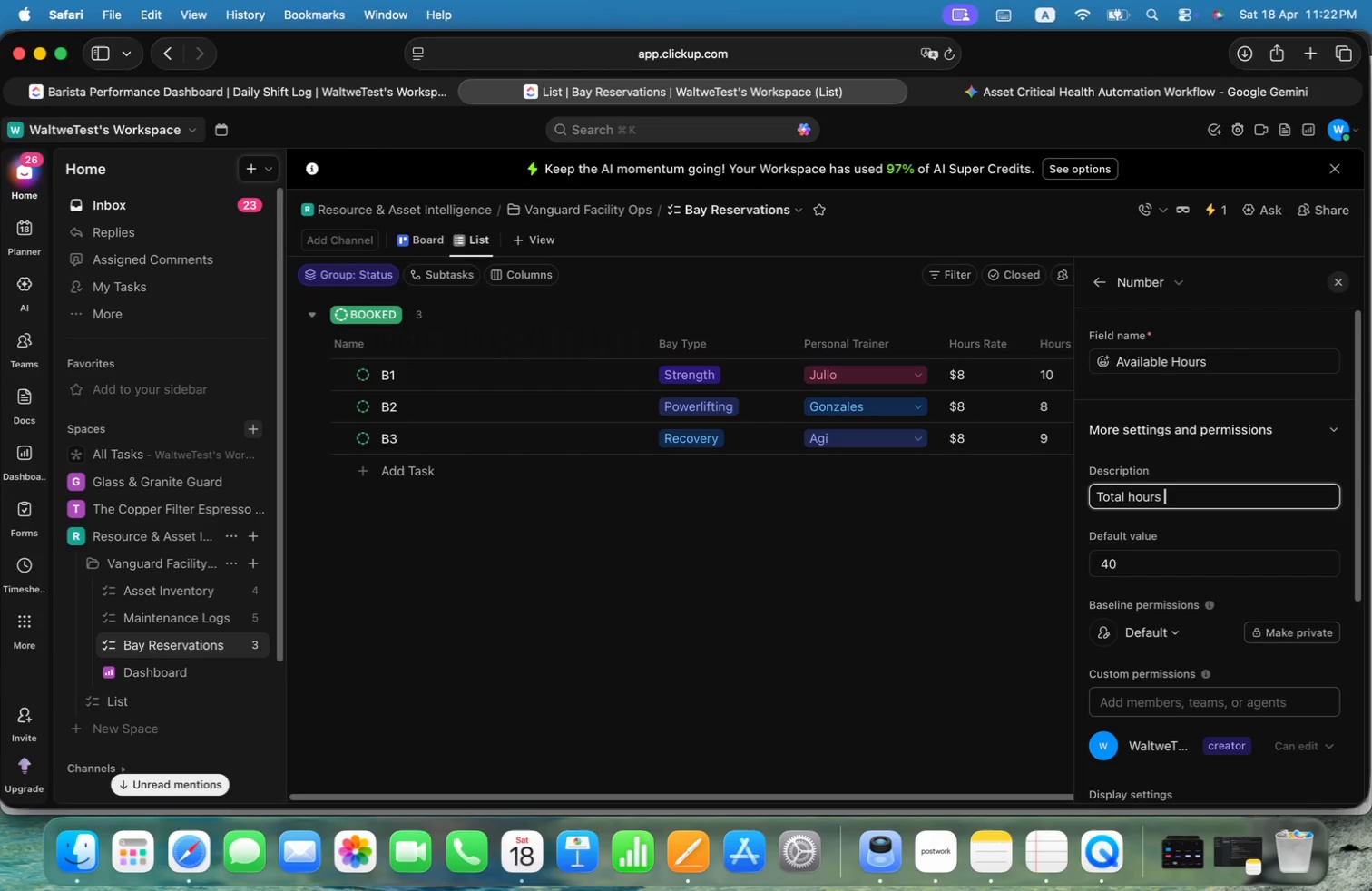 
key(Alt+Space)
 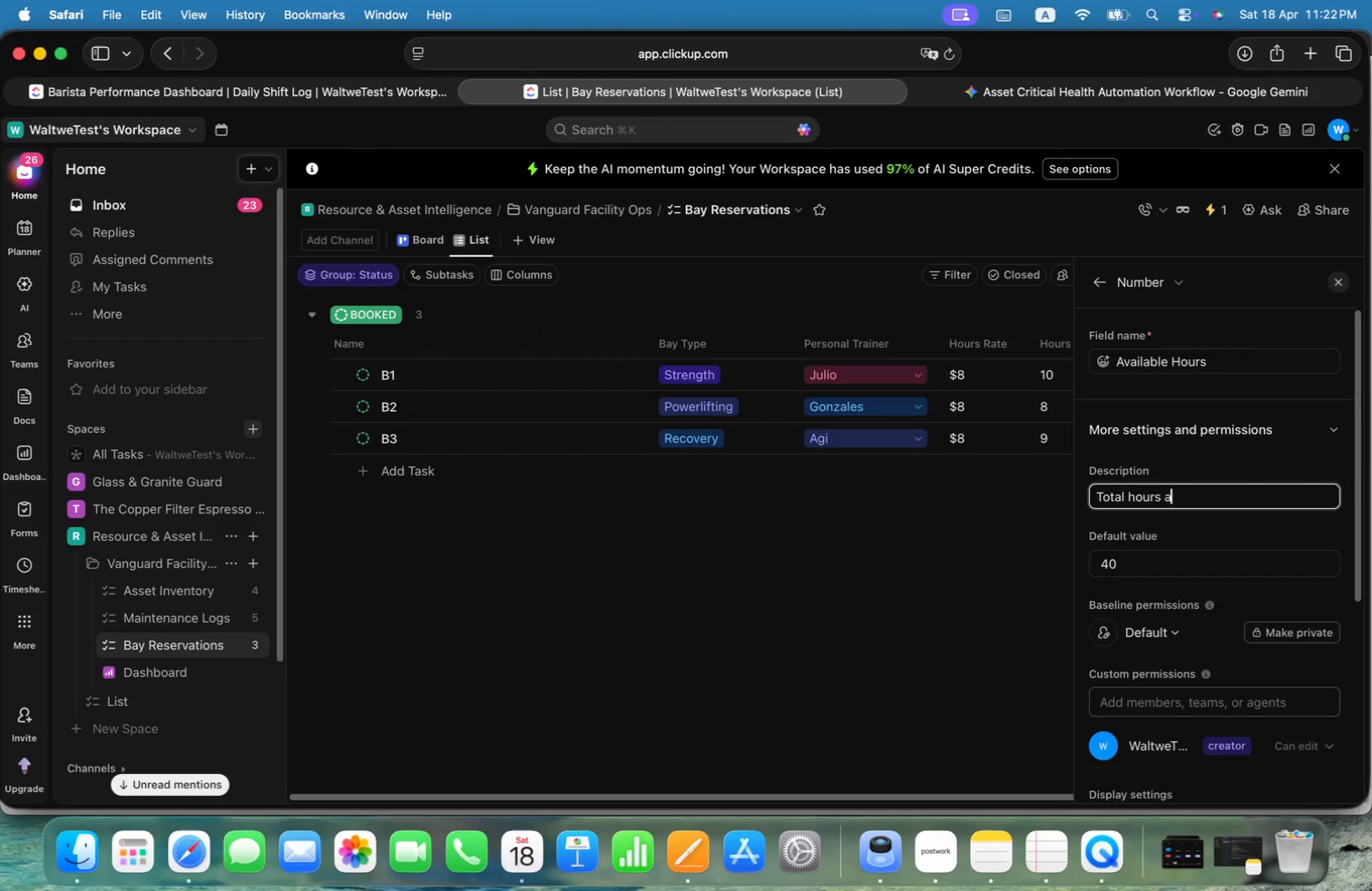 
key(Alt+A)
 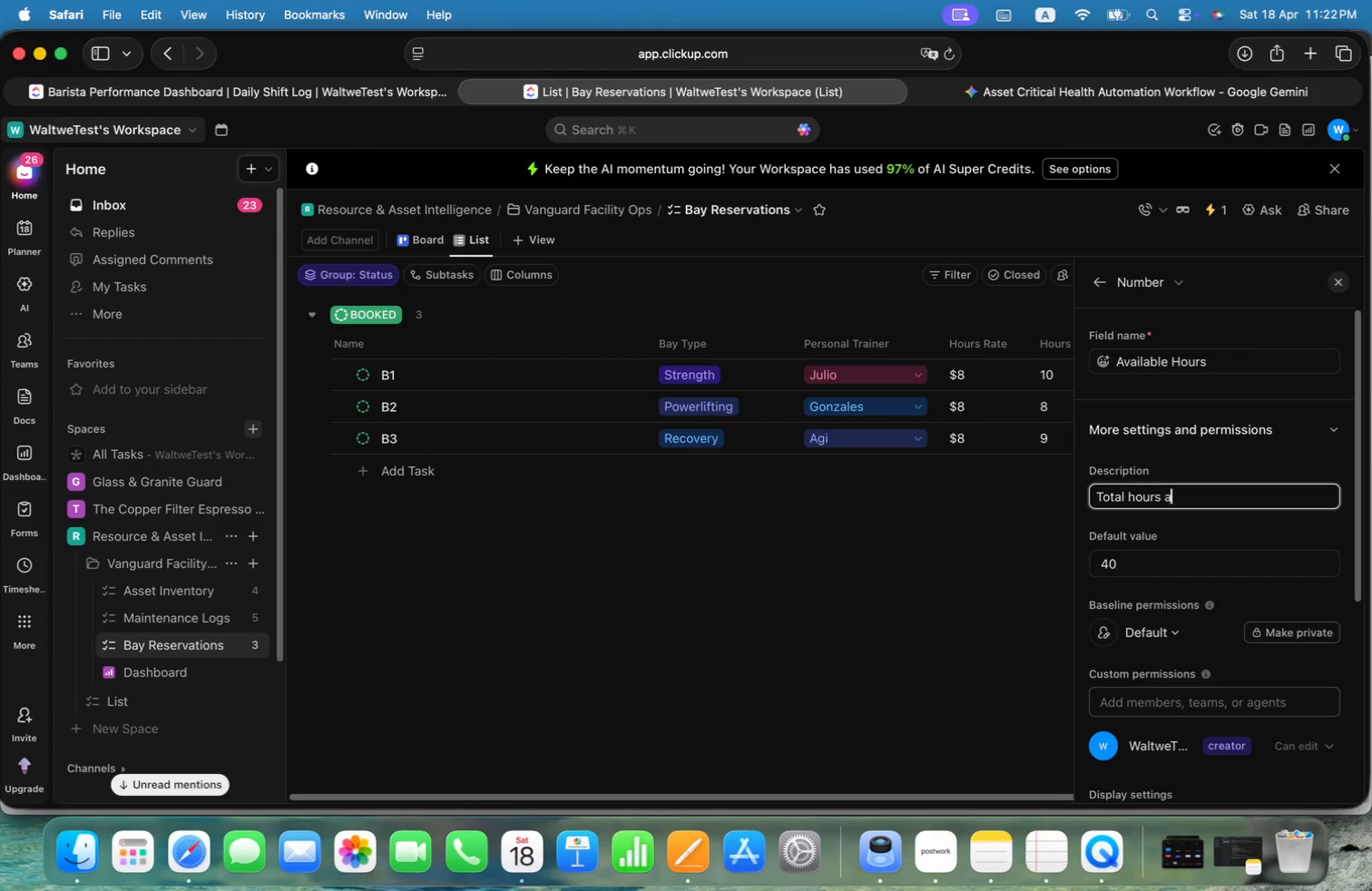 
key(Alt+V)
 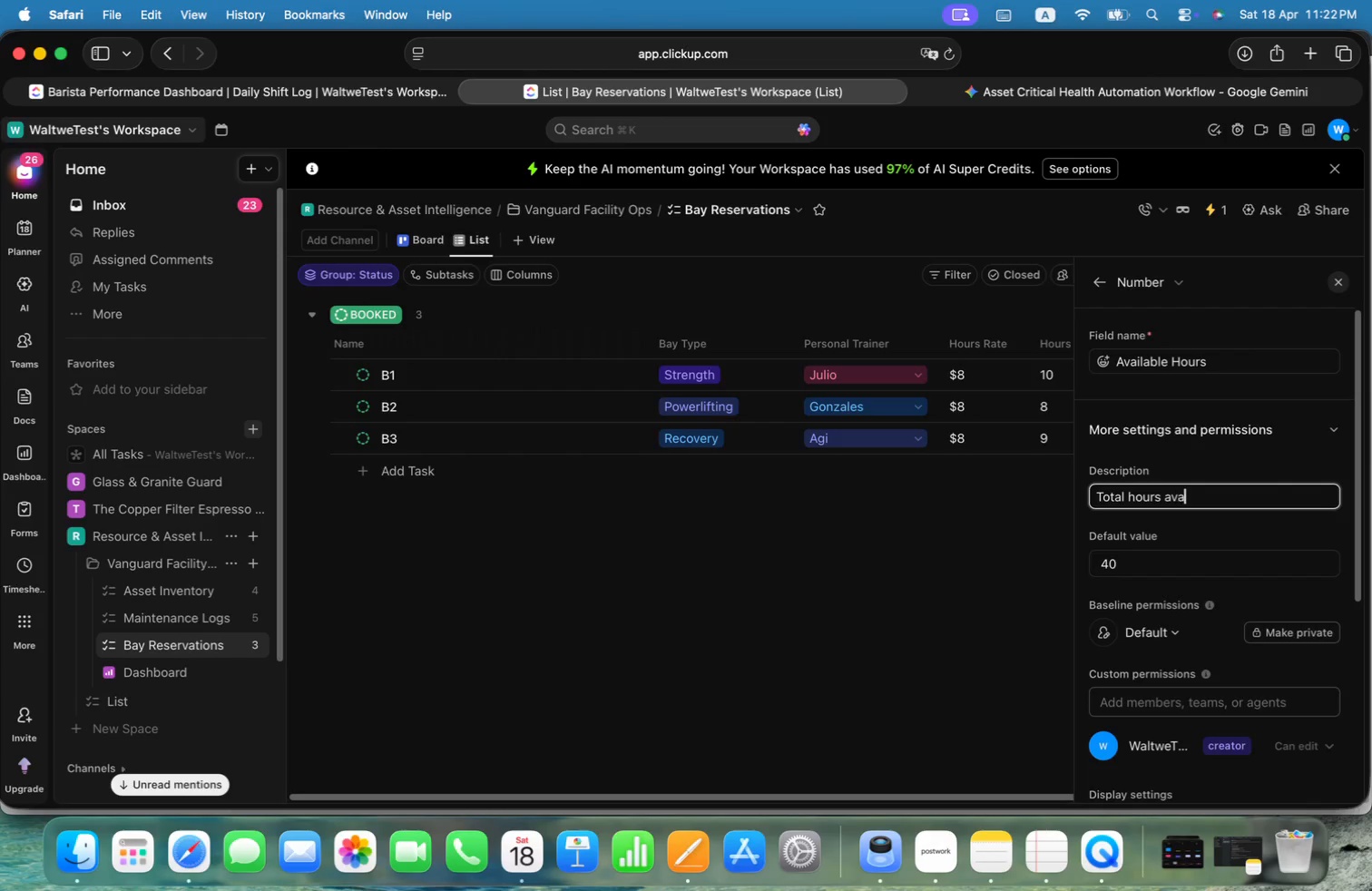 
key(Alt+A)
 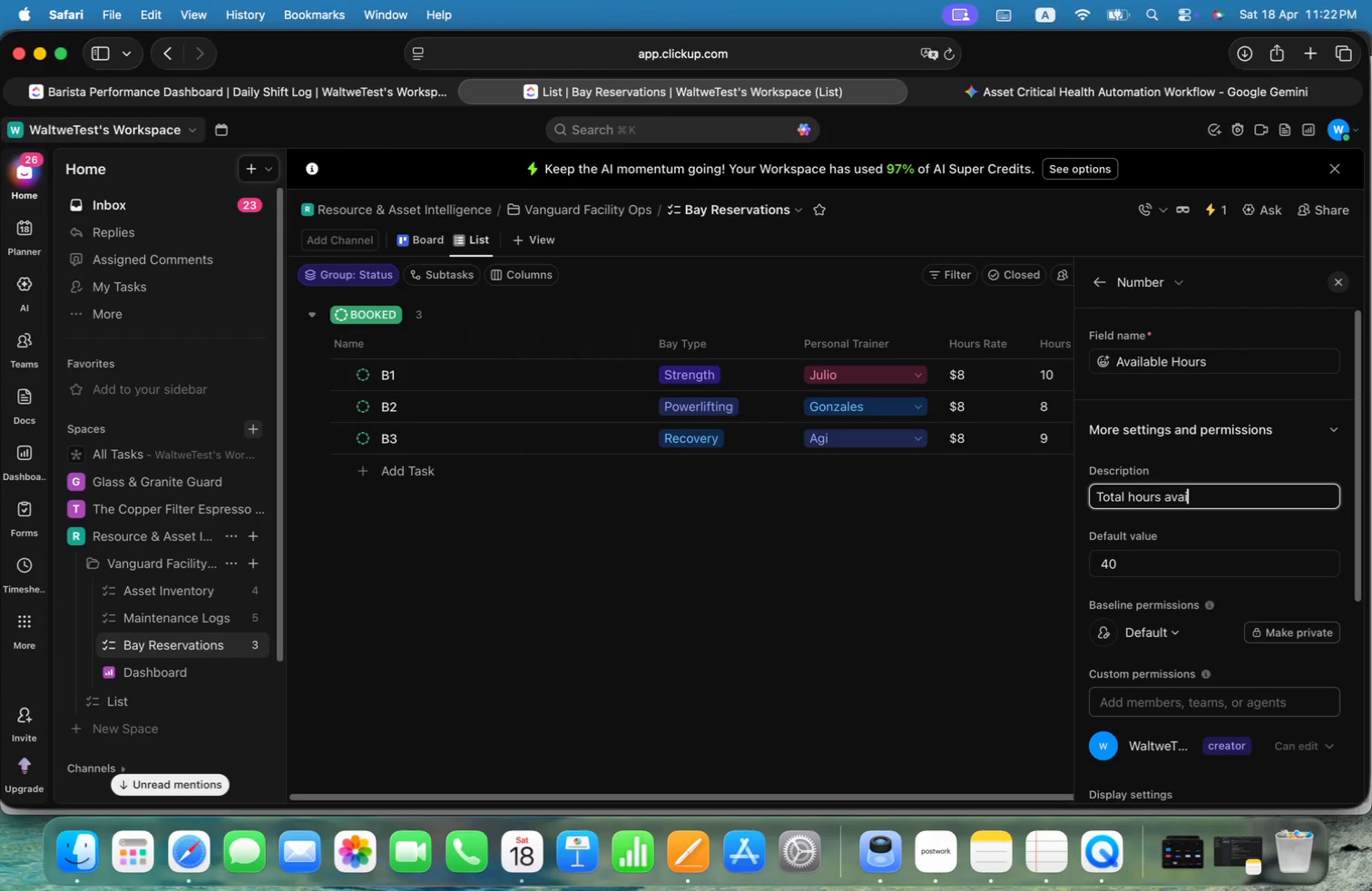 
key(Alt+I)
 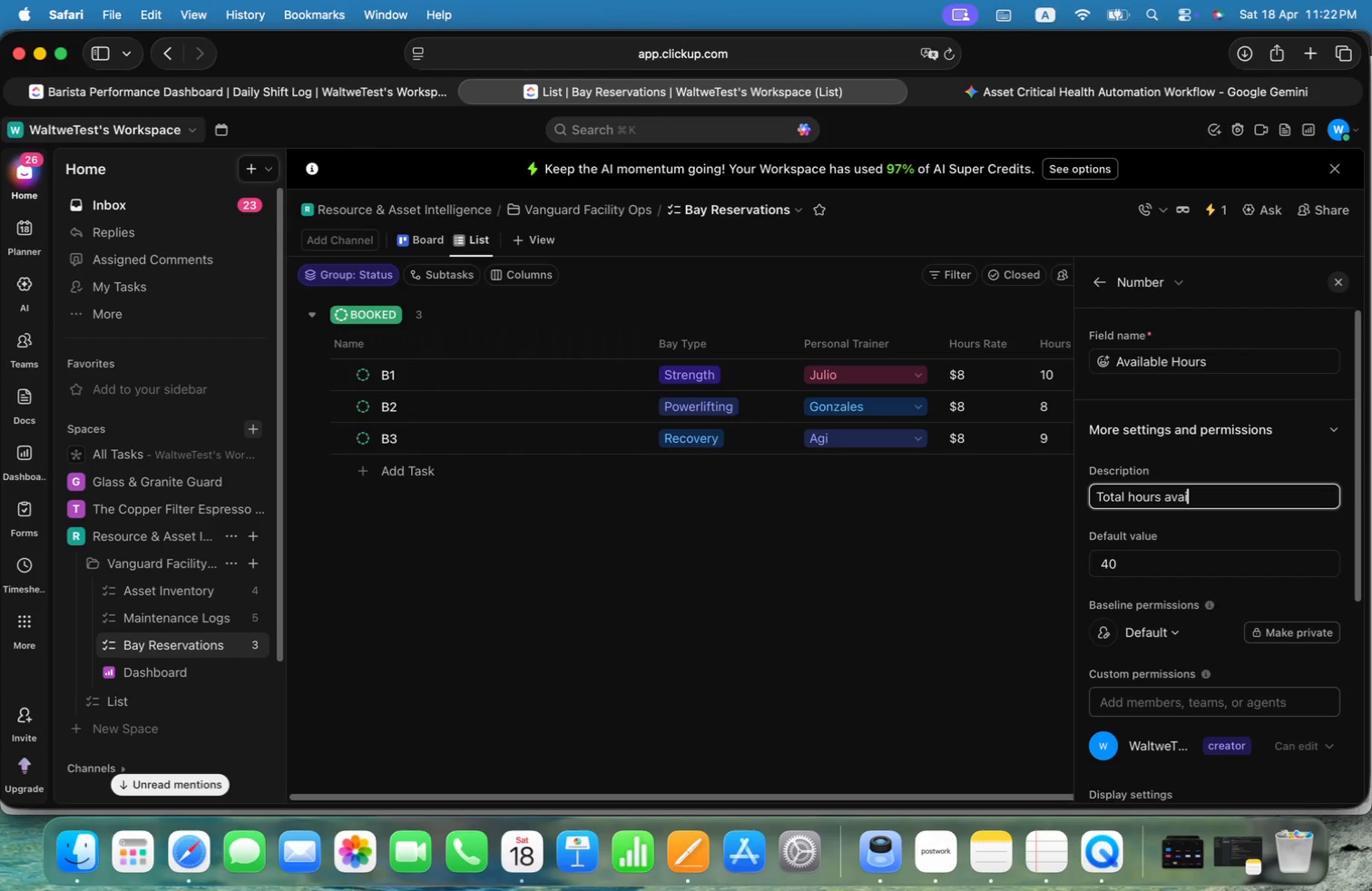 
key(Alt+L)
 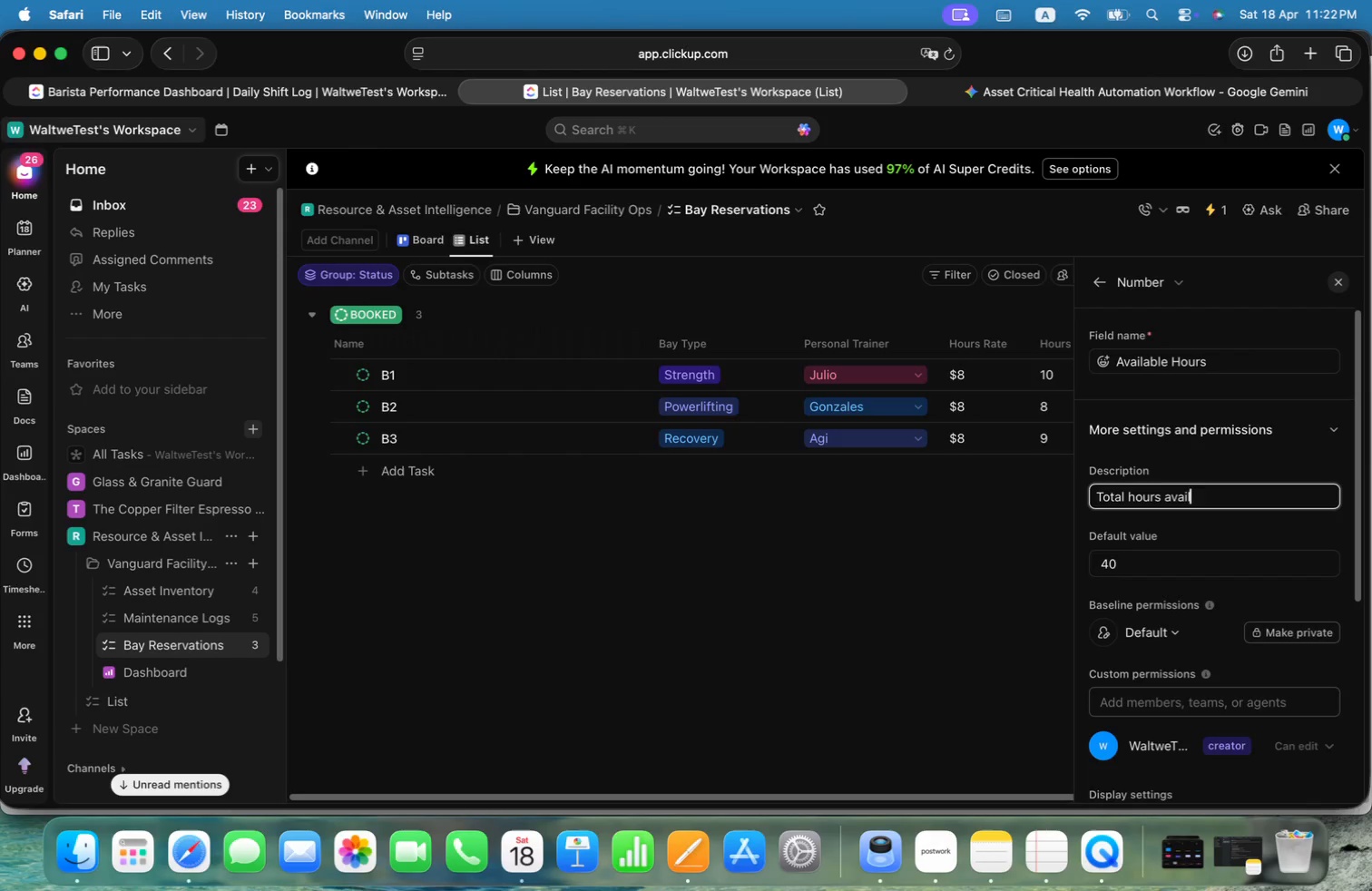 
key(Alt+A)
 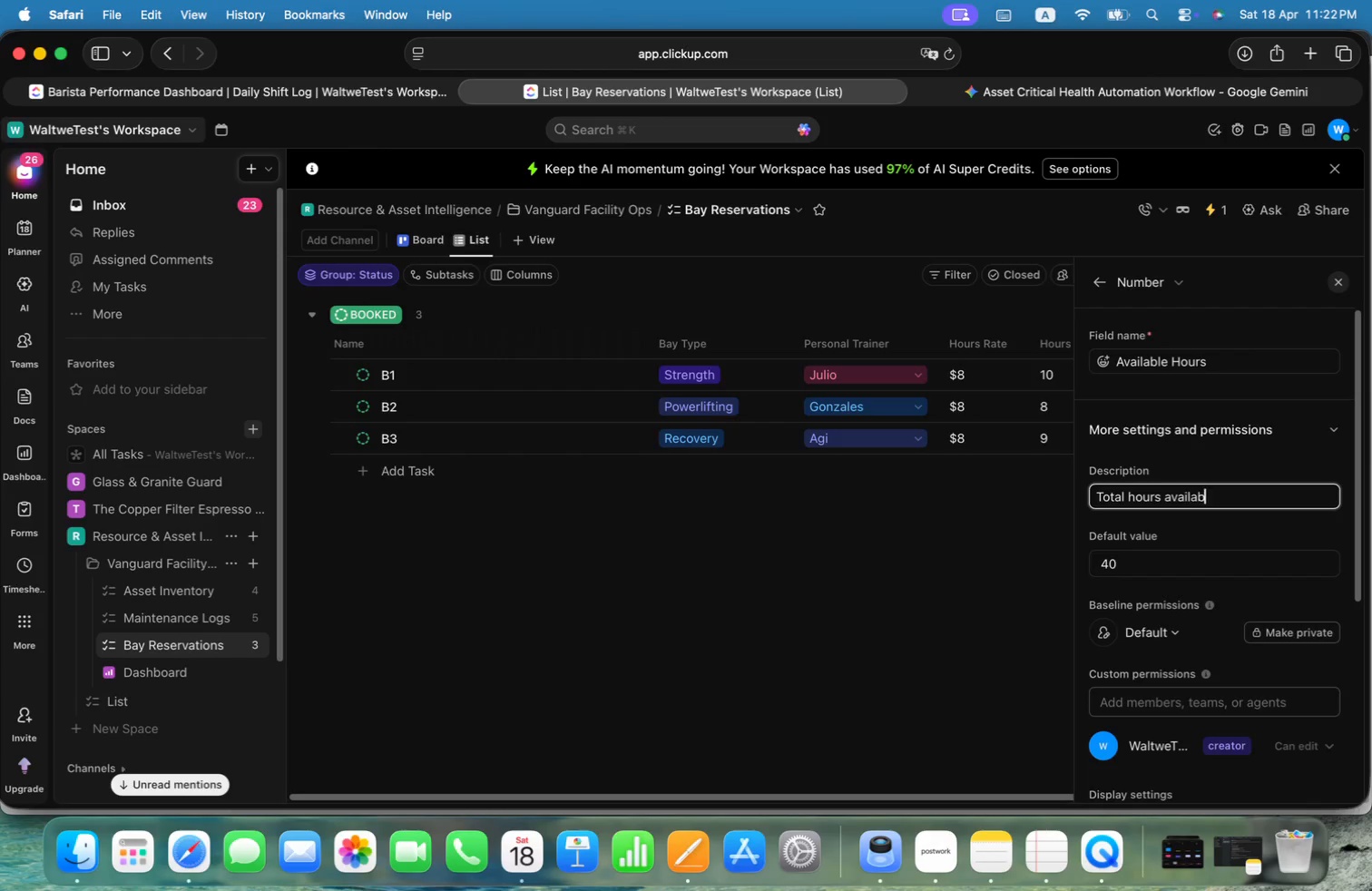 
key(Alt+B)
 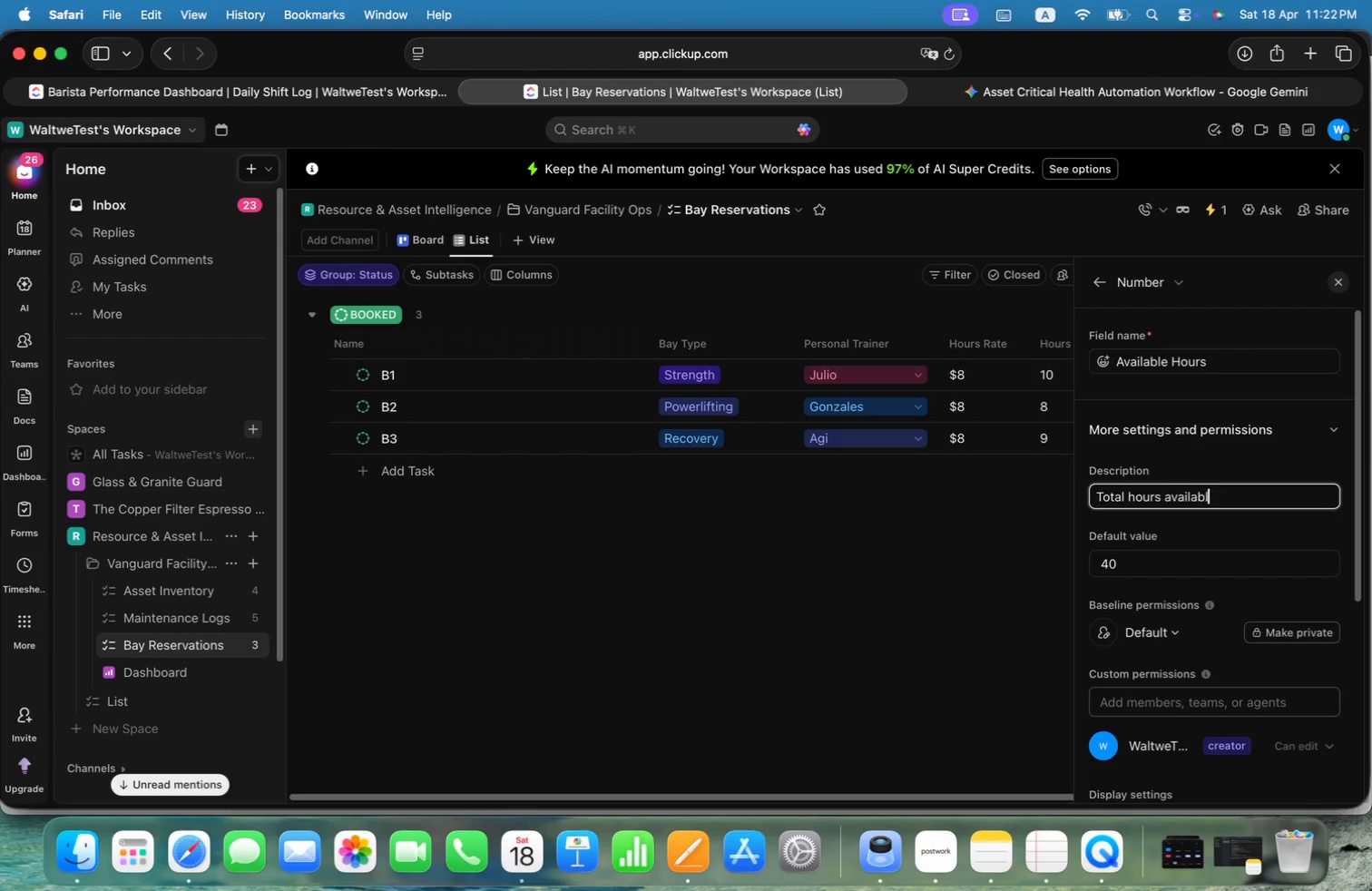 
key(Alt+L)
 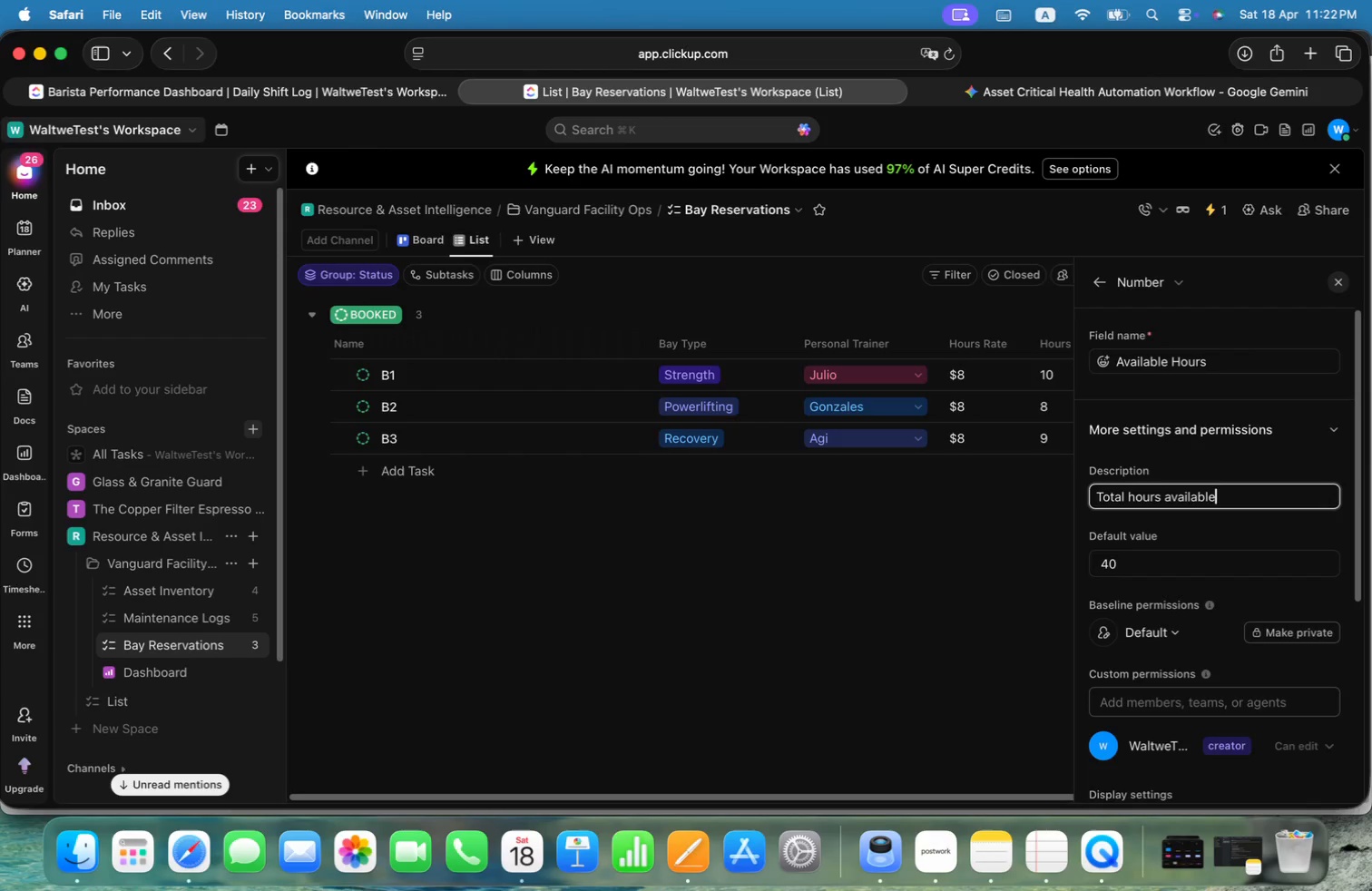 
key(Alt+E)
 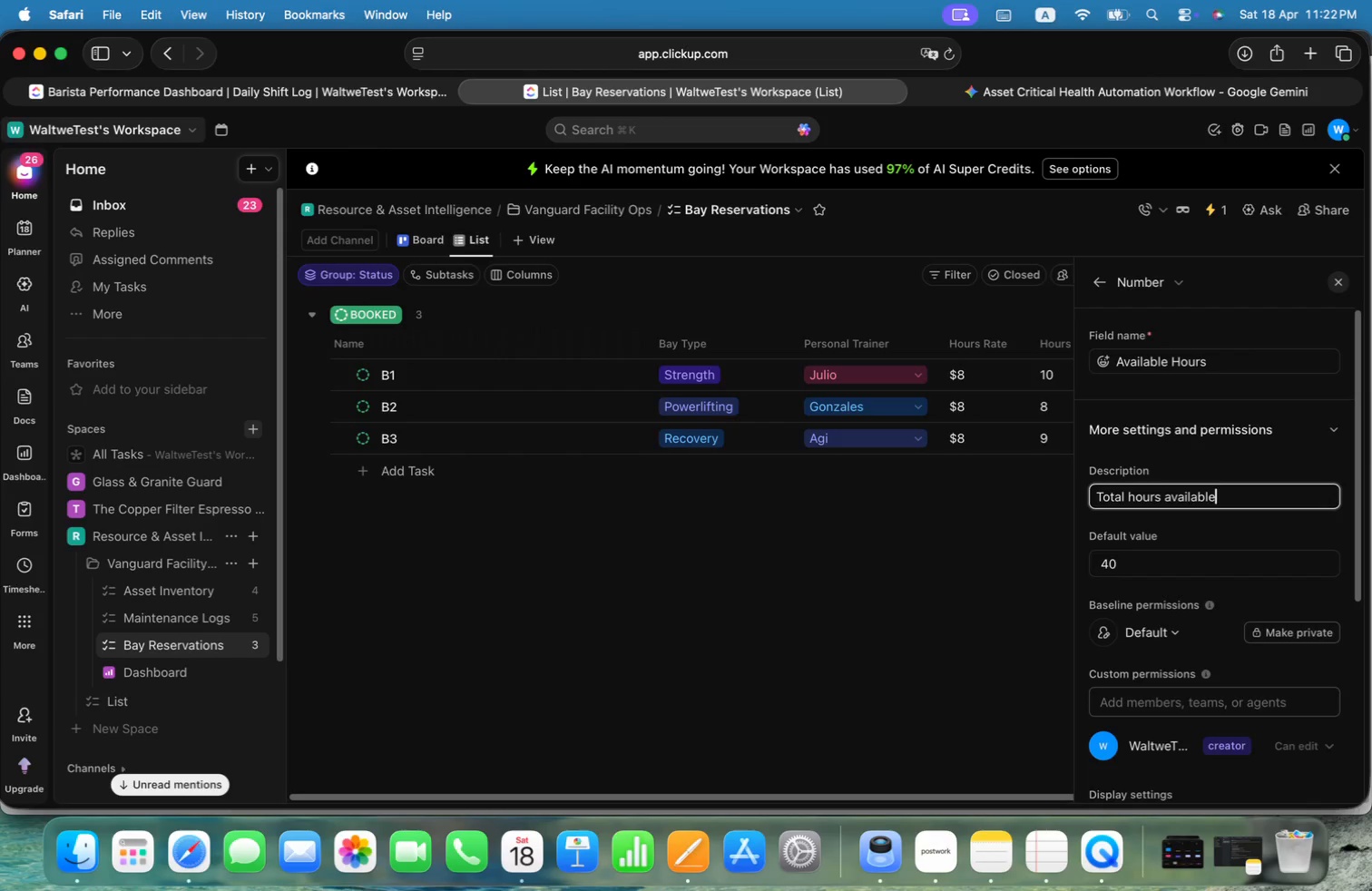 
key(Alt+Space)
 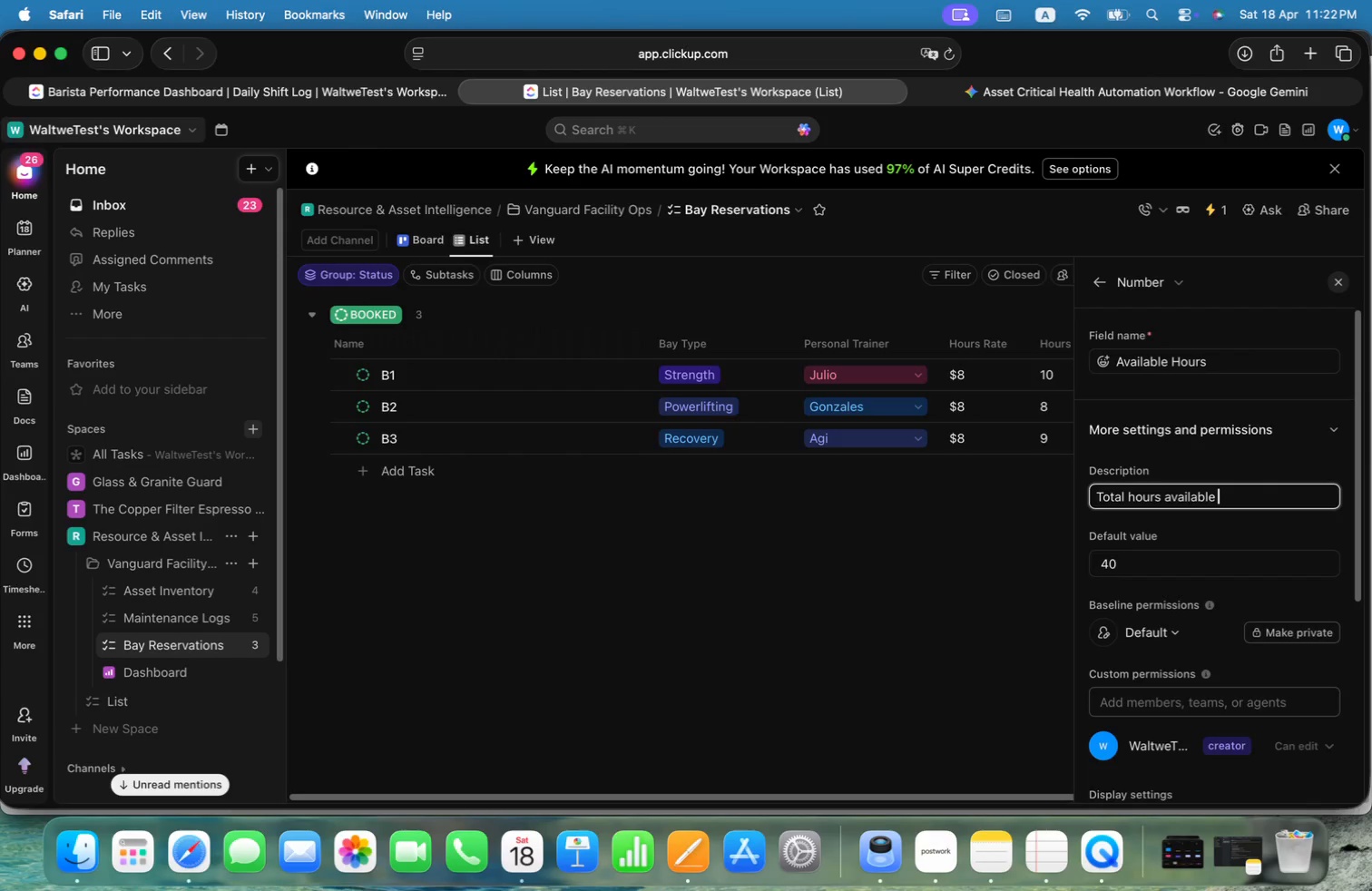 
key(Alt+T)
 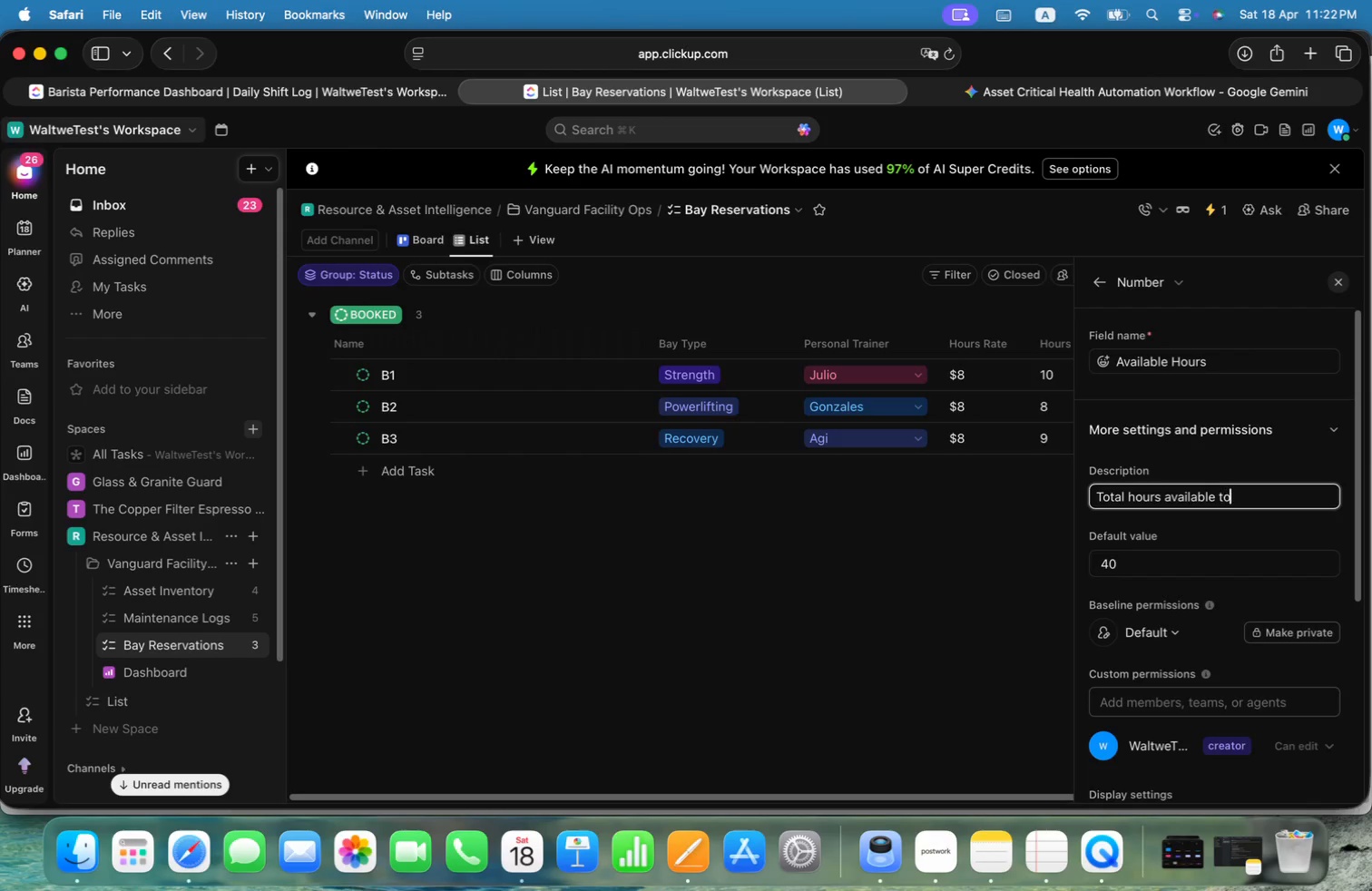 
key(Alt+O)
 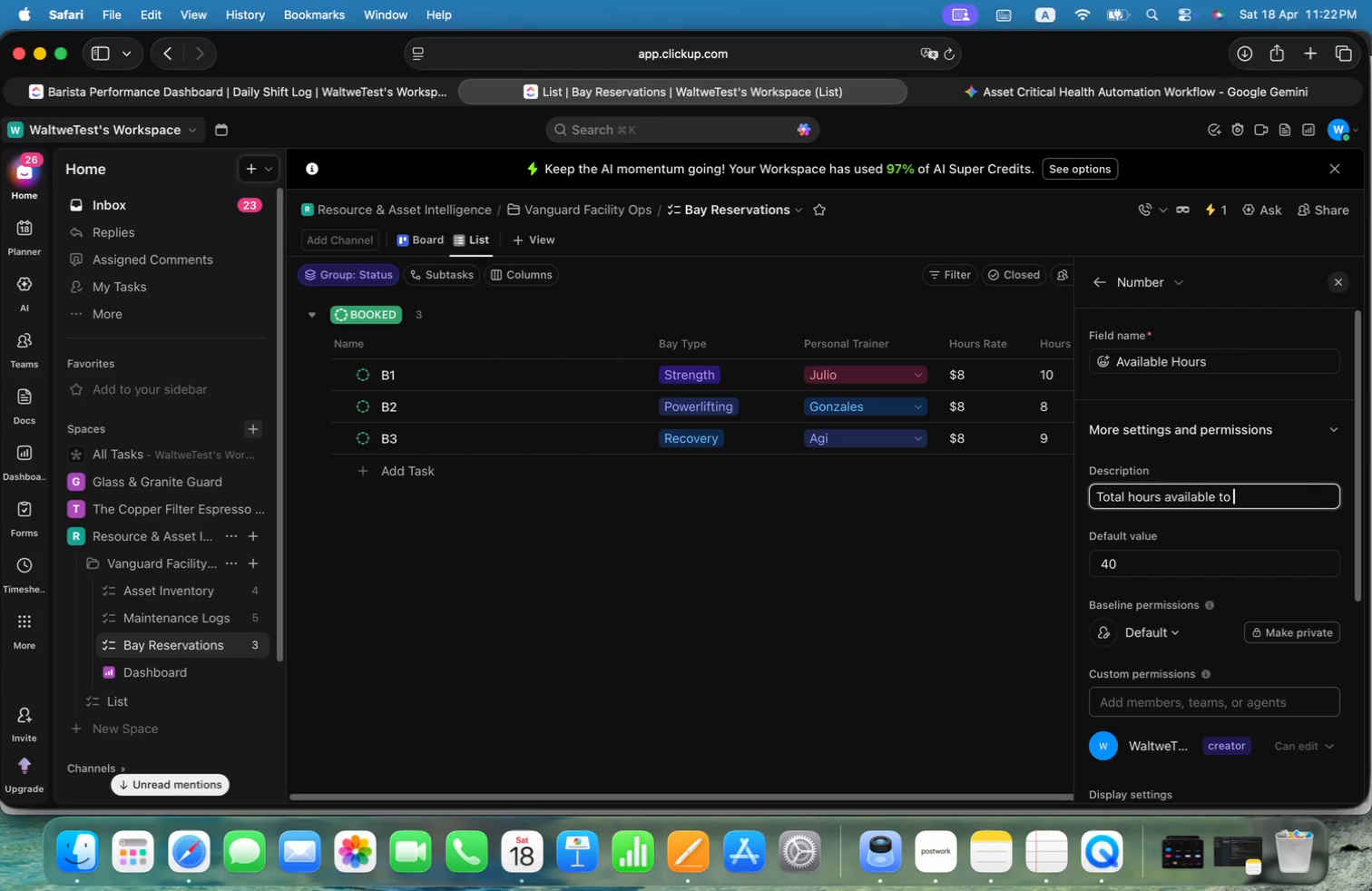 
key(Alt+Space)
 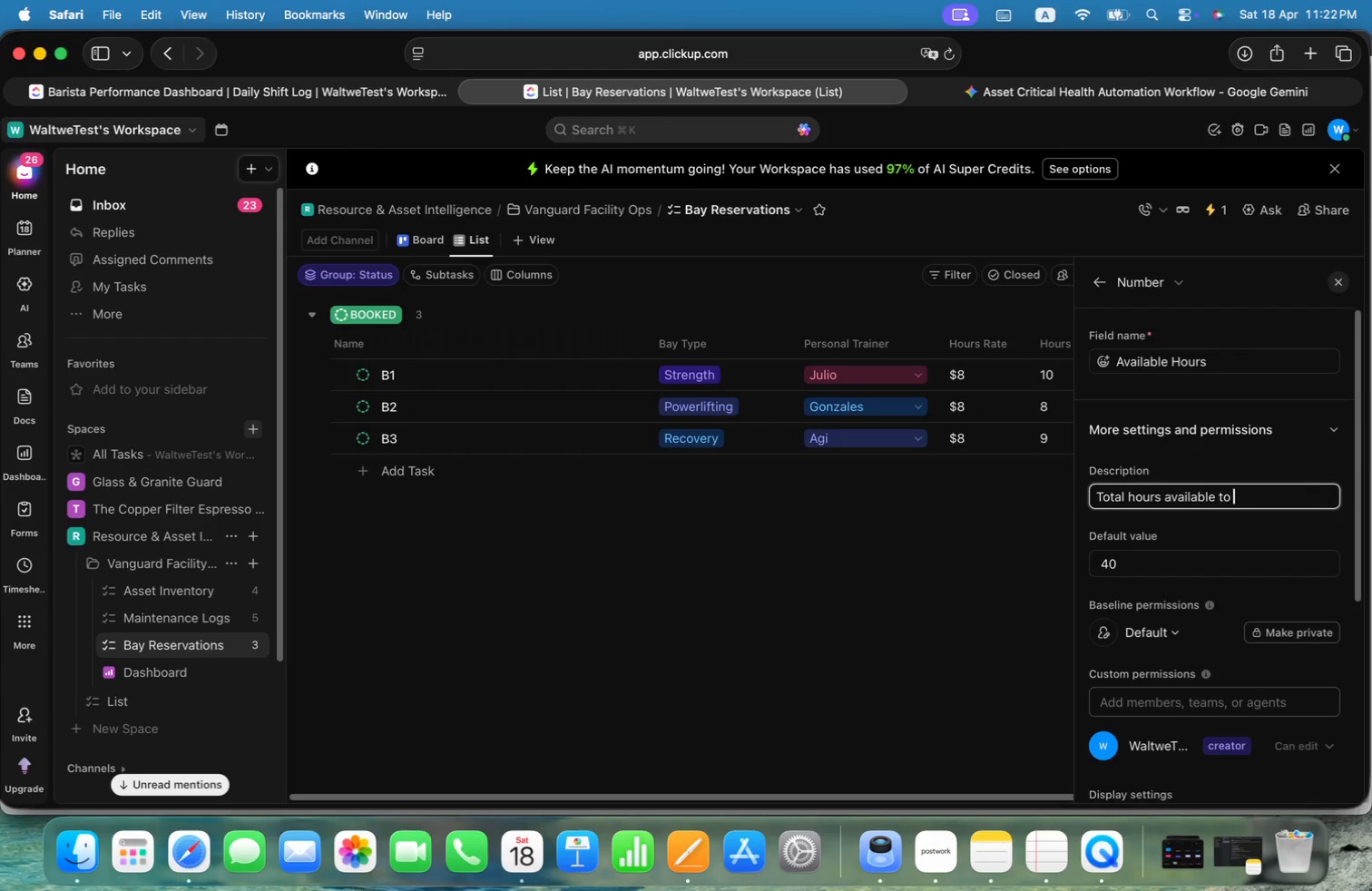 
key(Alt+R)
 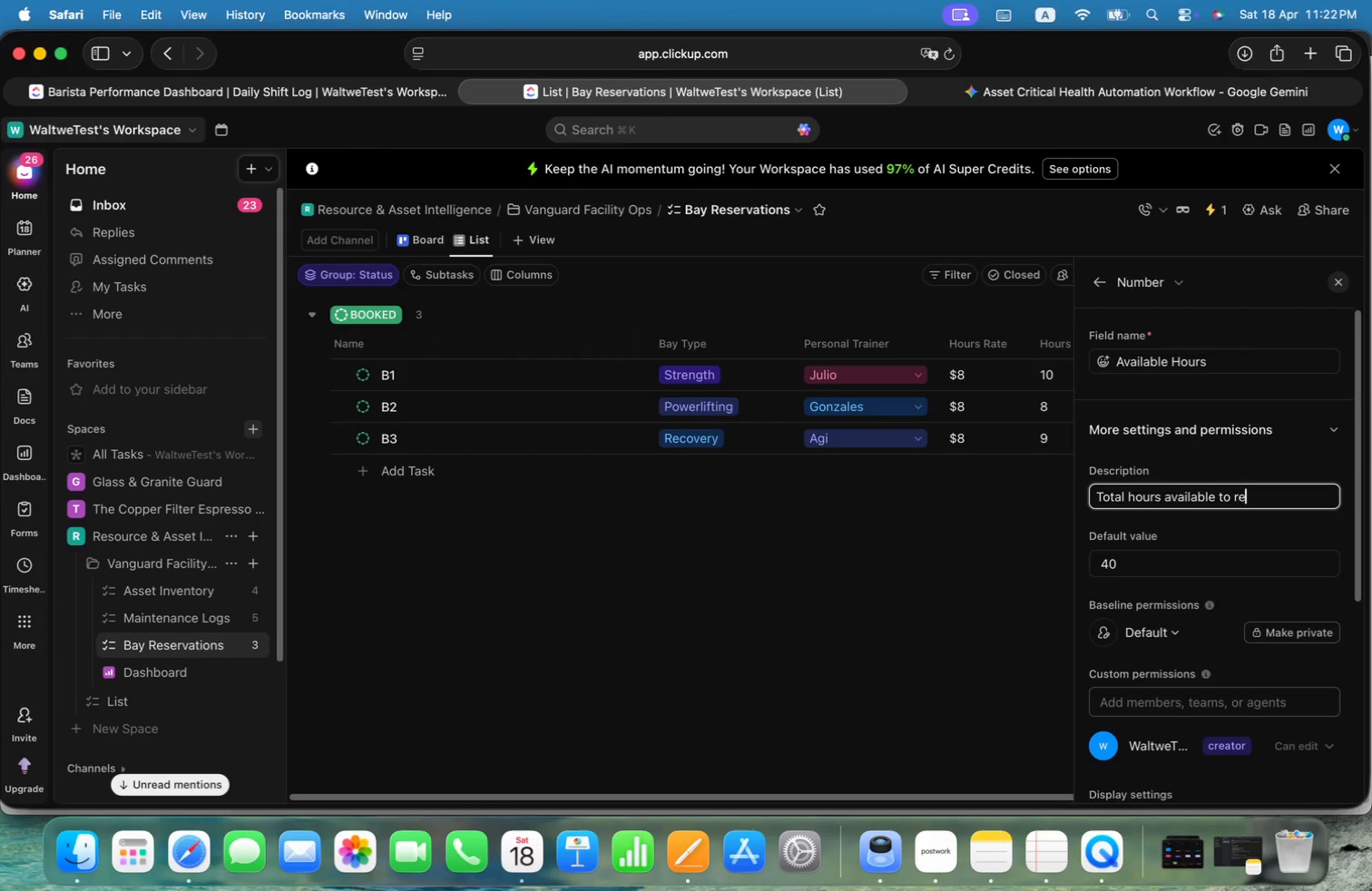 
key(Alt+E)
 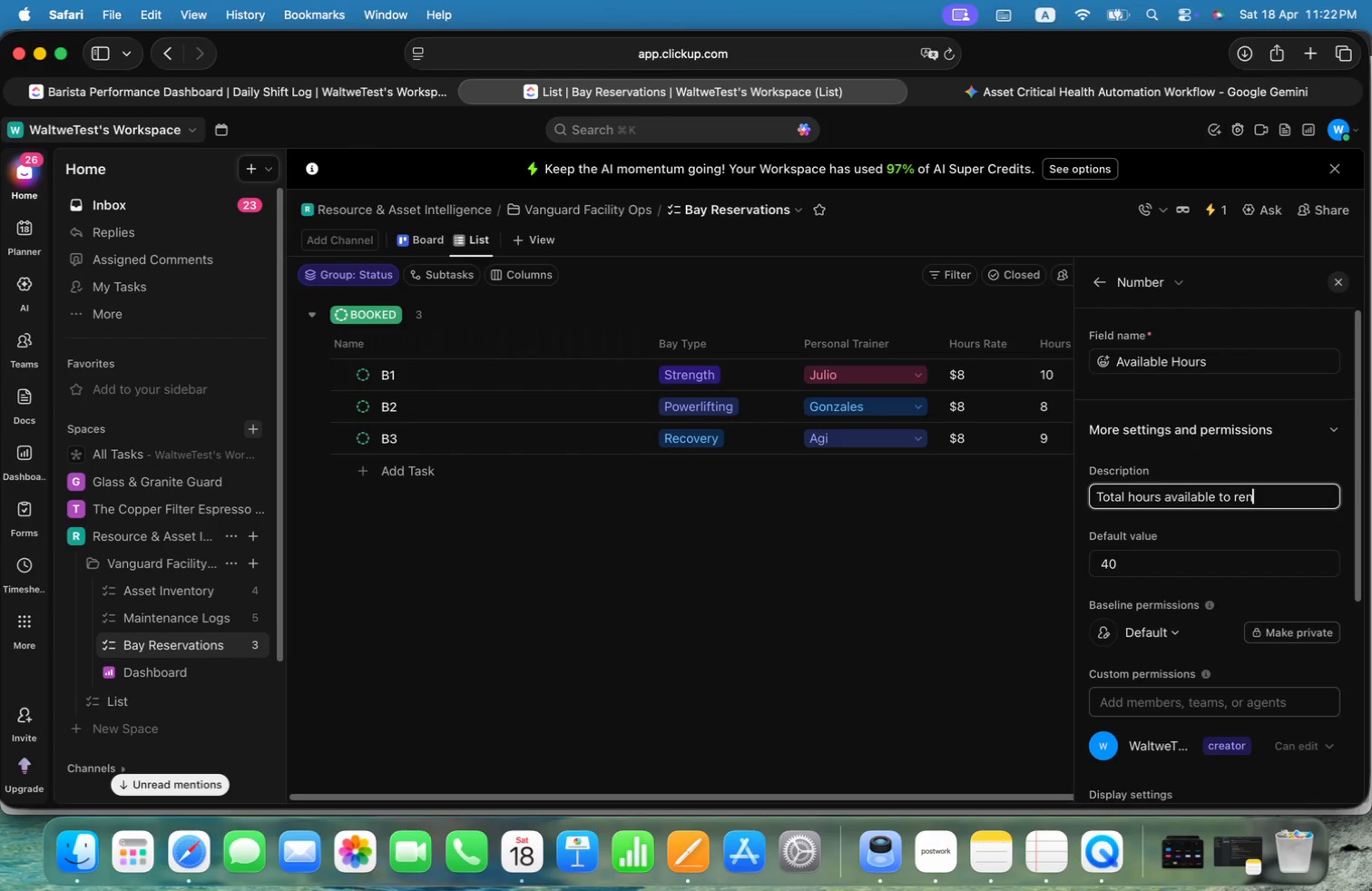 
key(Alt+N)
 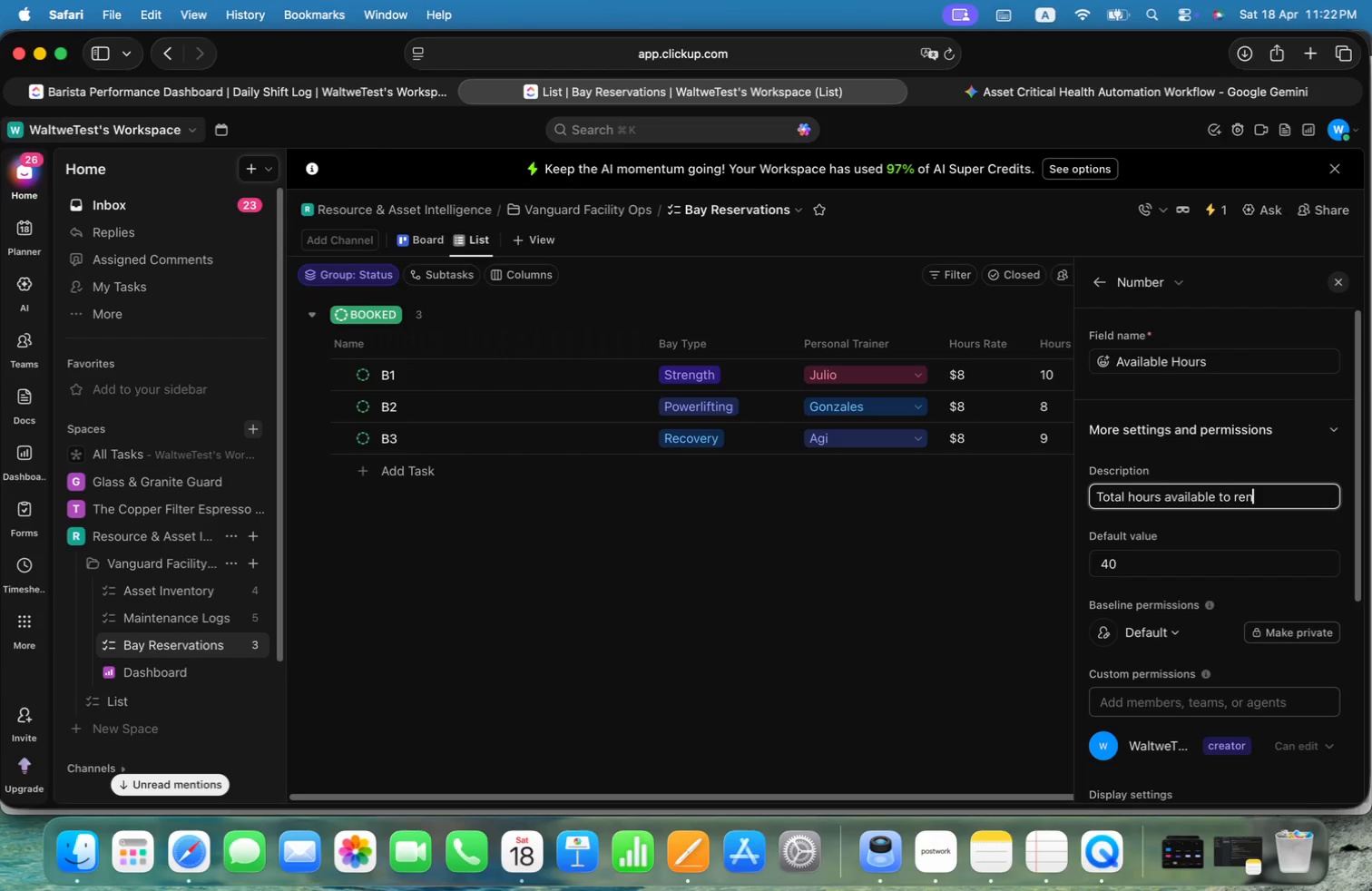 
key(Alt+T)
 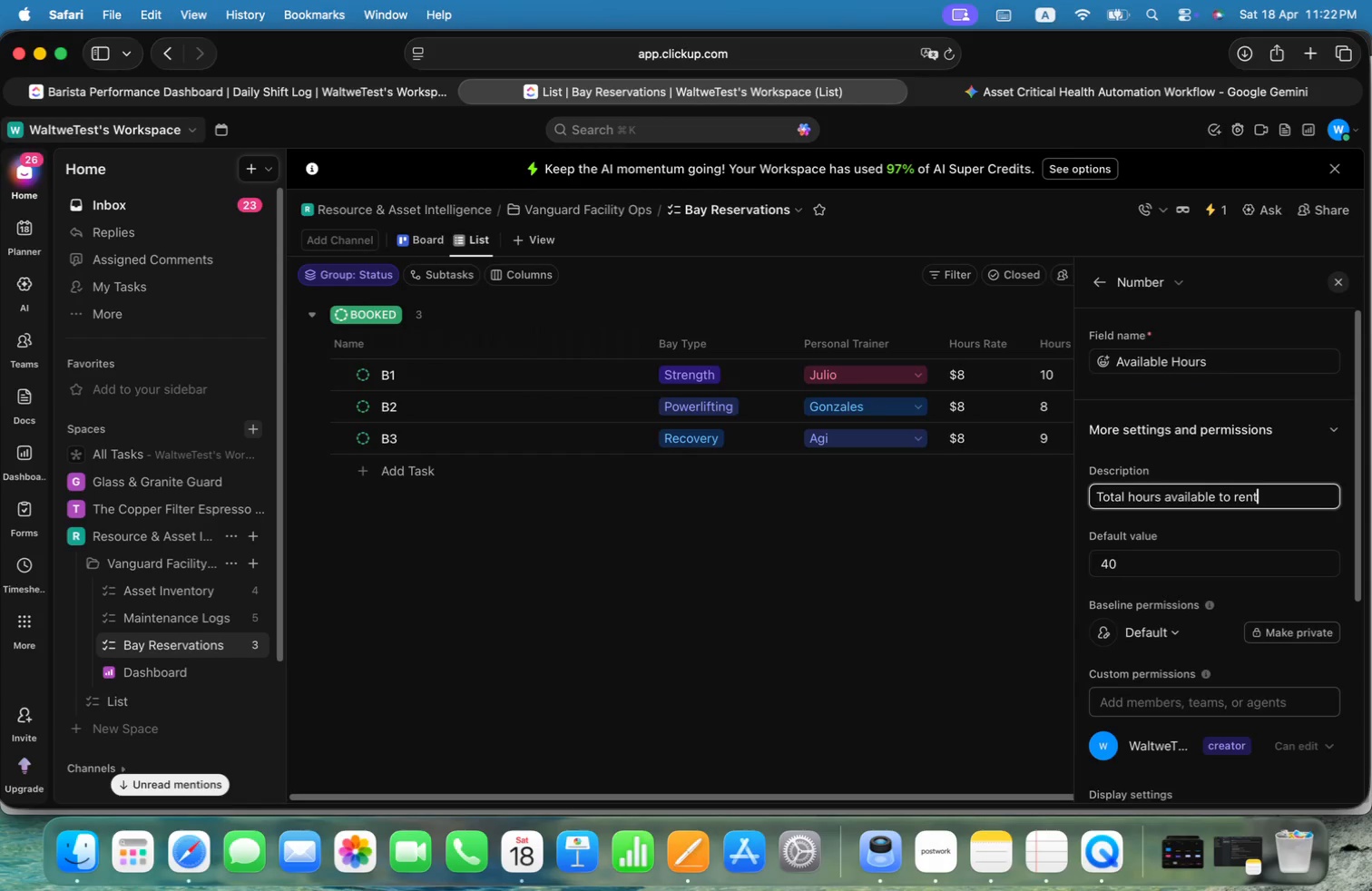 
key(Alt+Space)
 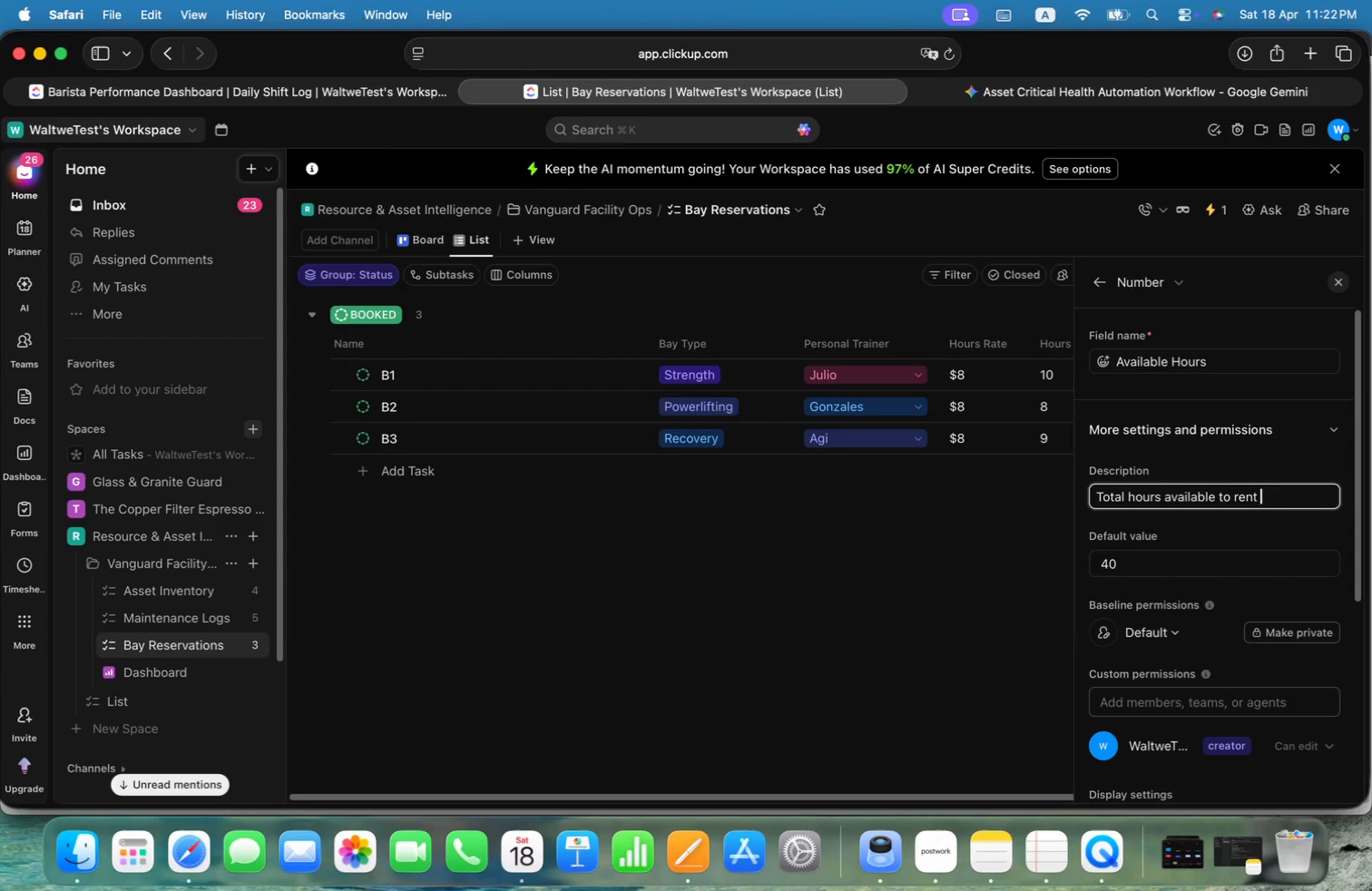 
key(Alt+T)
 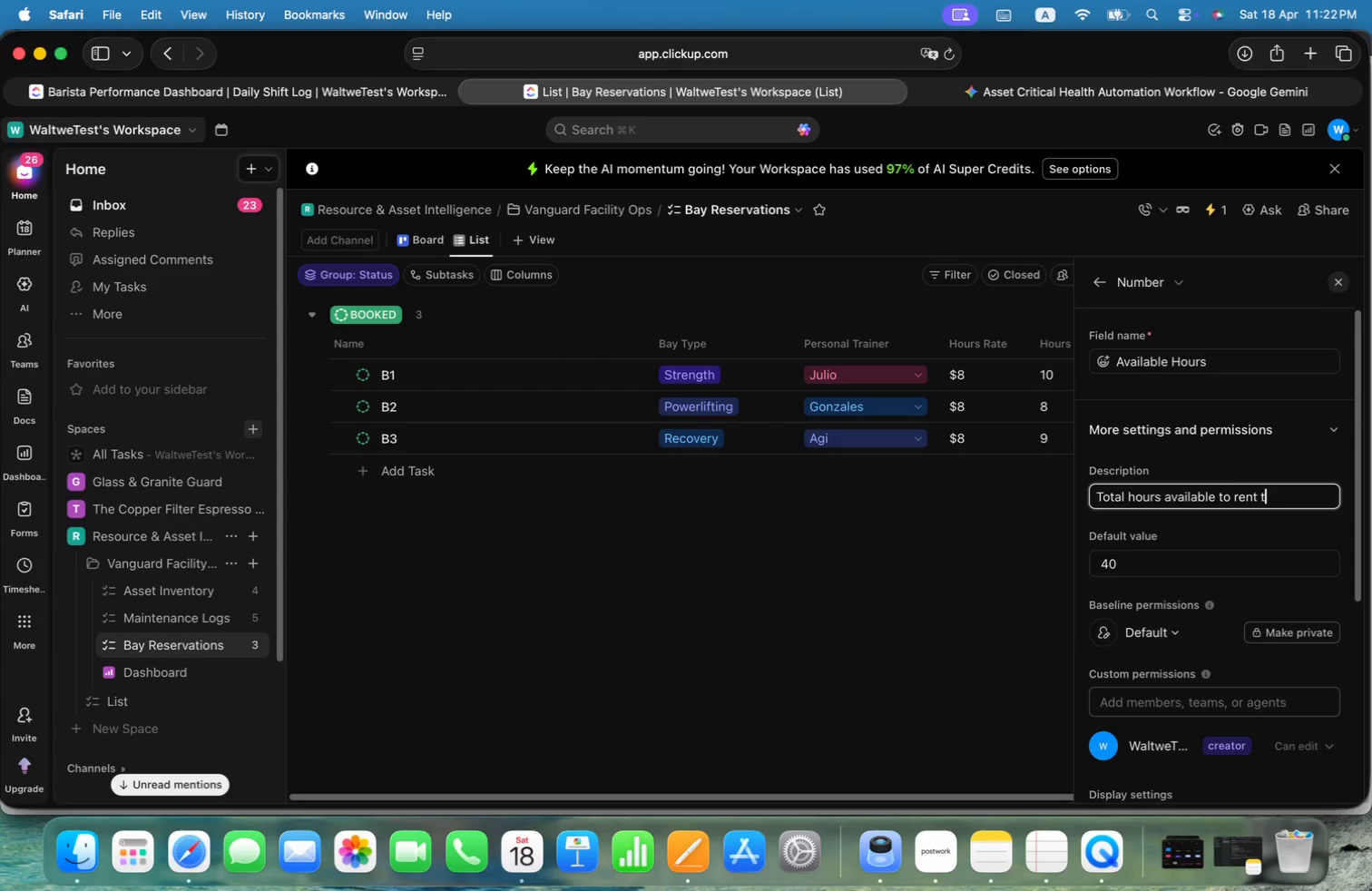 
key(Alt+H)
 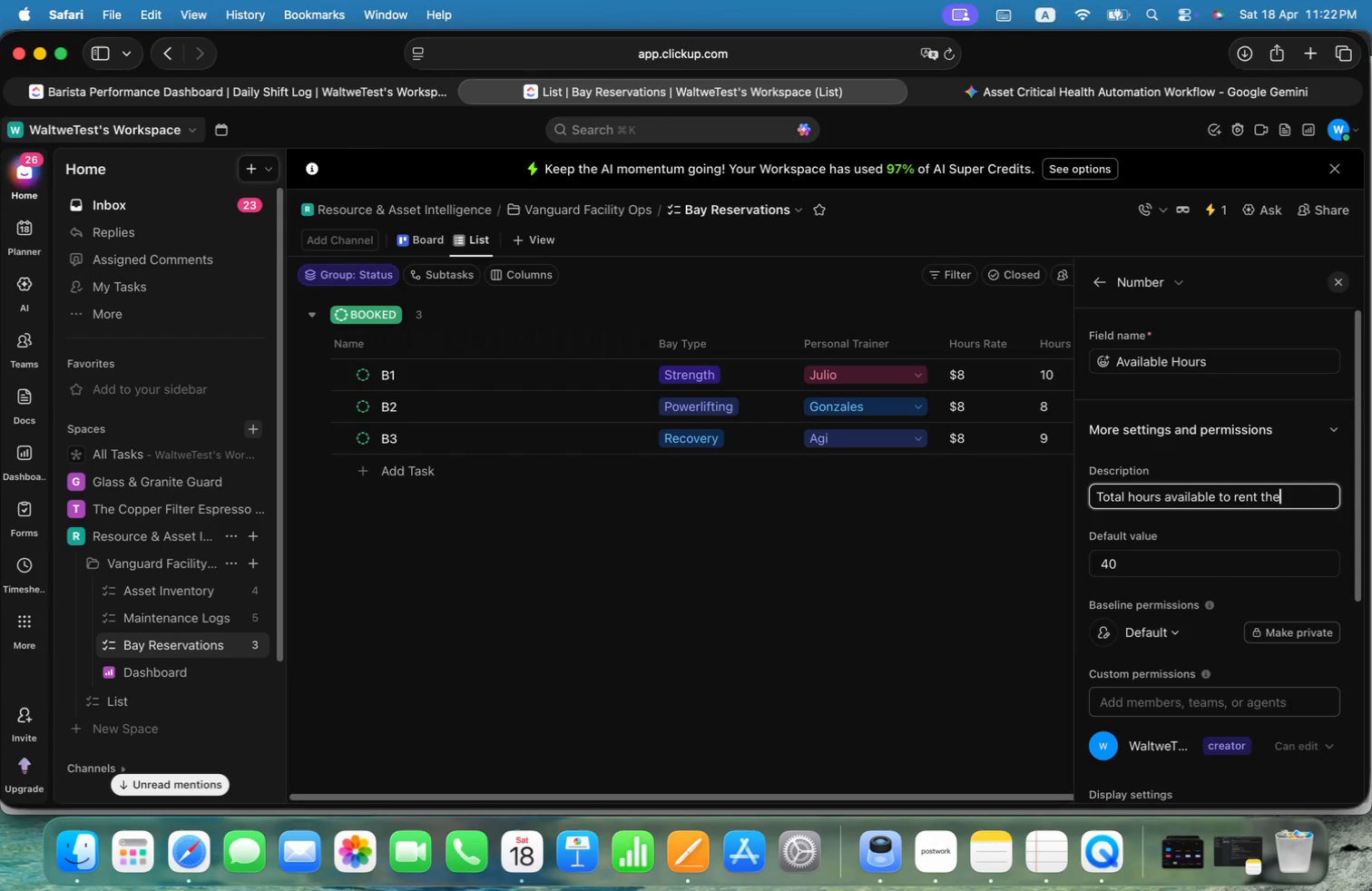 
key(Alt+E)
 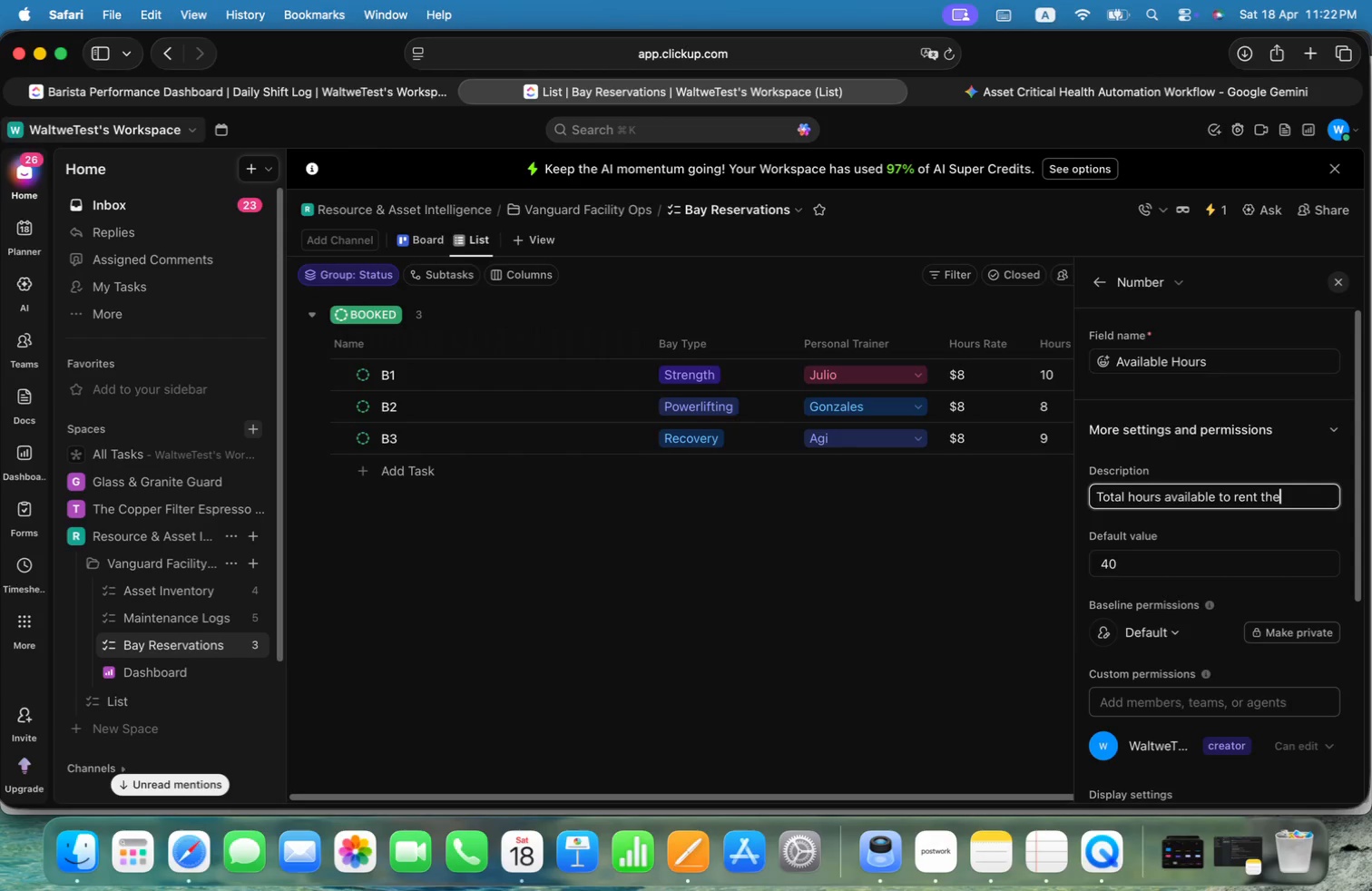 
key(Alt+Space)
 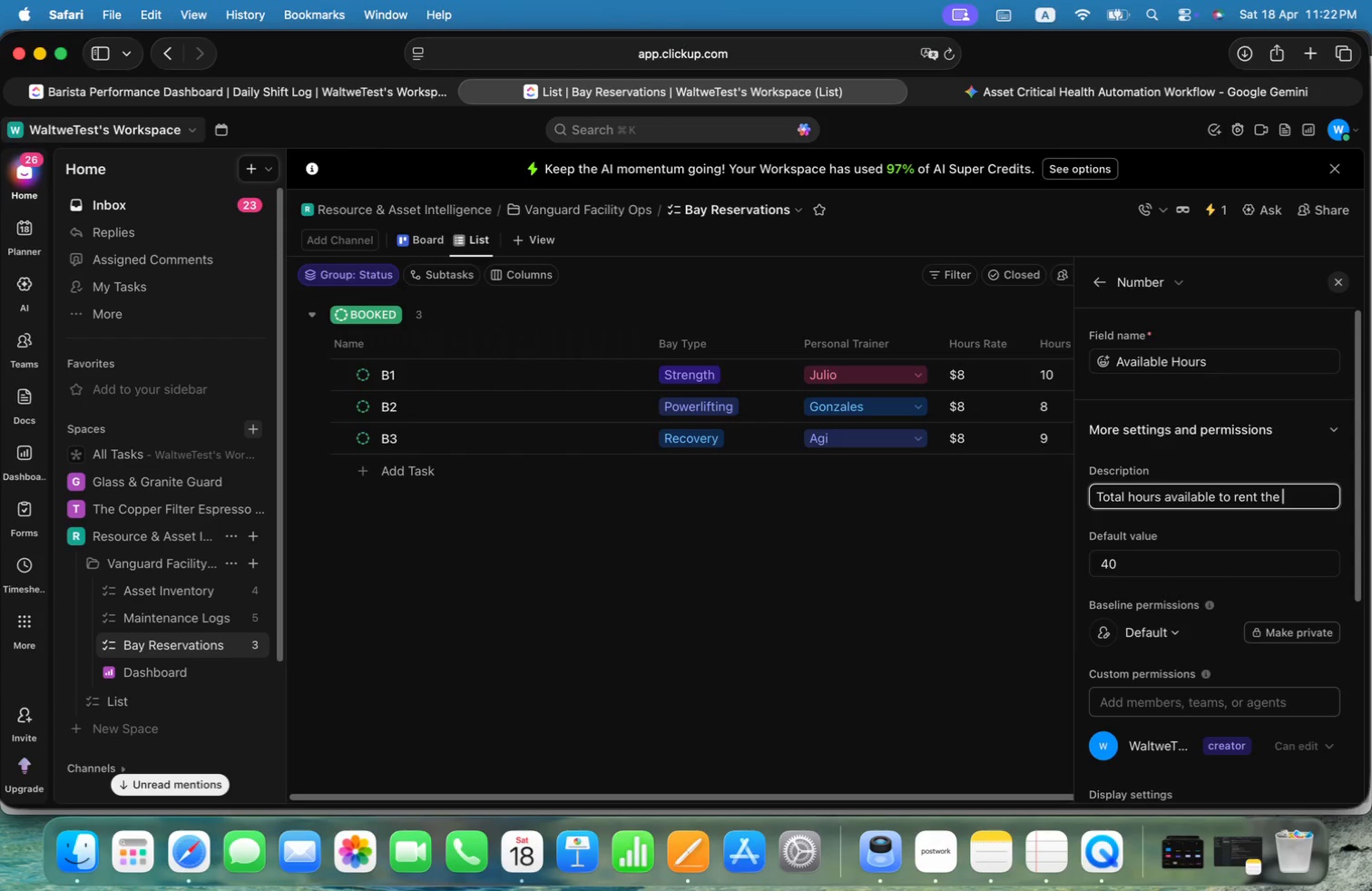 
key(Alt+A)
 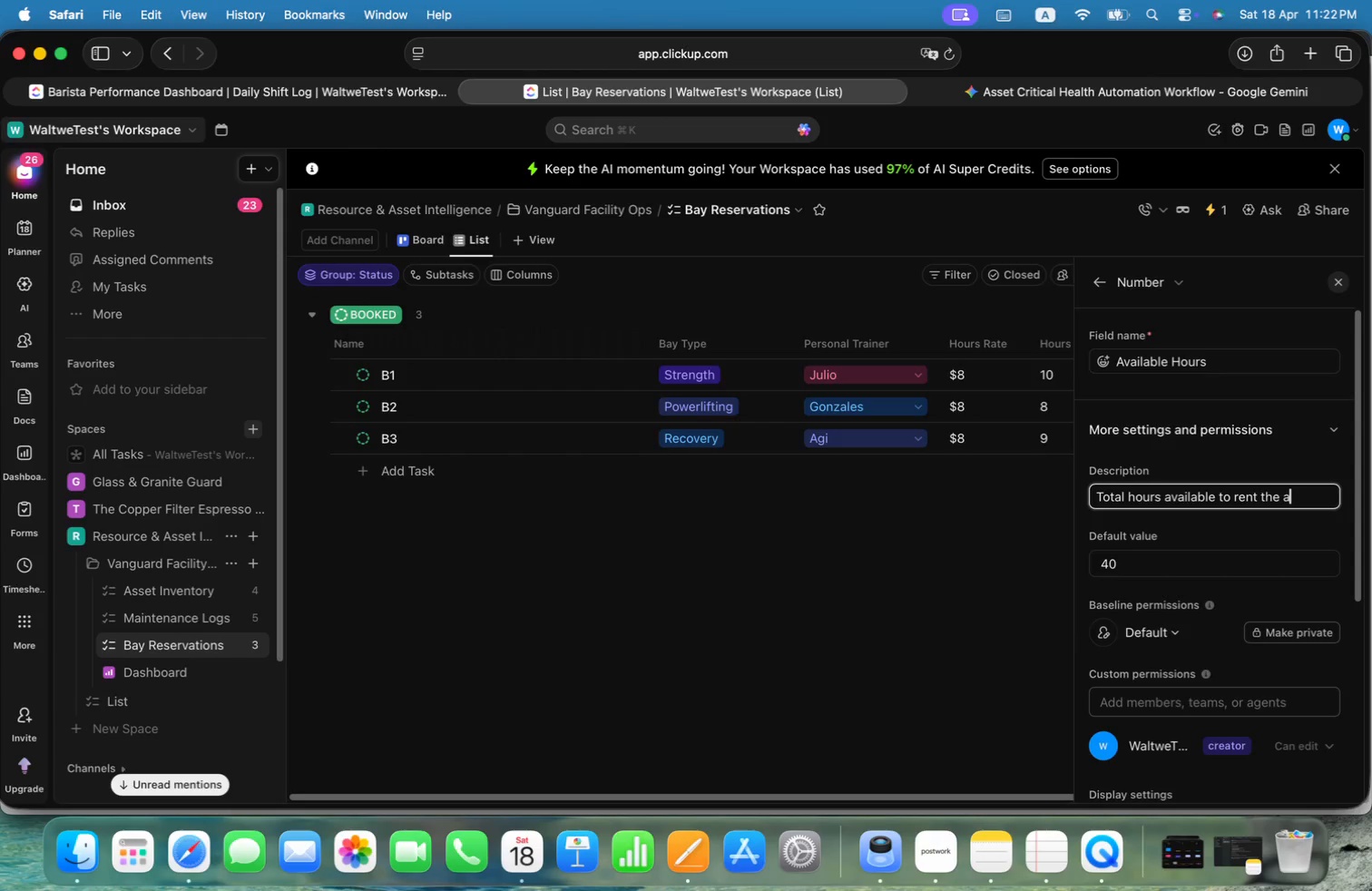 
key(Alt+S)
 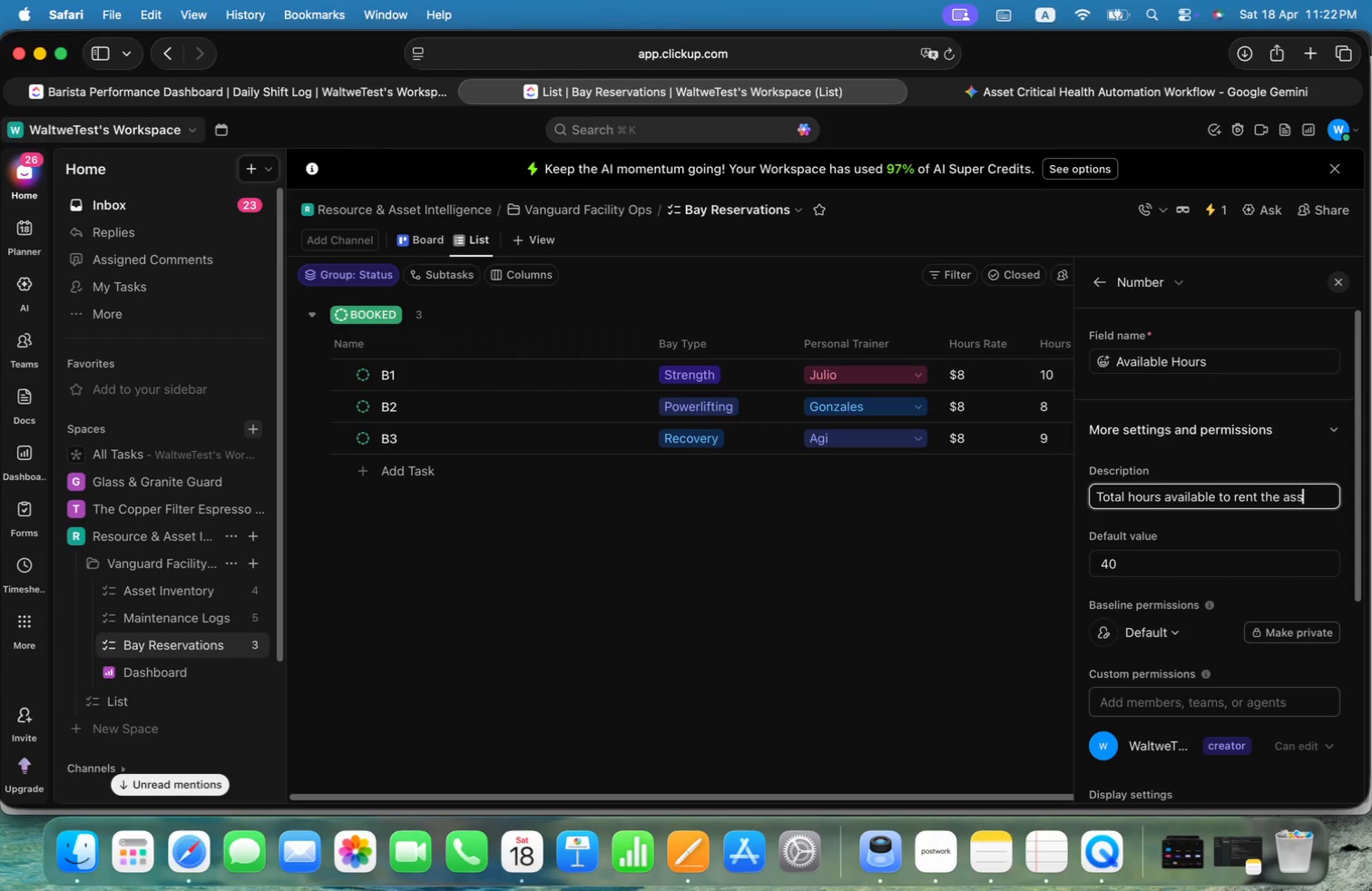 
key(Alt+S)
 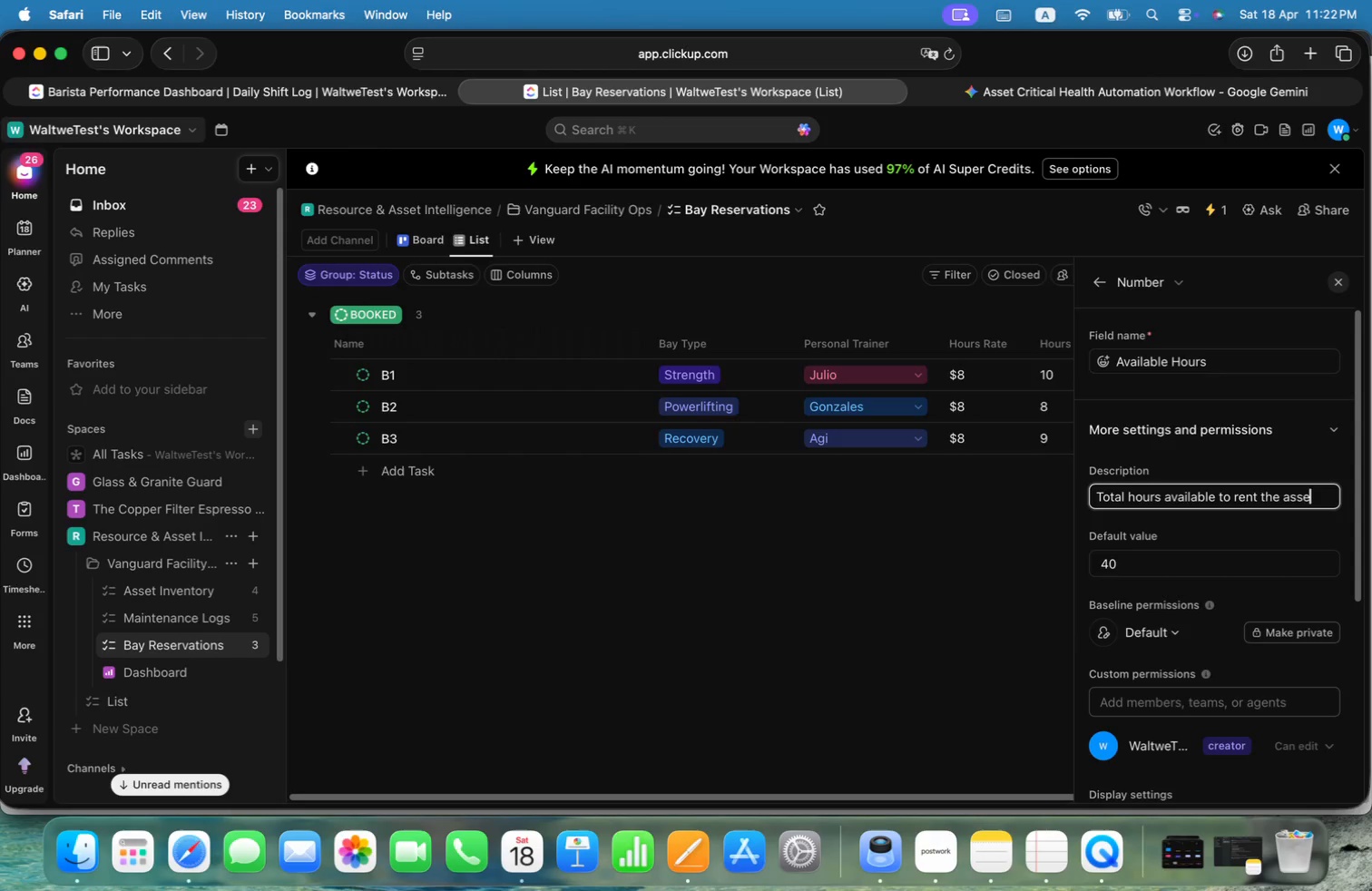 
key(Alt+E)
 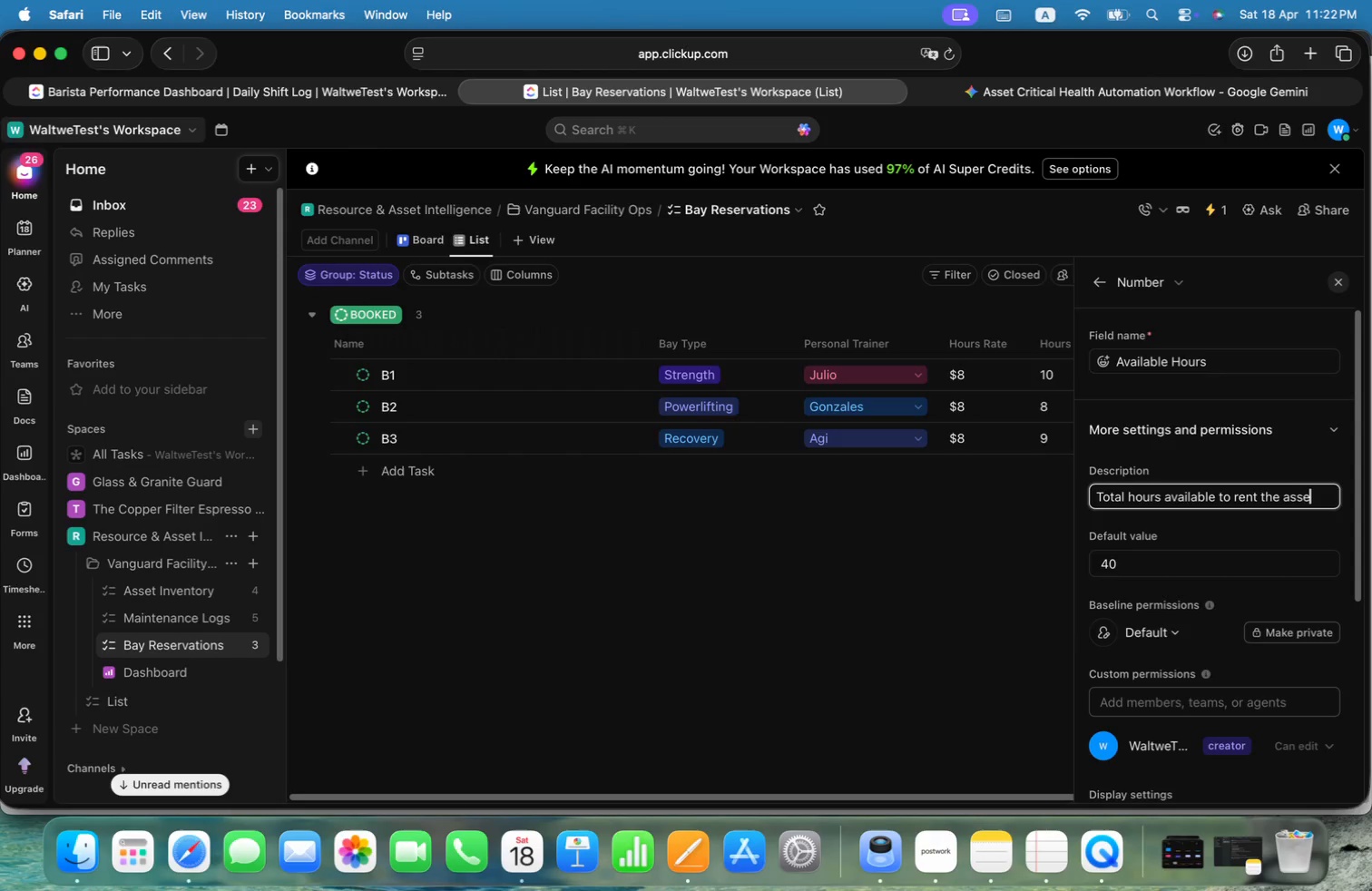 
key(Alt+T)
 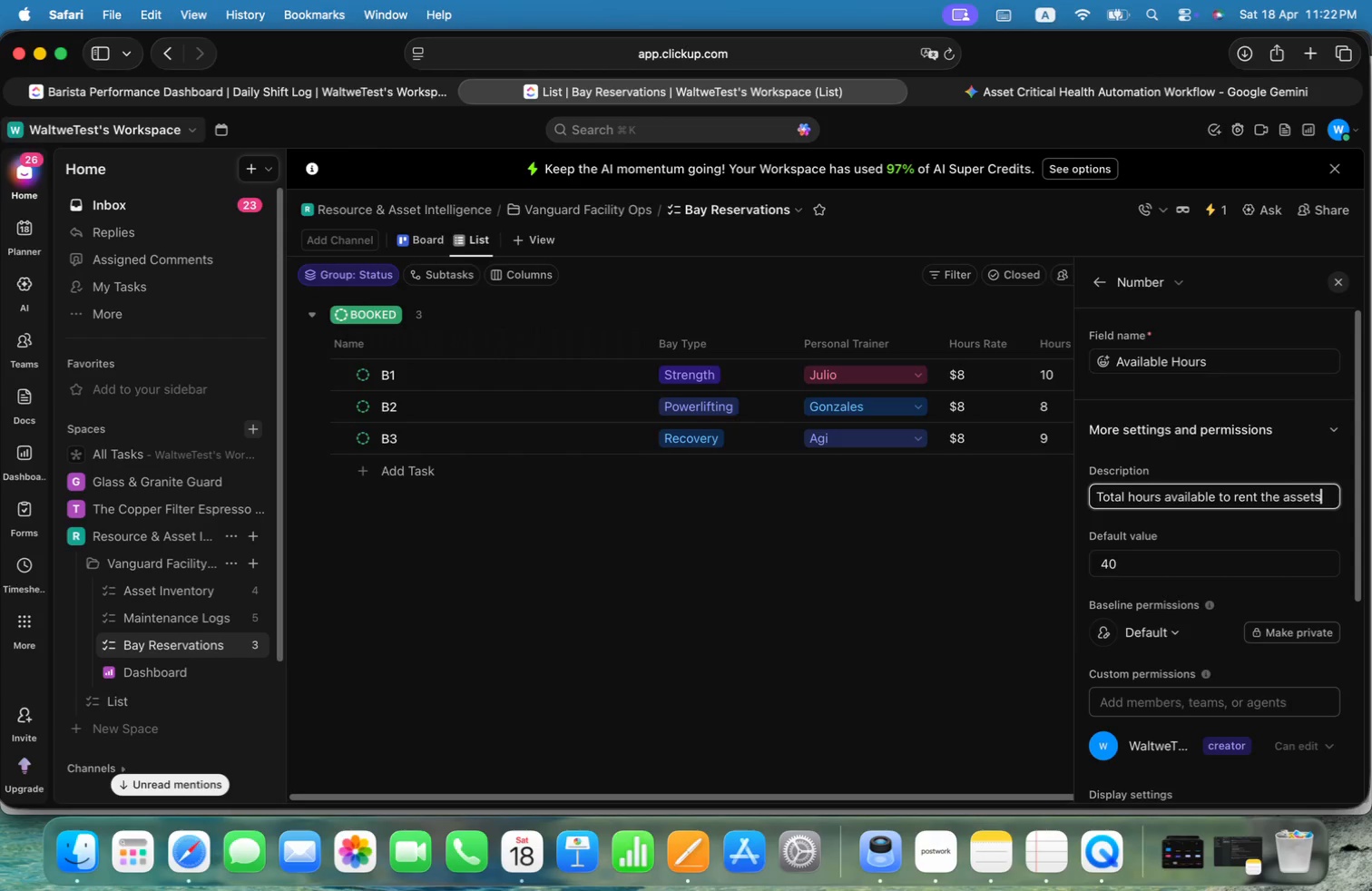 
key(Alt+S)
 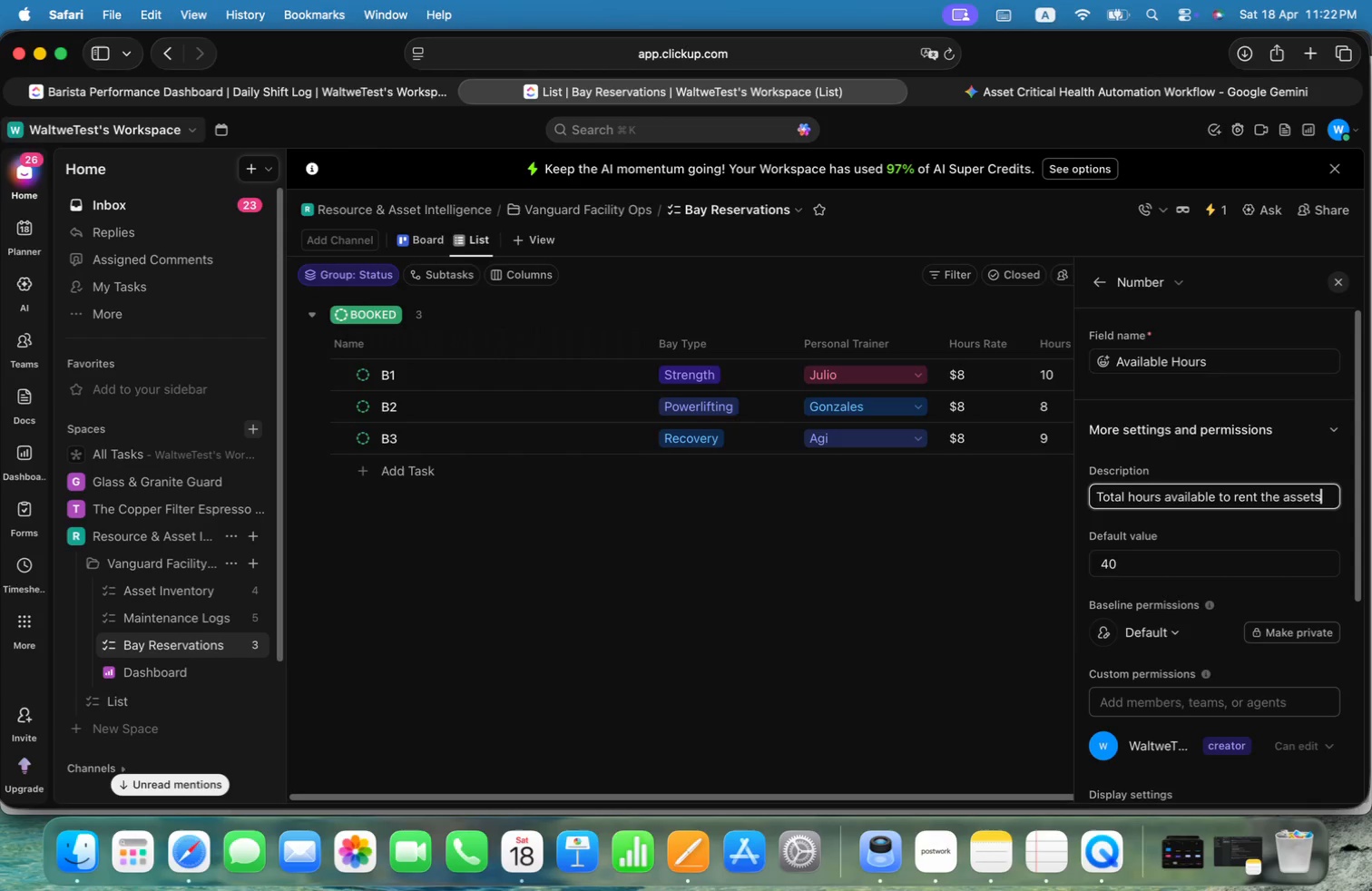 
key(Alt+Period)
 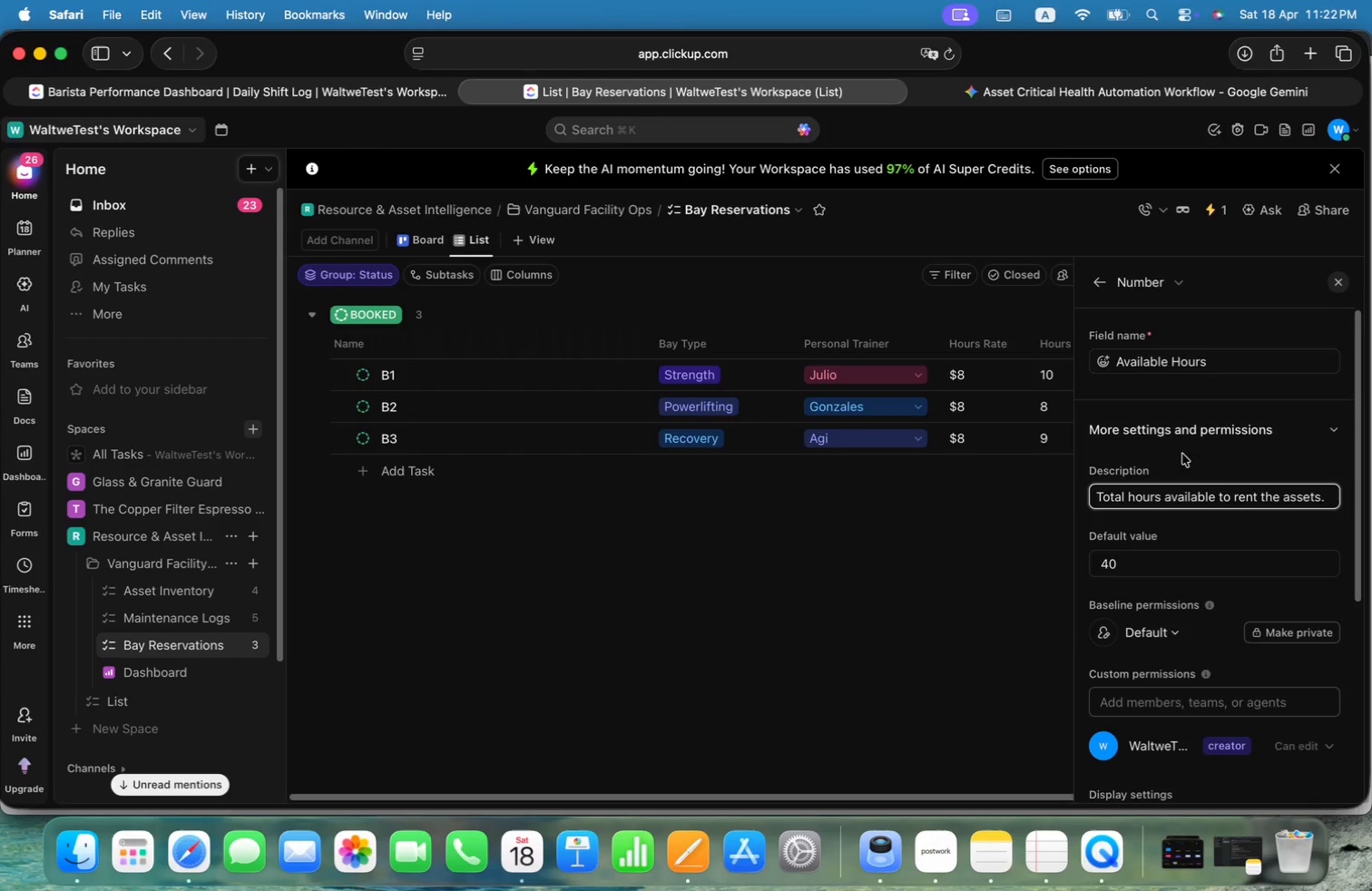 
scroll: coordinate [1248, 443], scroll_direction: down, amount: 17.0
 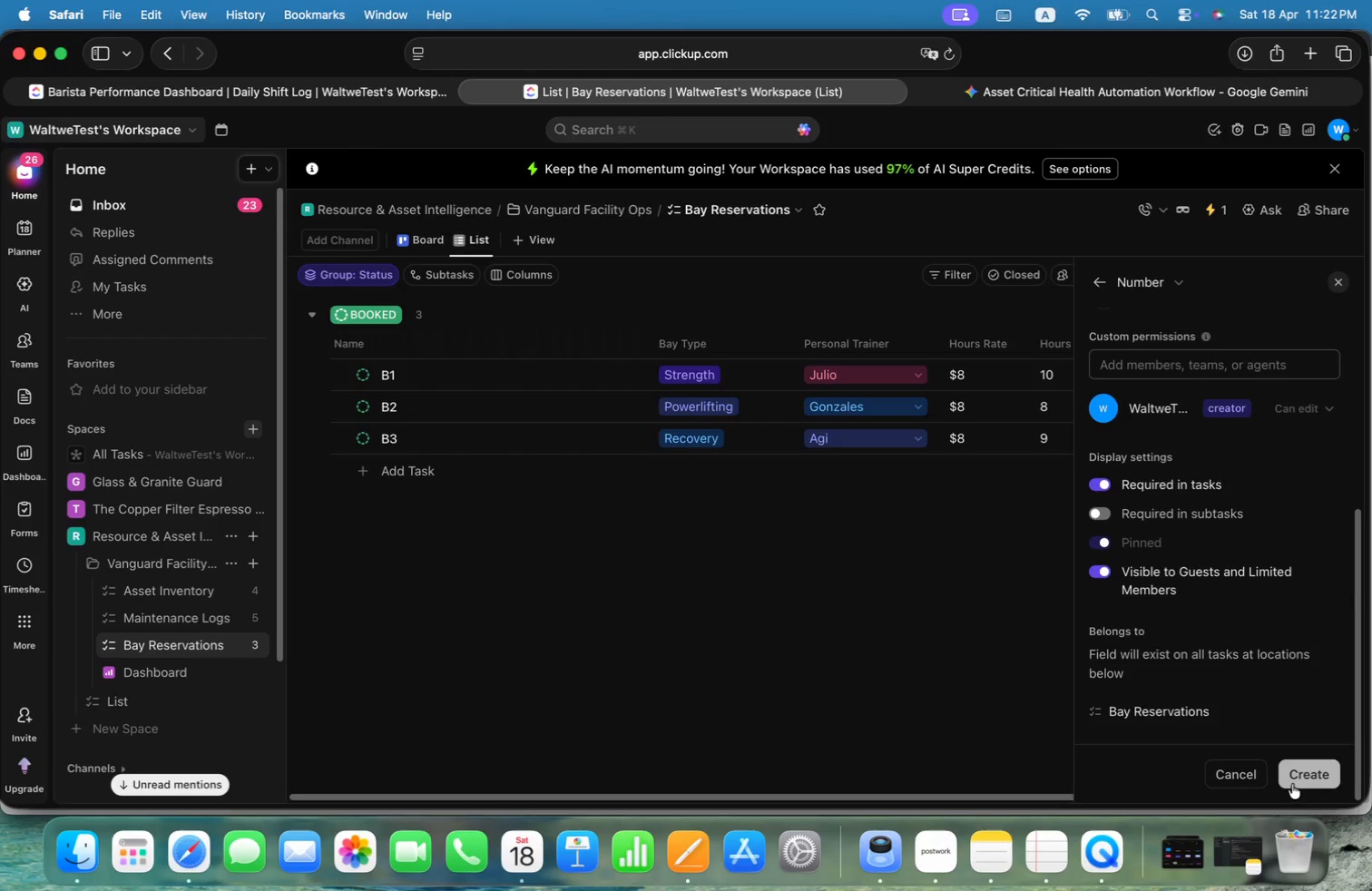 
left_click([1302, 779])
 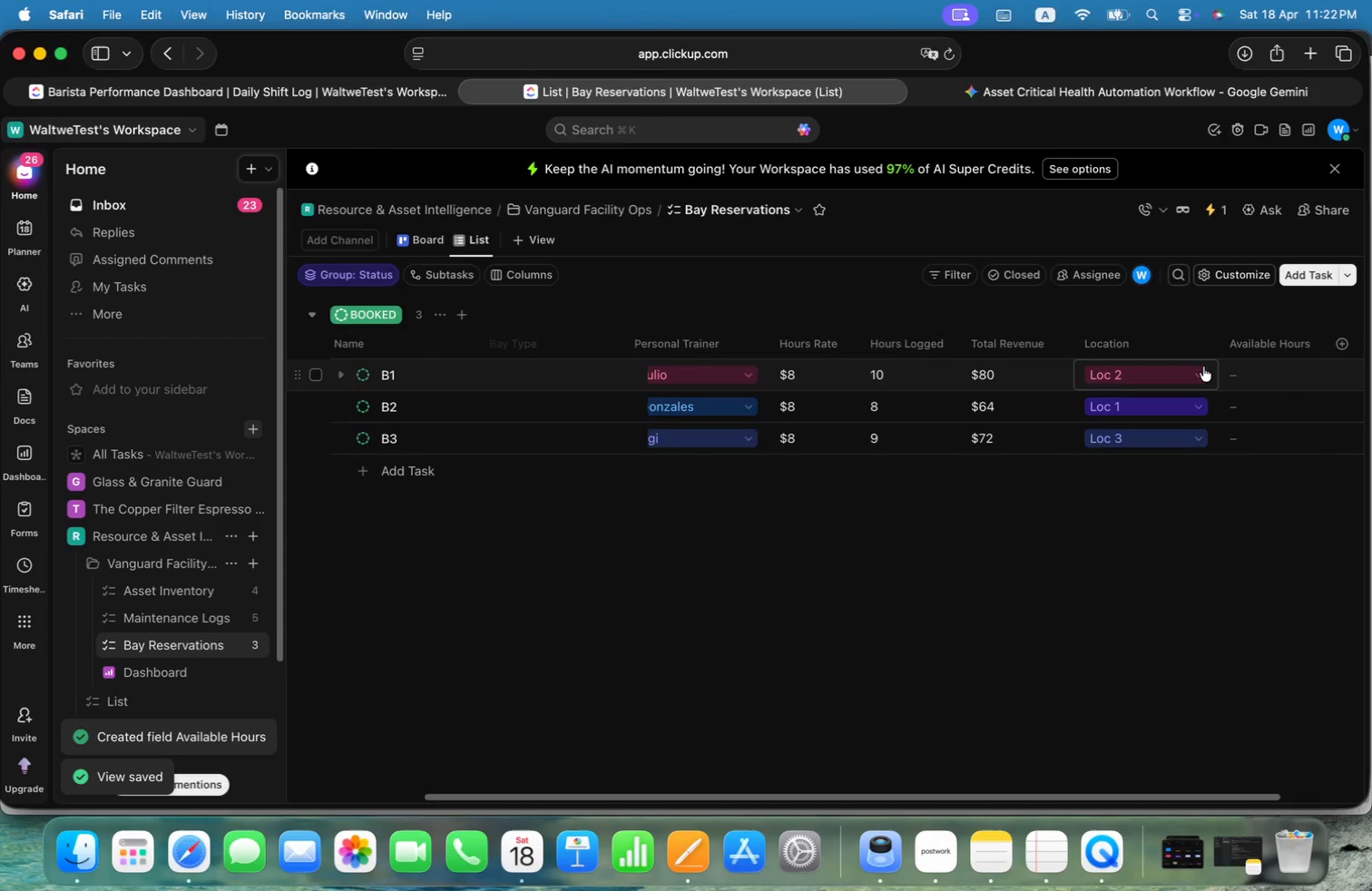 
left_click([1254, 373])
 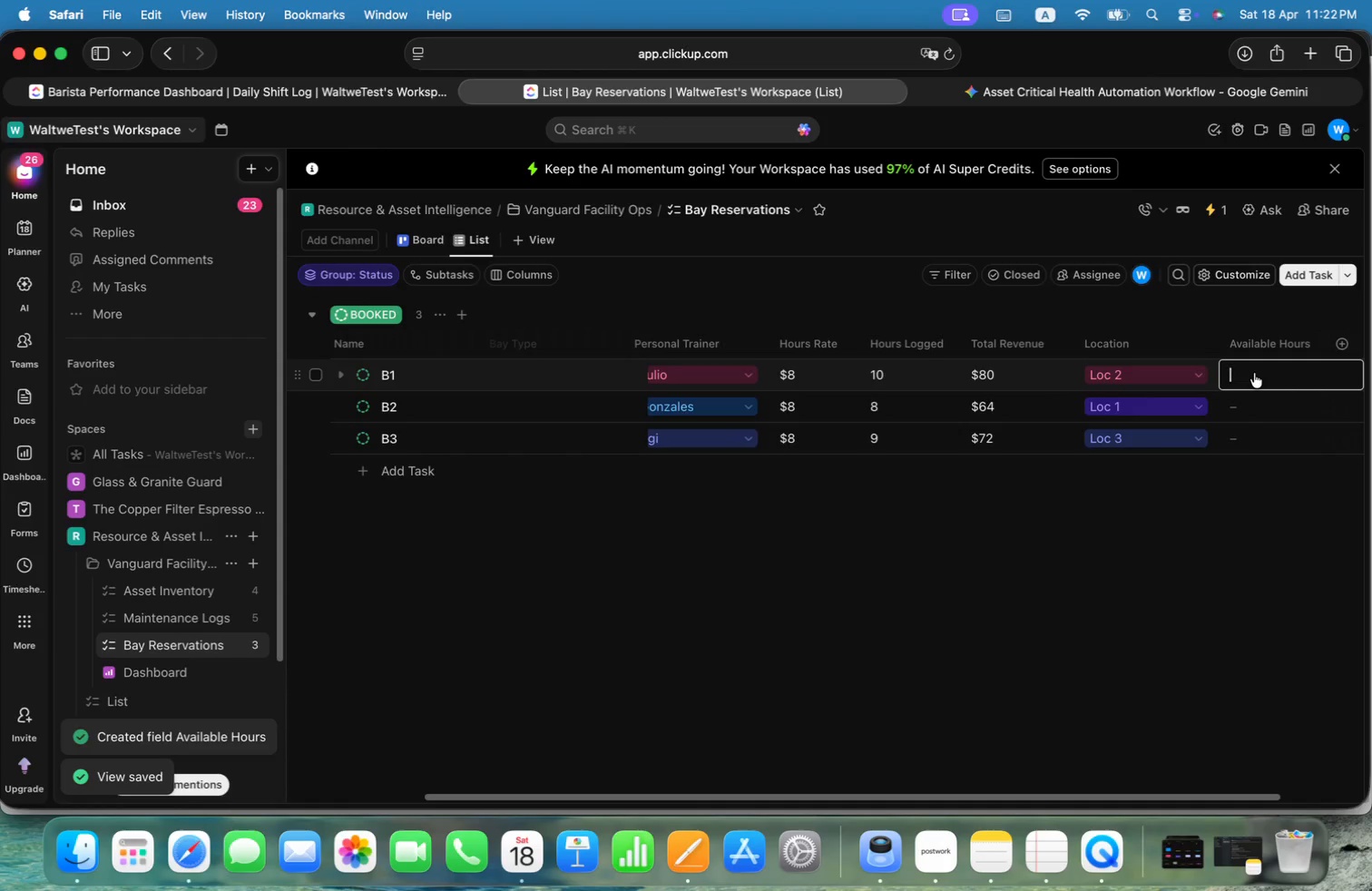 
key(Alt+4)
 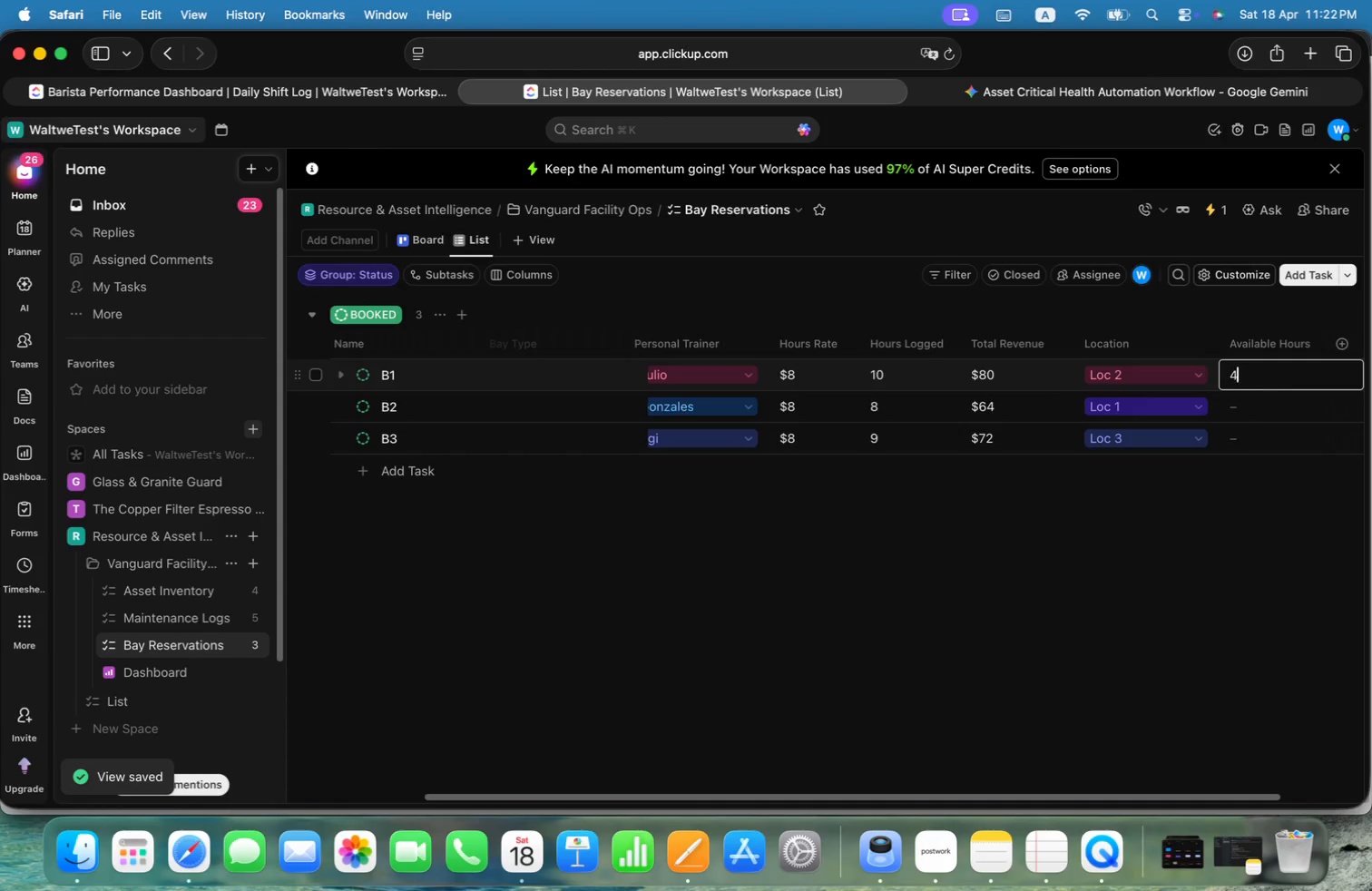 
key(Alt+0)
 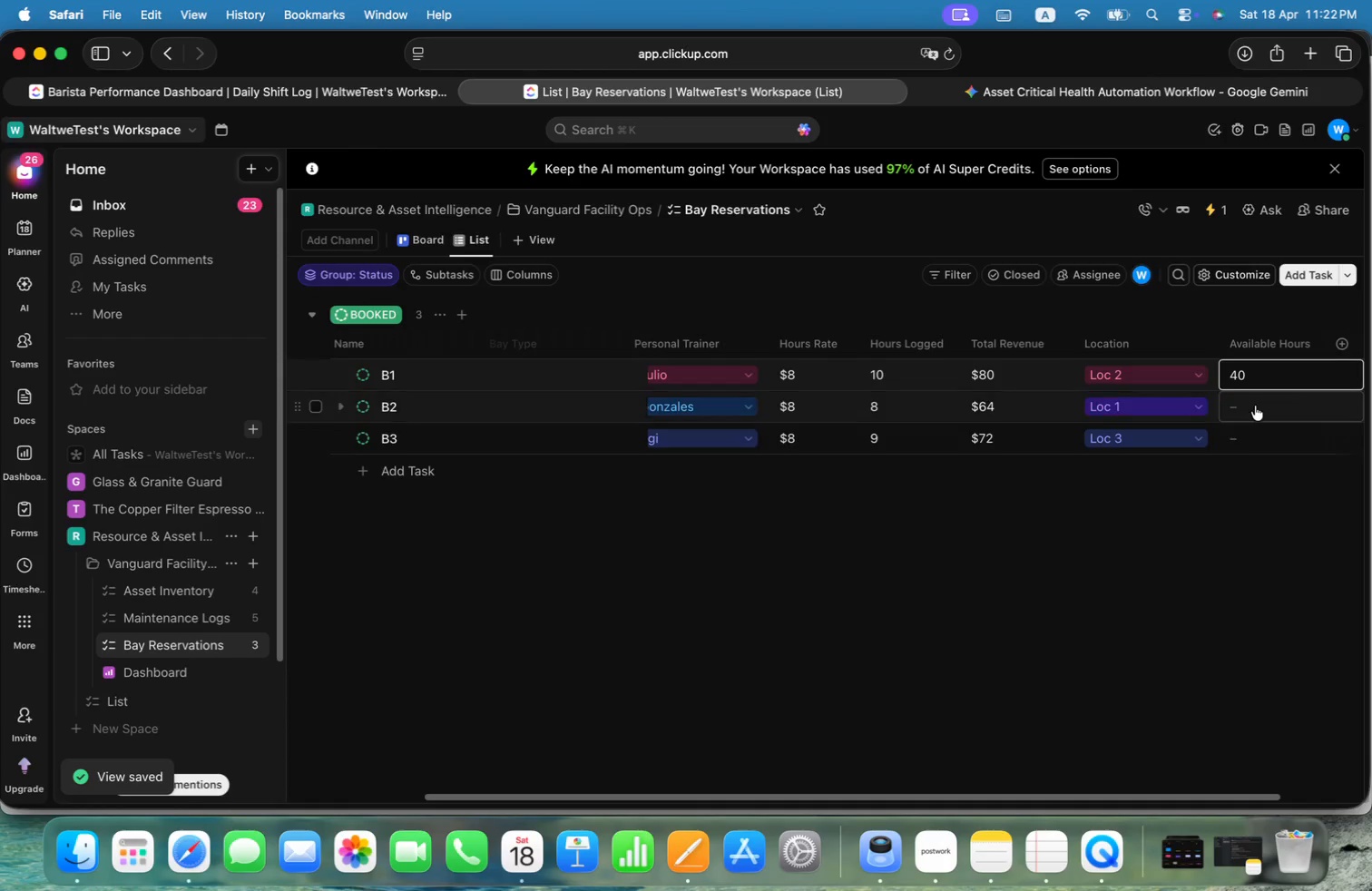 
left_click([1257, 408])
 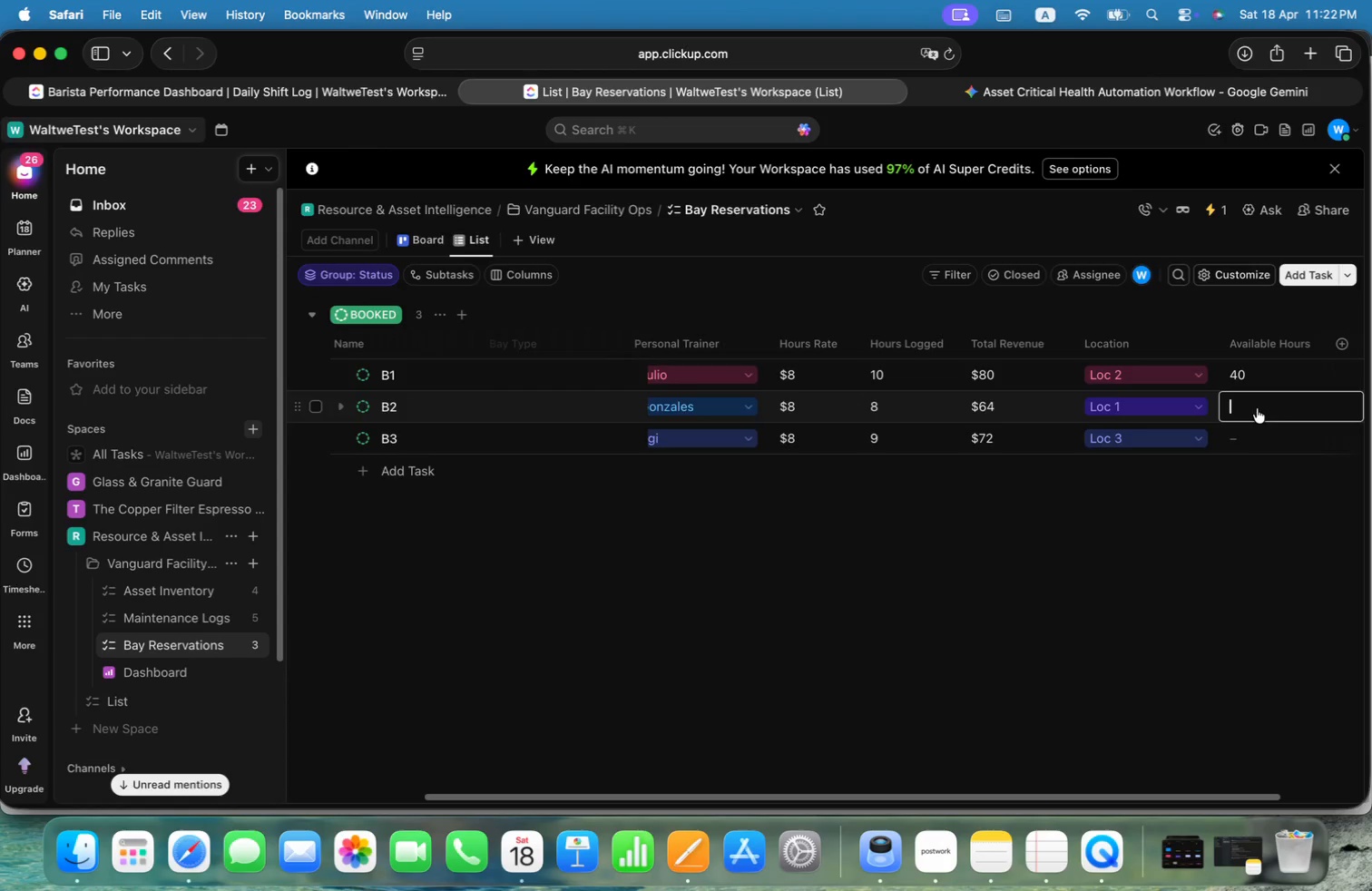 
key(Alt+4)
 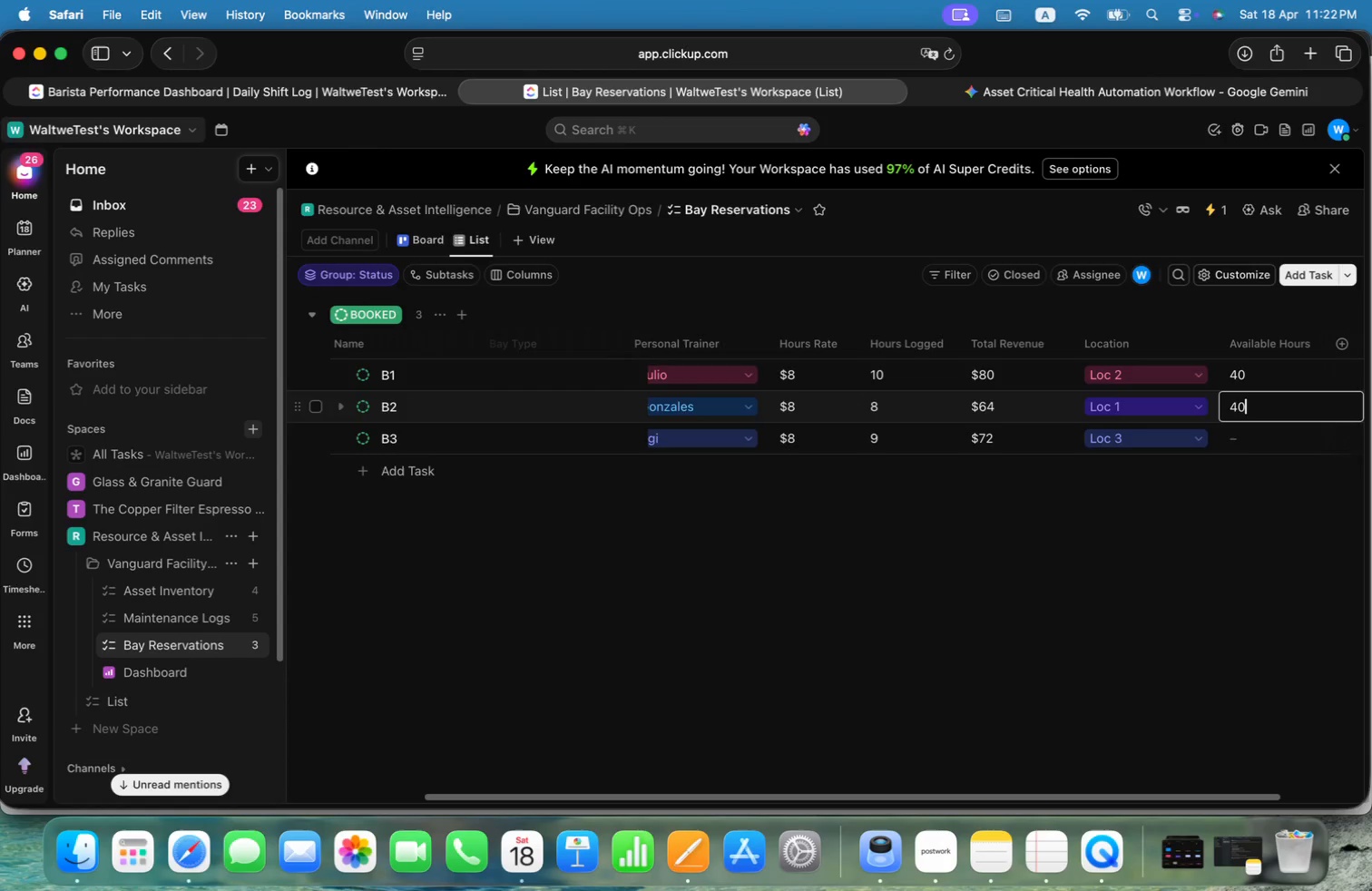 
key(Alt+0)
 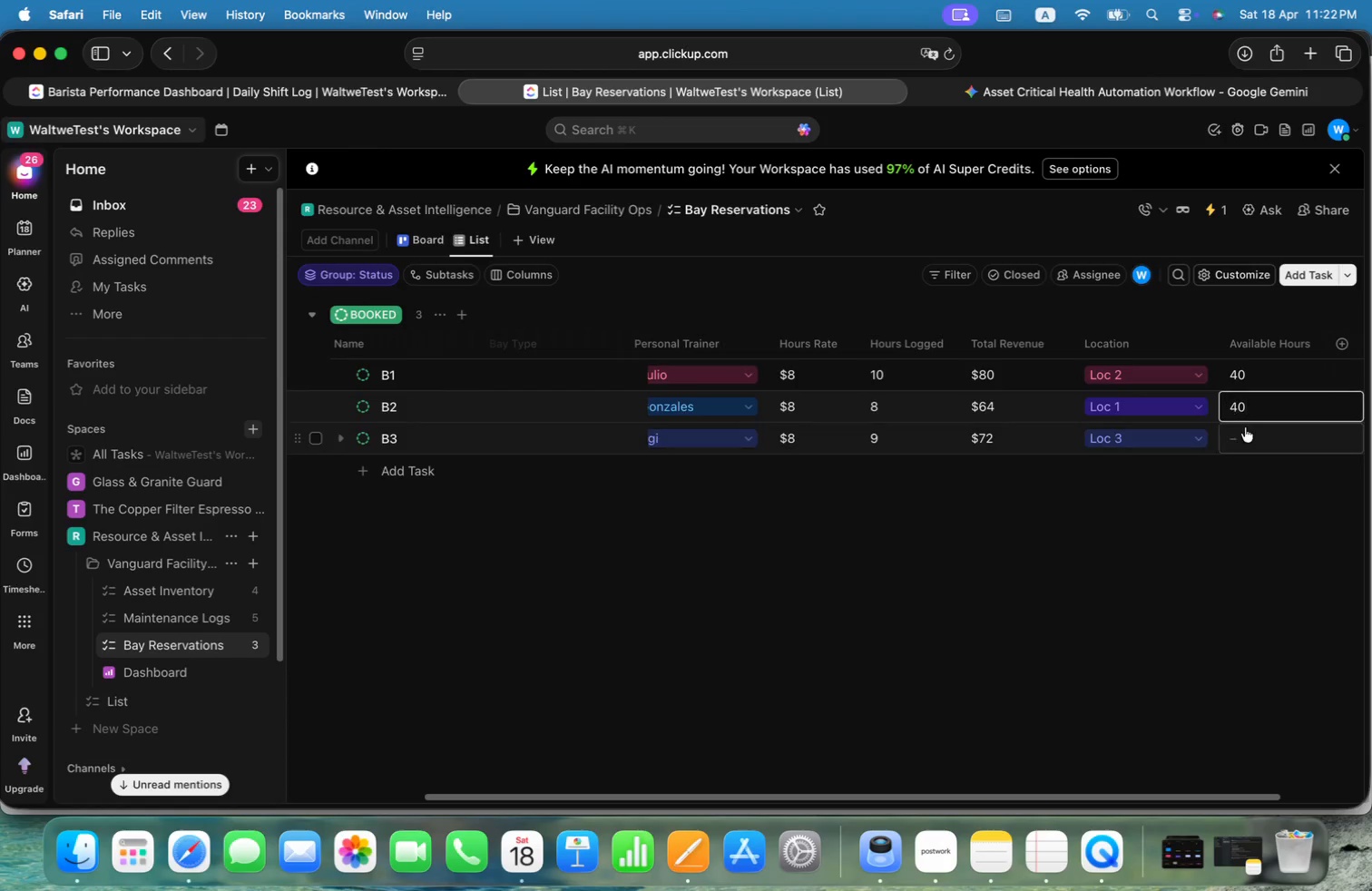 
left_click([1255, 438])
 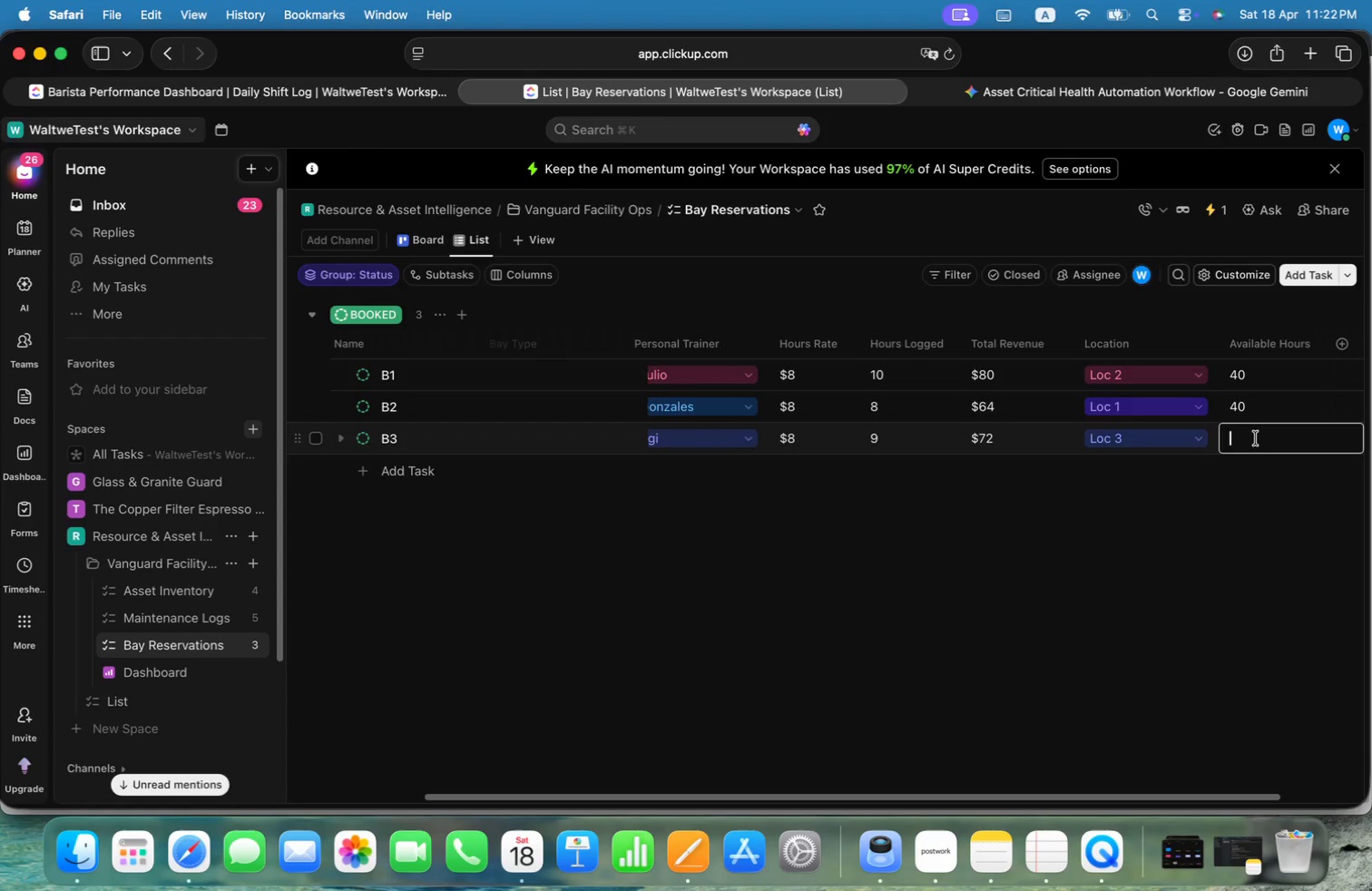 
key(Alt+4)
 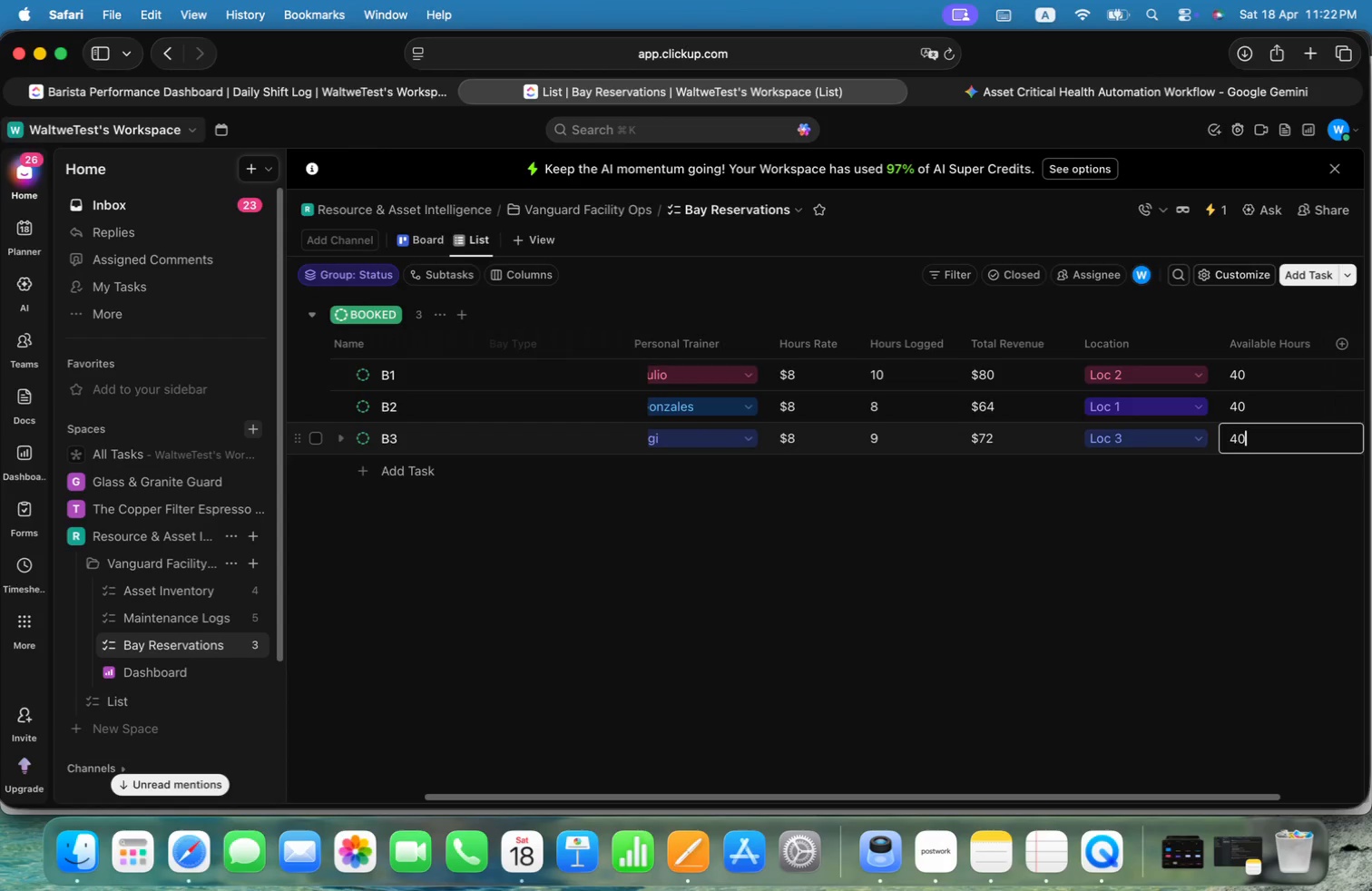 
key(Alt+0)
 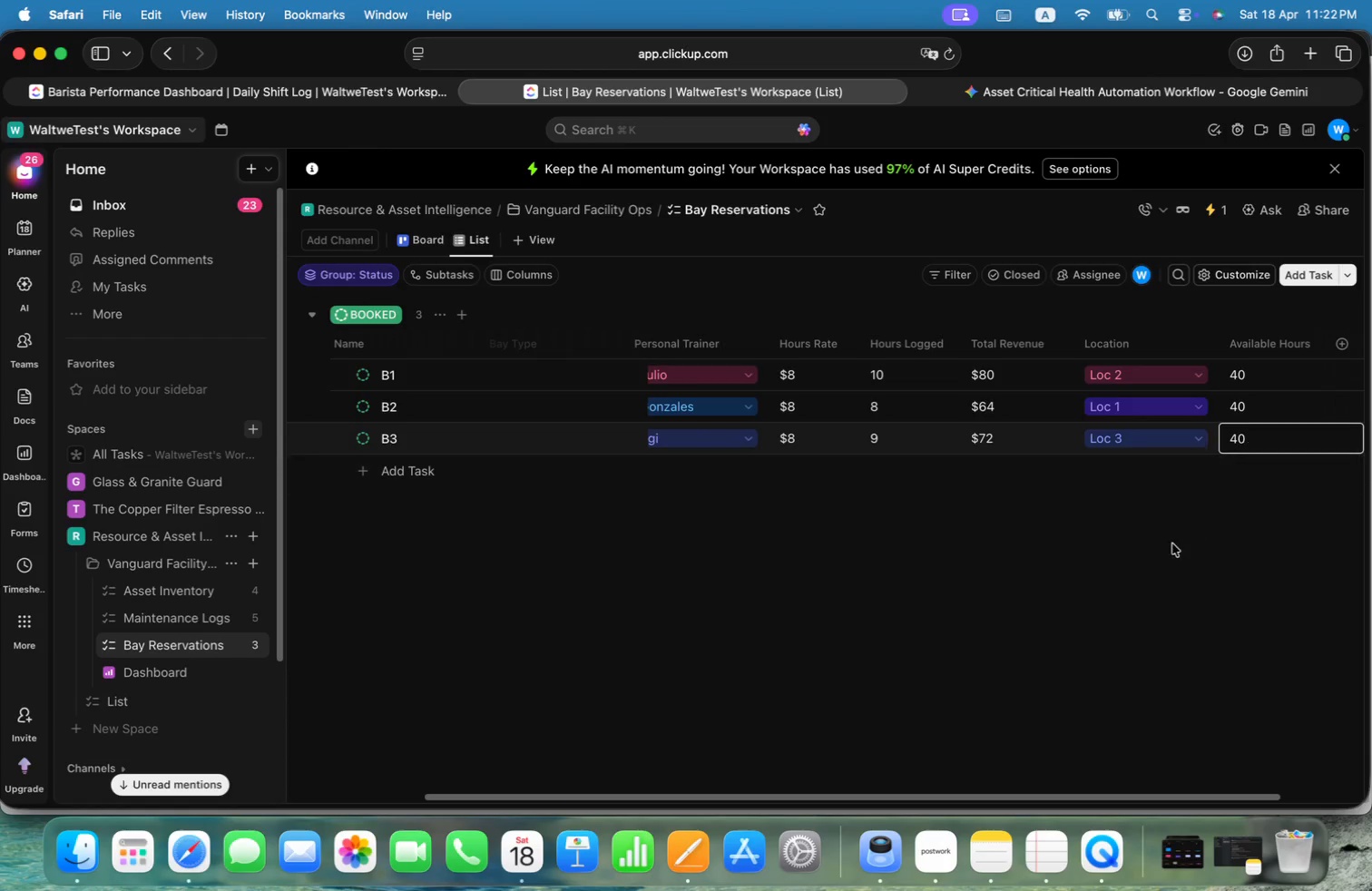 
left_click([1166, 546])
 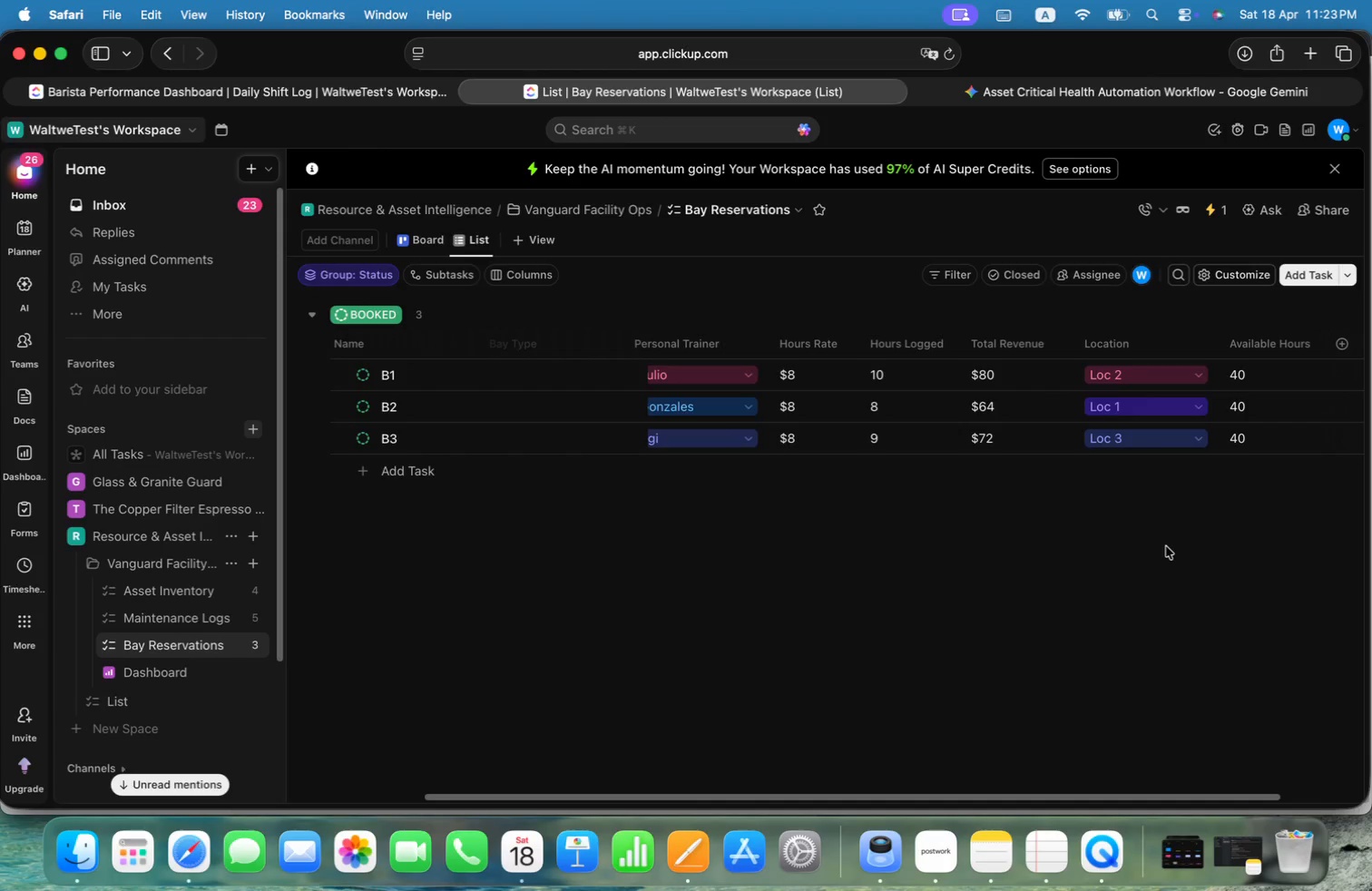 
wait(68.81)
 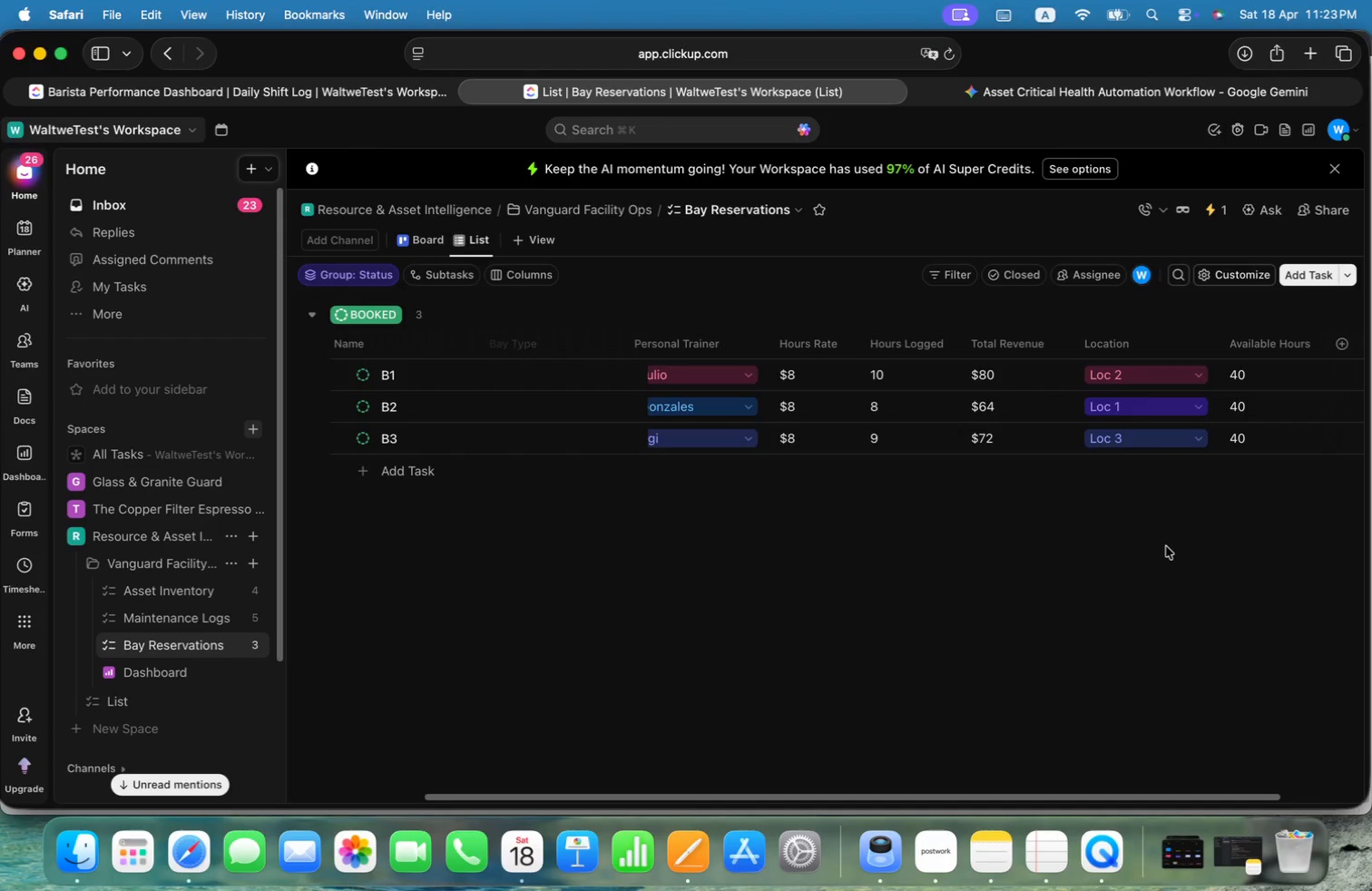 
mouse_move([886, 446])
 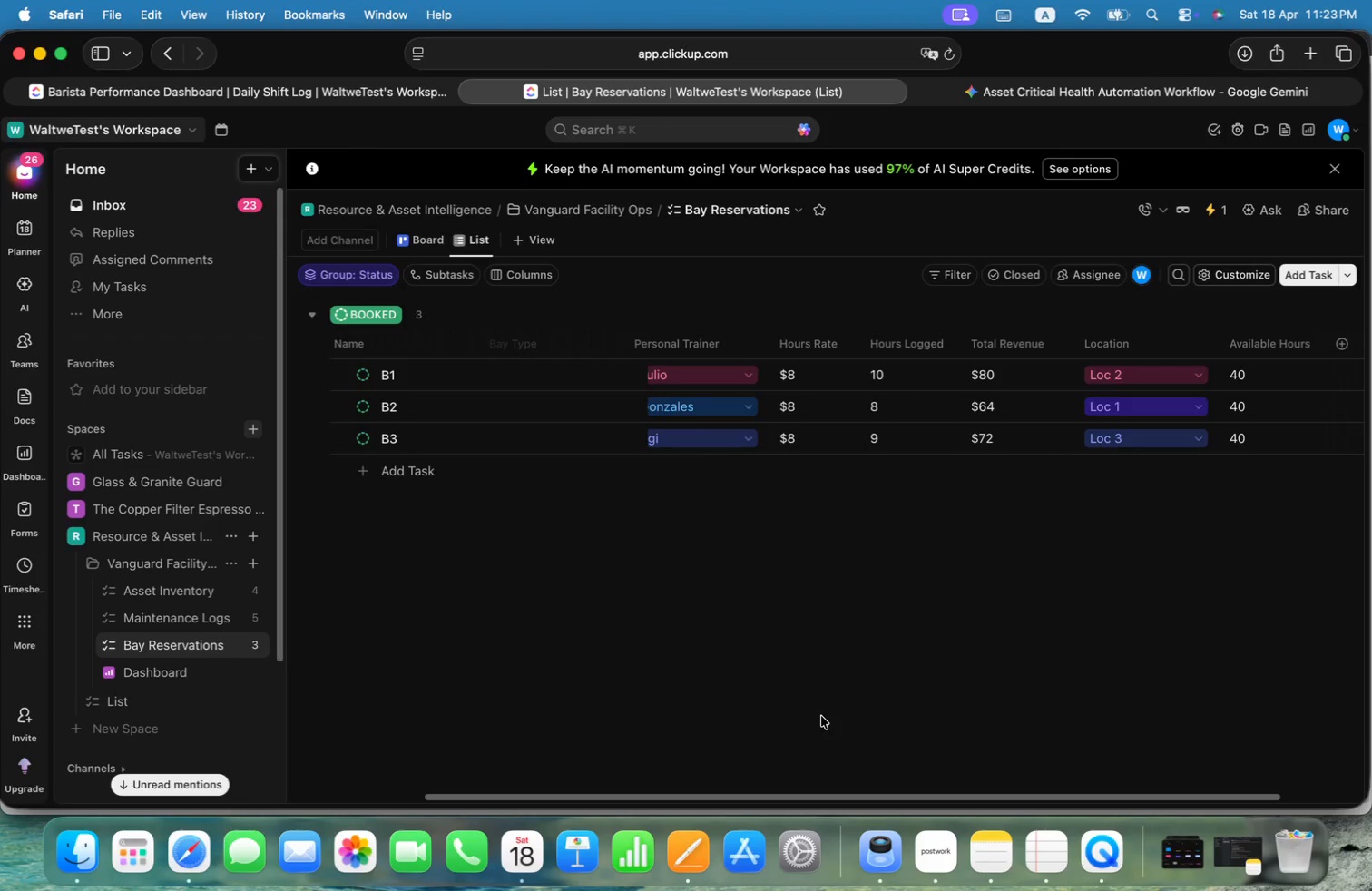 
wait(8.96)
 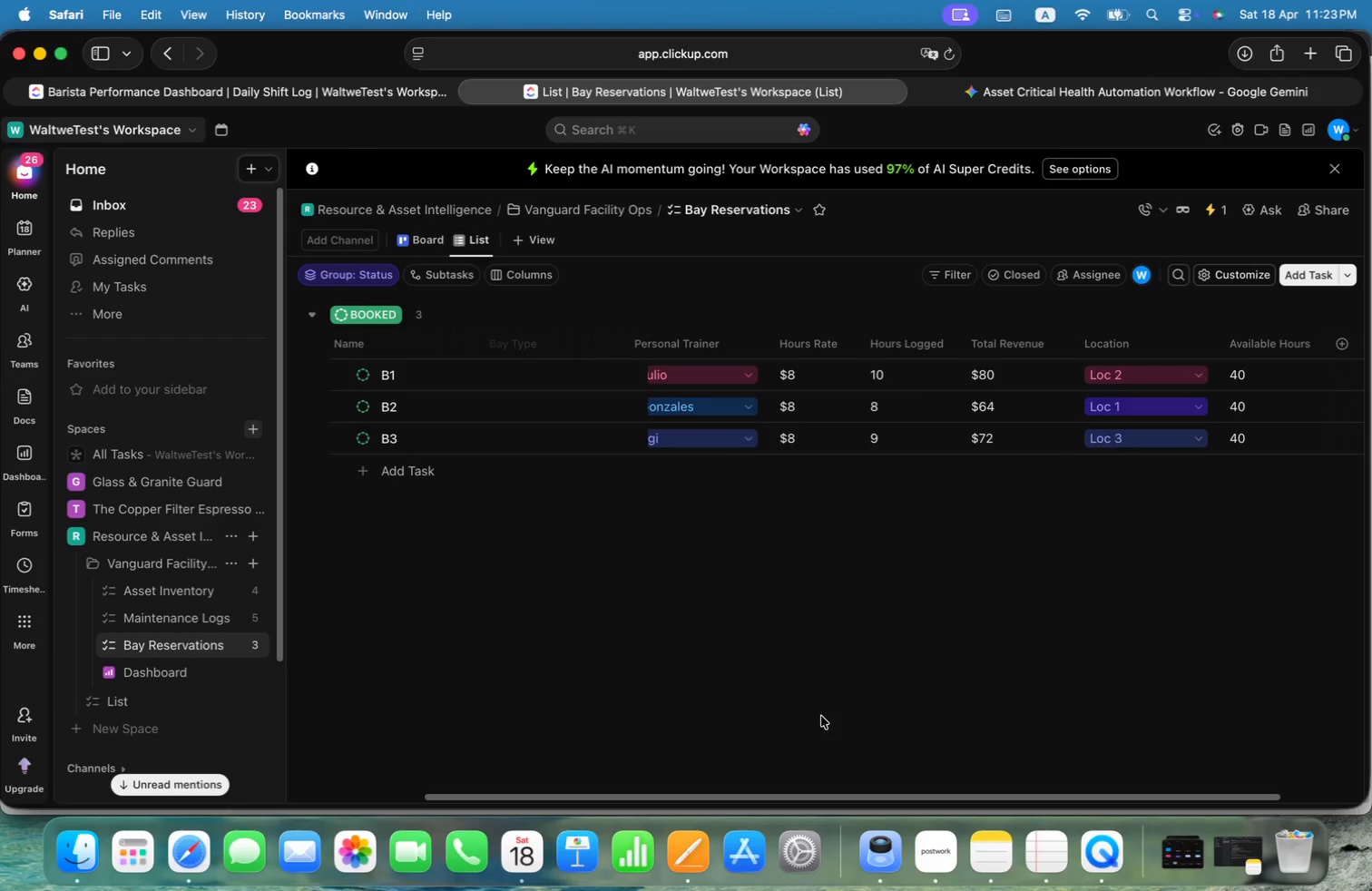 
left_click([174, 674])
 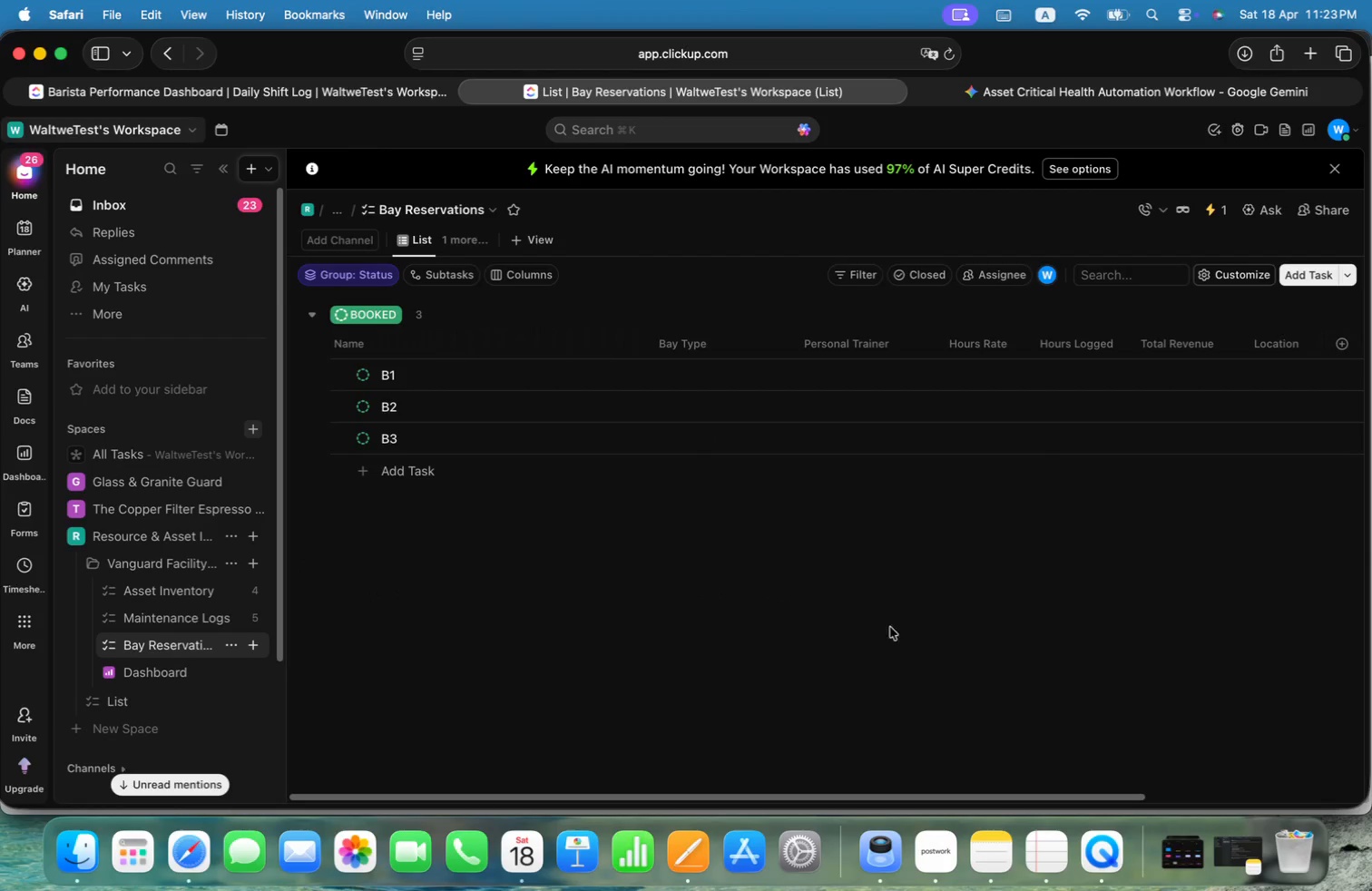 
wait(8.5)
 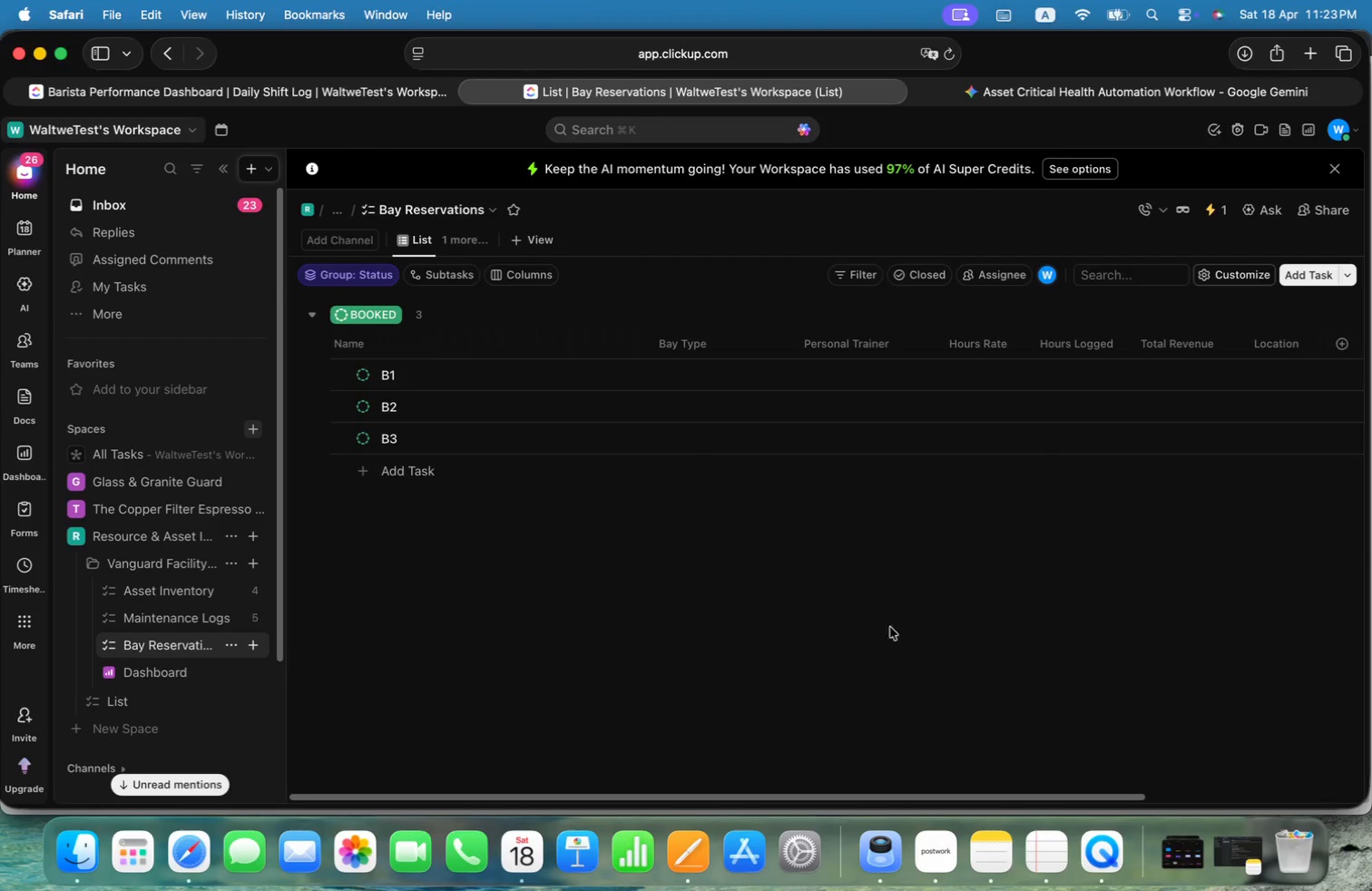 
left_click_drag(start_coordinate=[820, 801], to_coordinate=[1200, 793])
 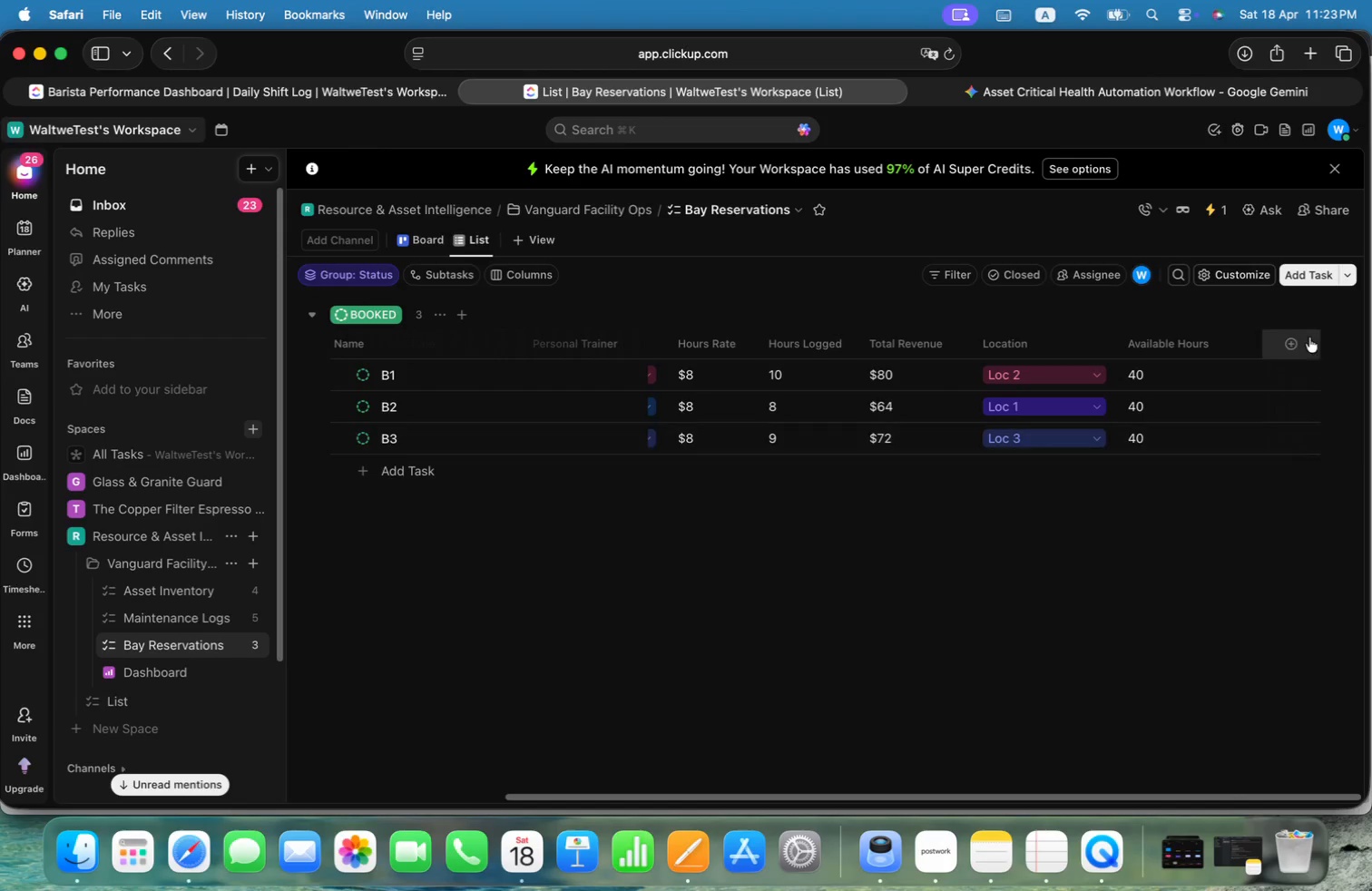 
left_click([1295, 344])
 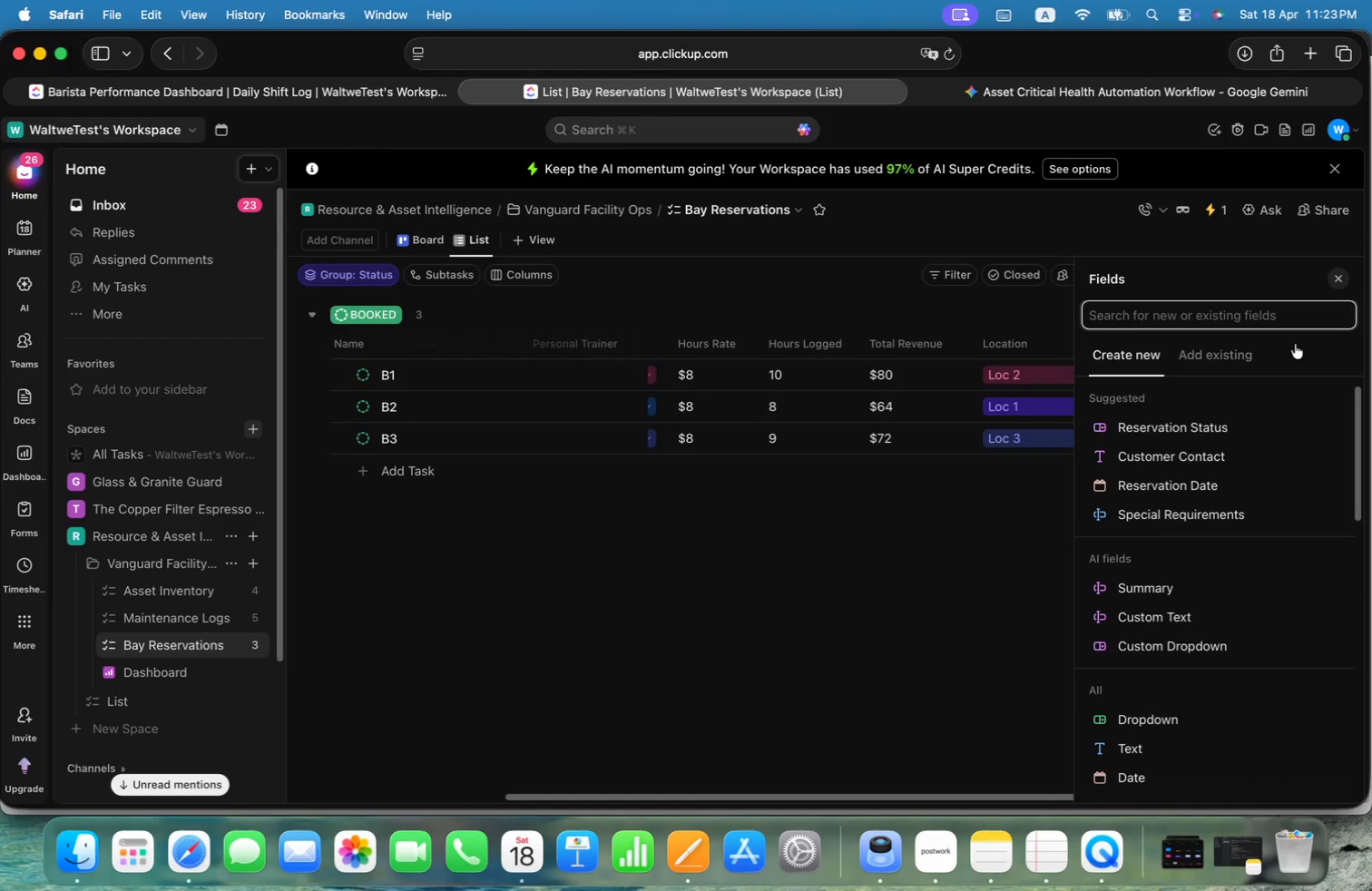 
key(Alt+F)
 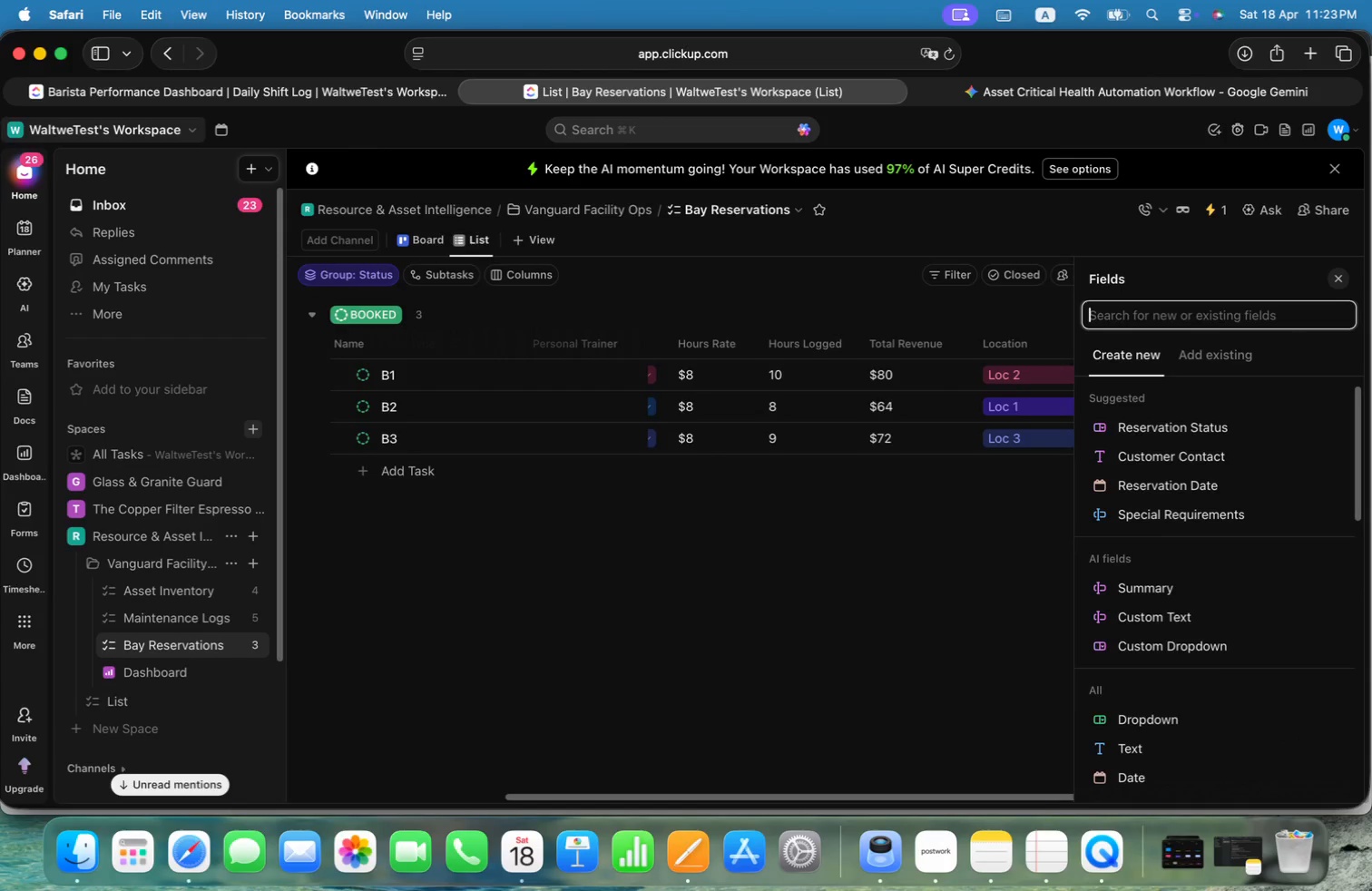 
key(Alt+O)
 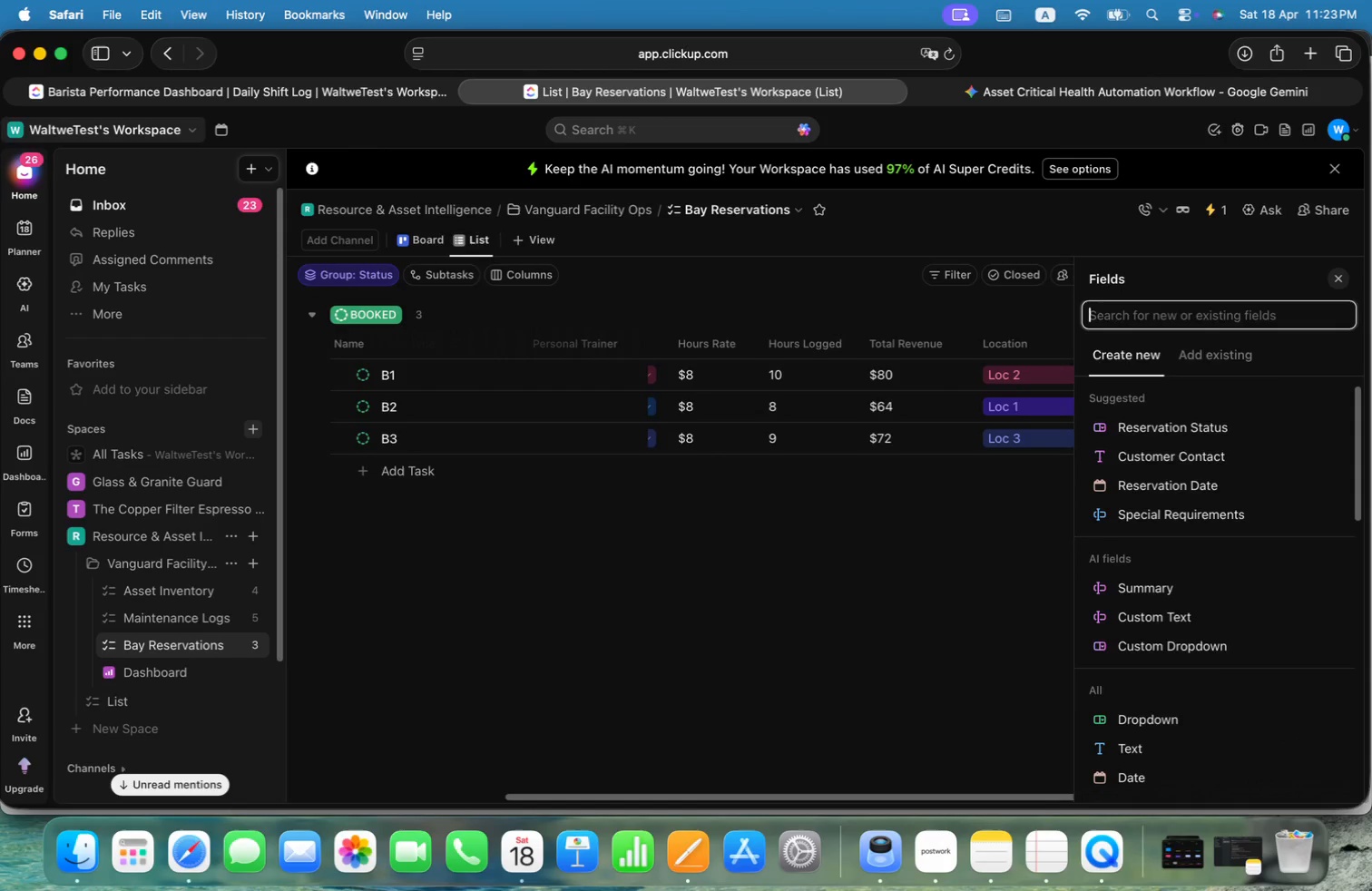 
key(Alt+M)
 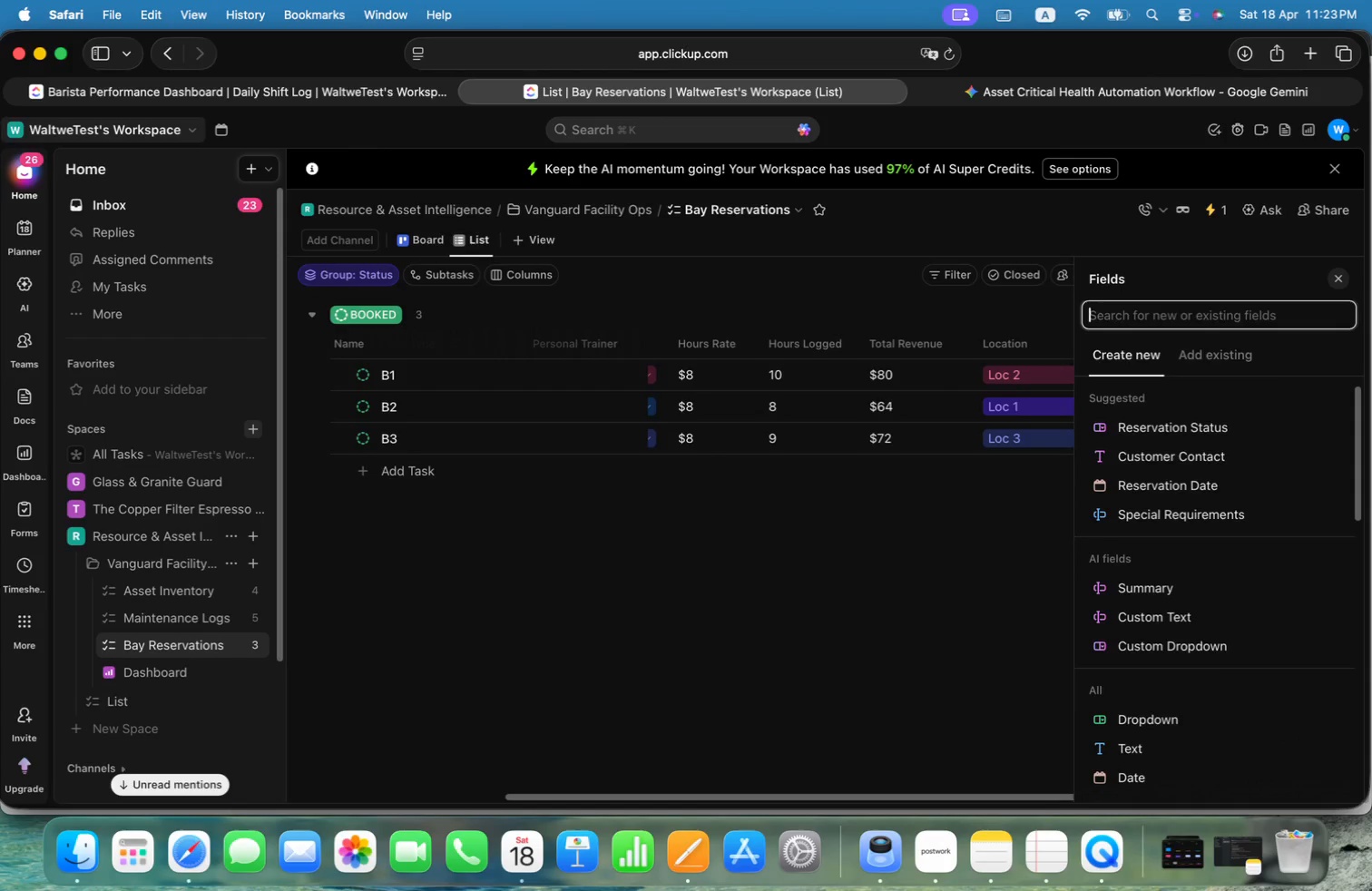 
key(Alt+R)
 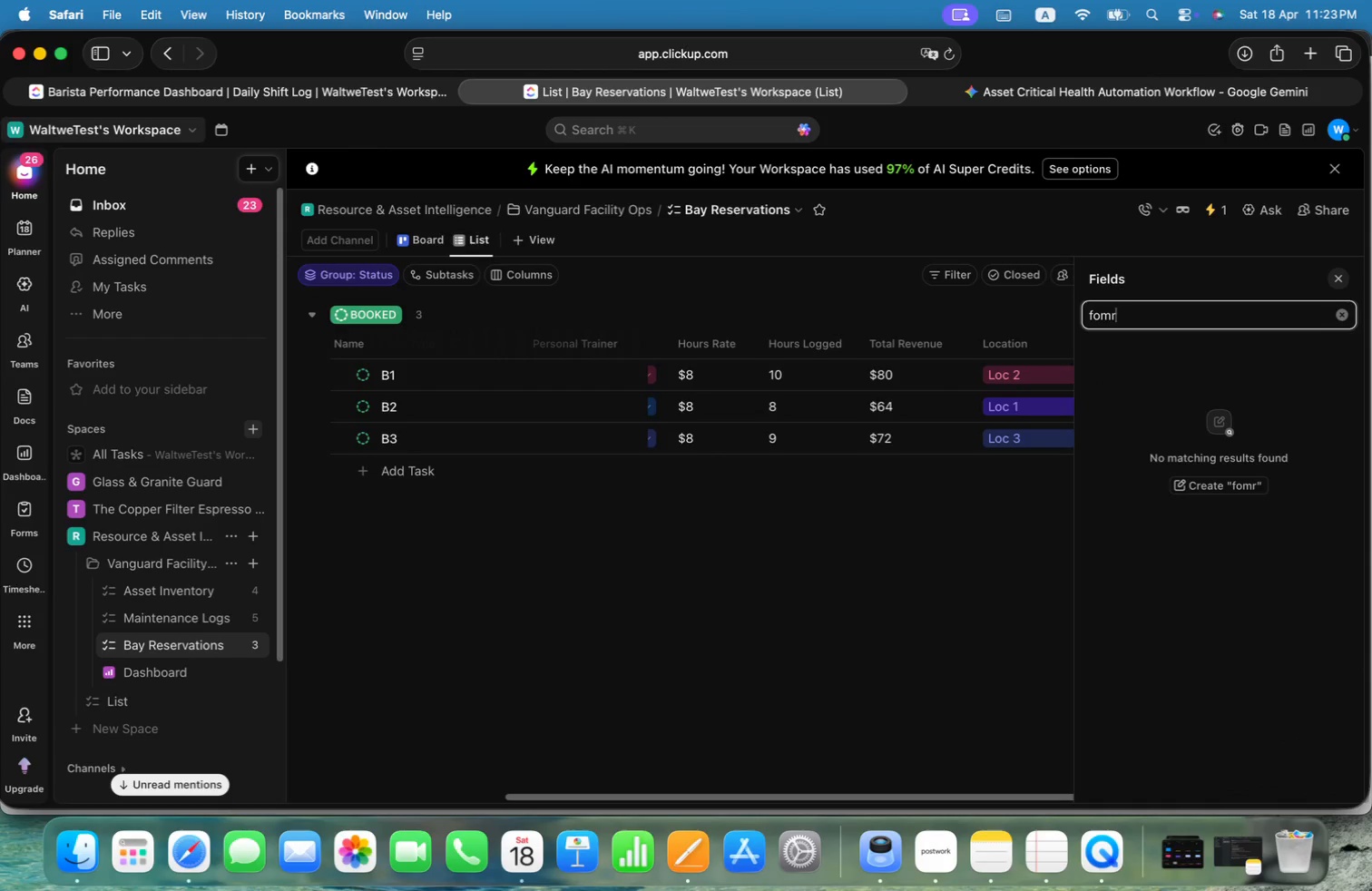 
key(Alt+Backspace)
 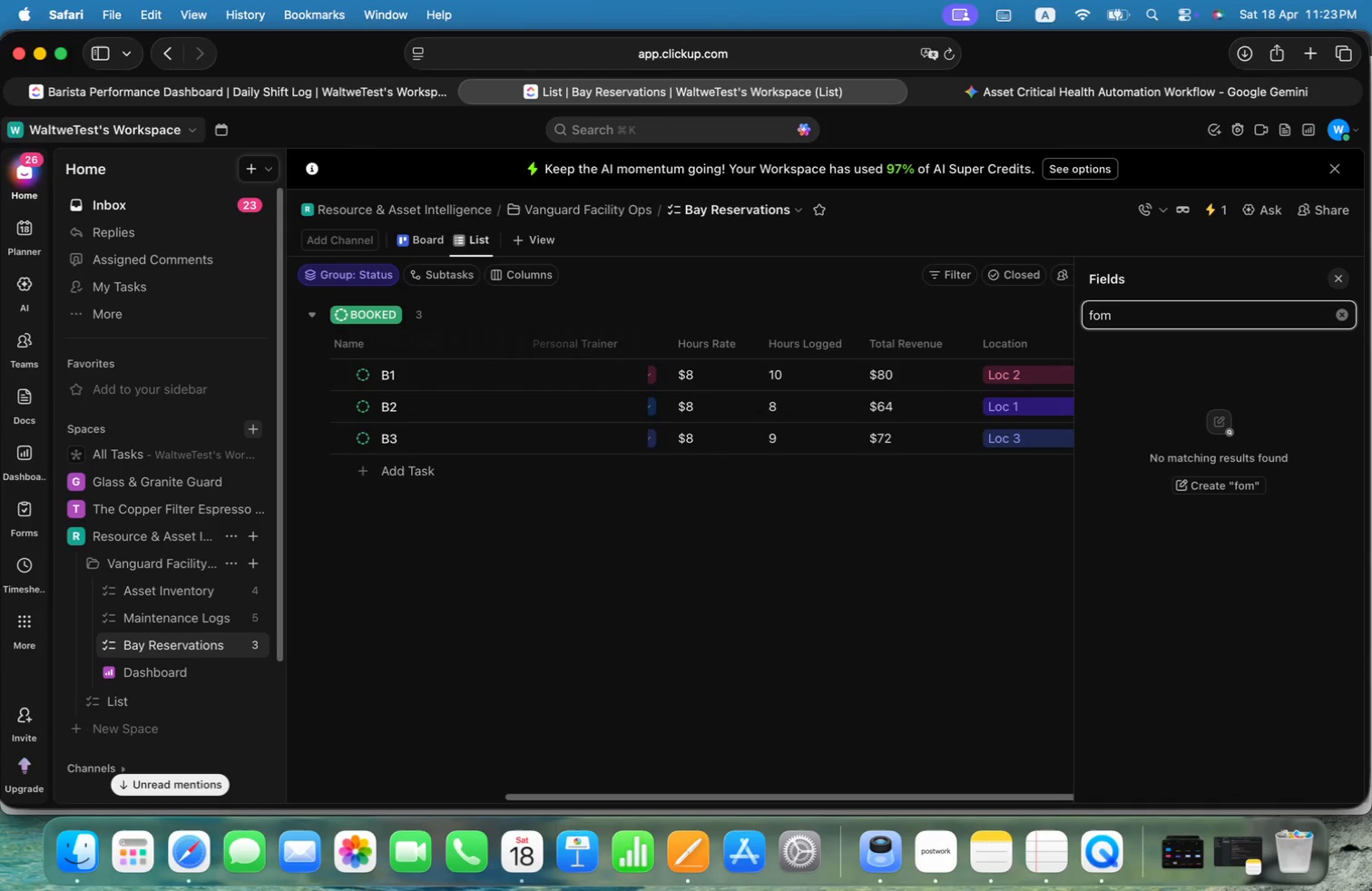 
key(Alt+Backspace)
 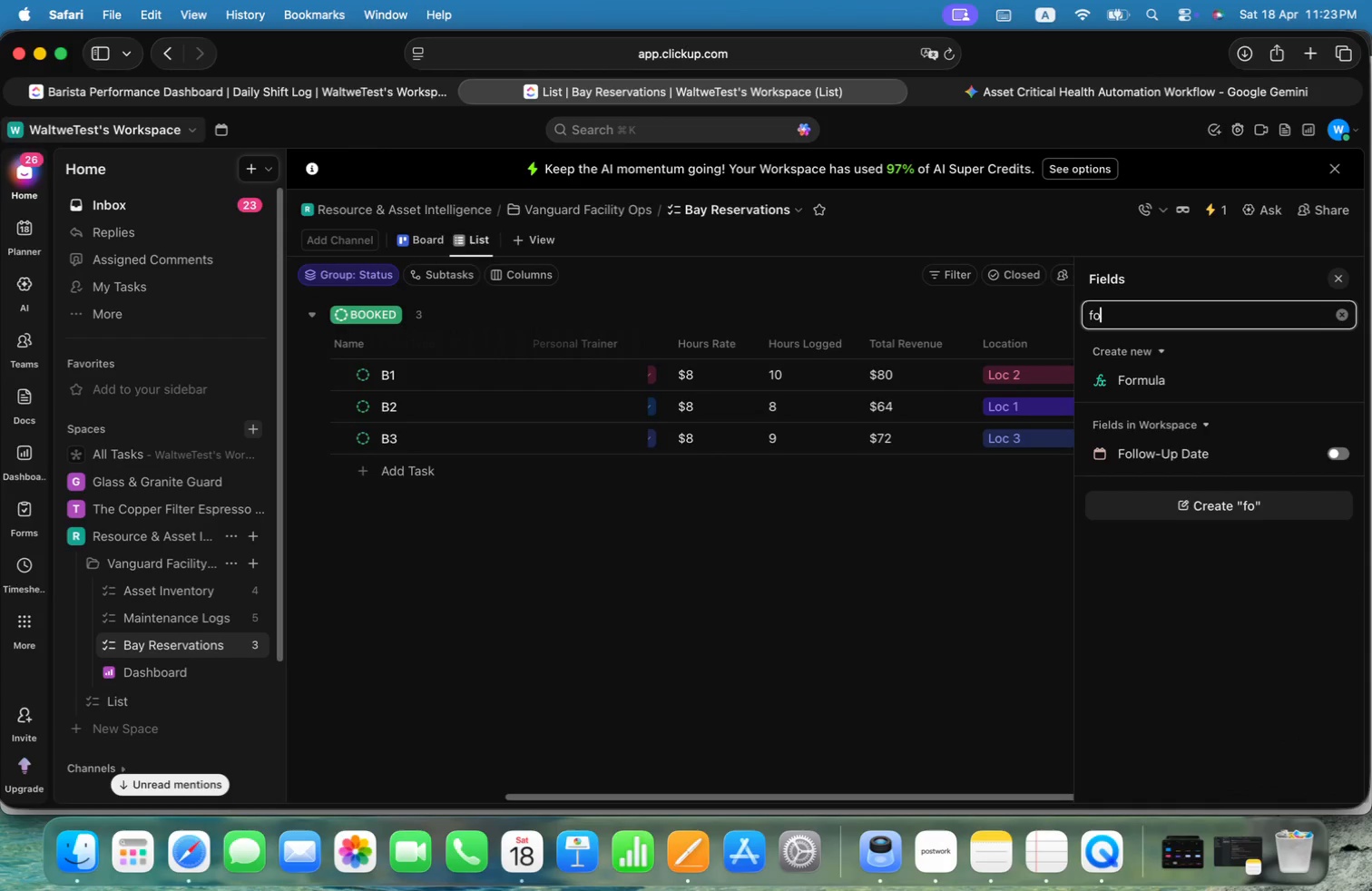 
key(Alt+R)
 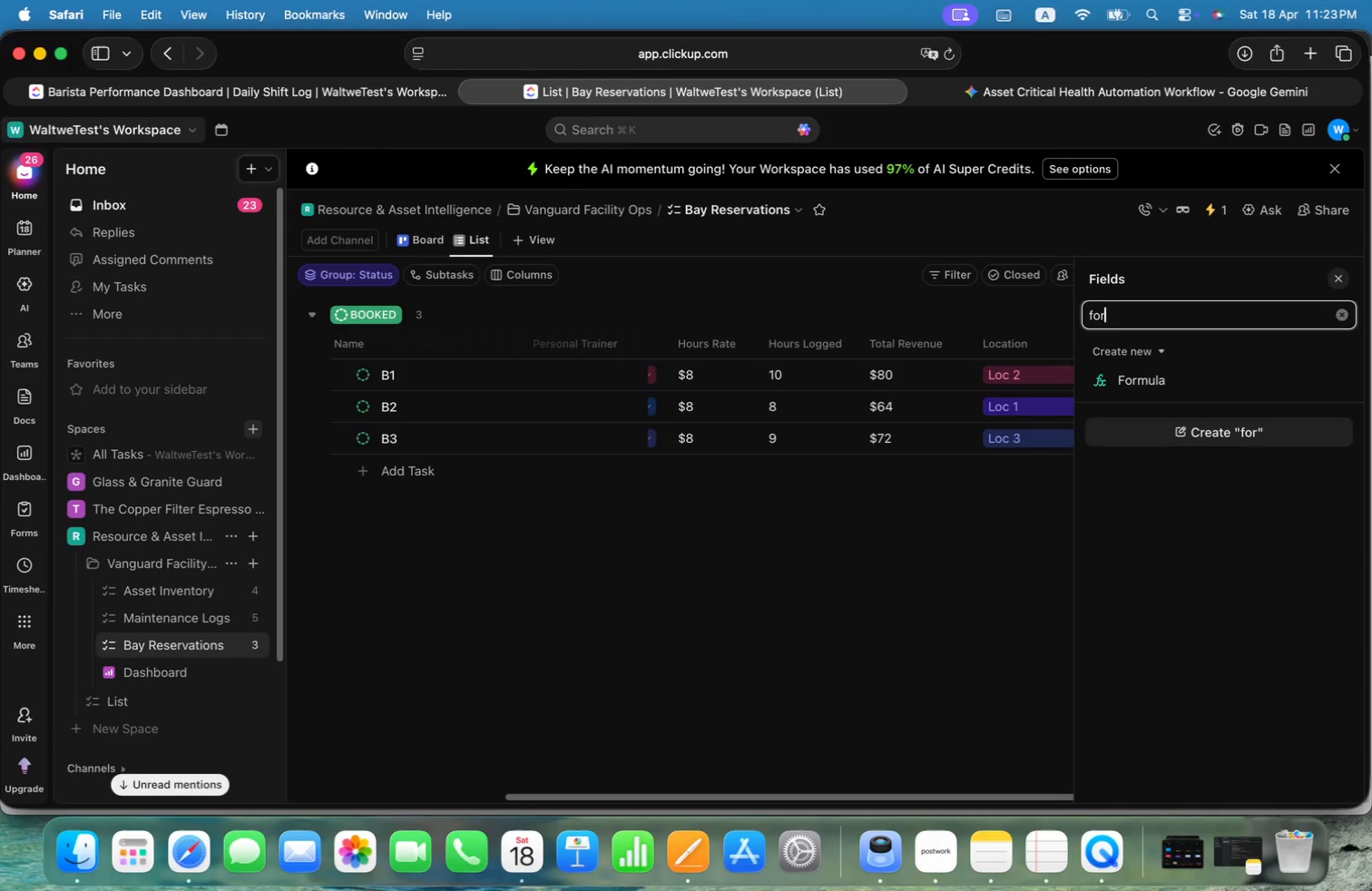 
key(Alt+M)
 